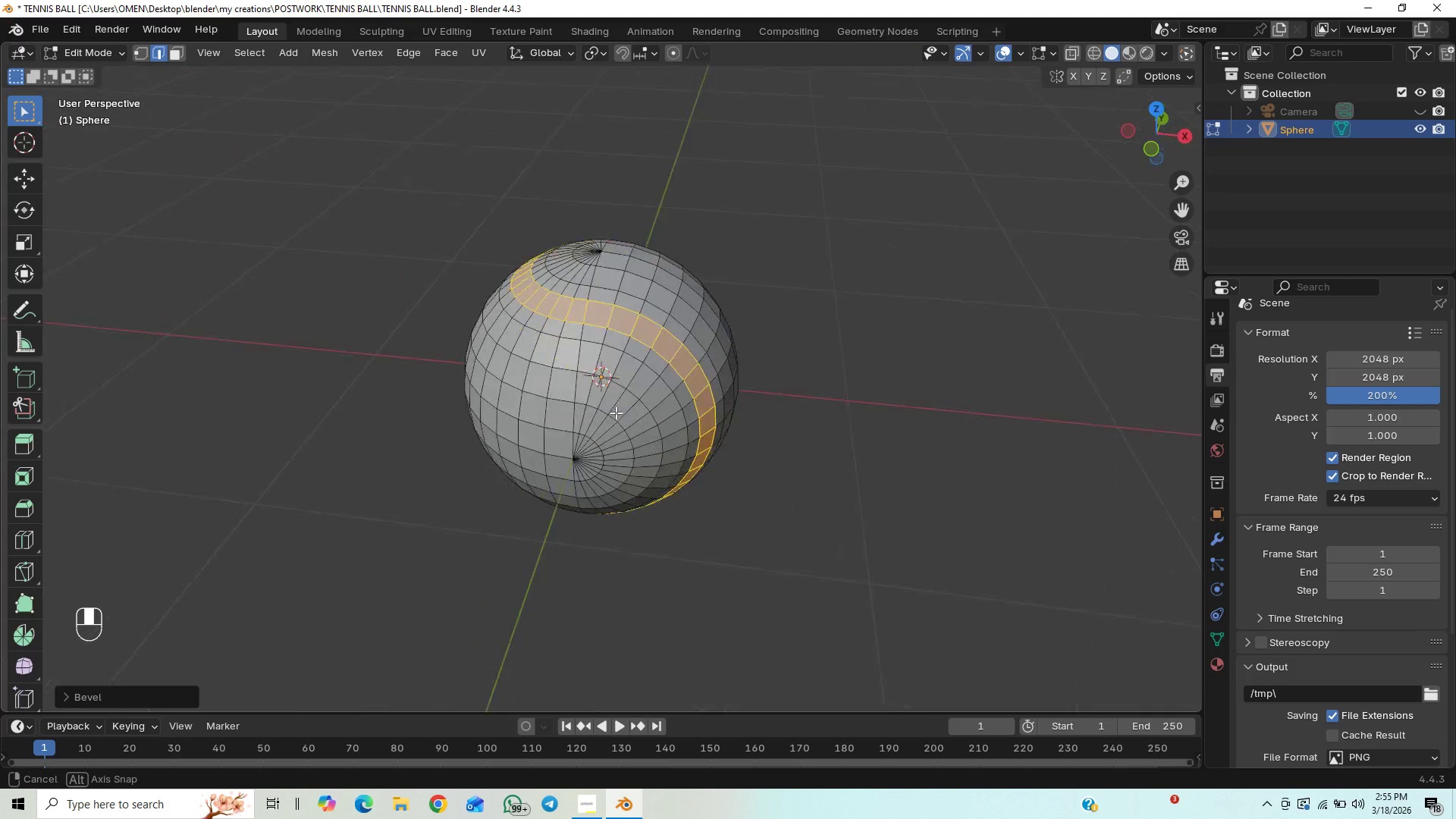 
wait(6.63)
 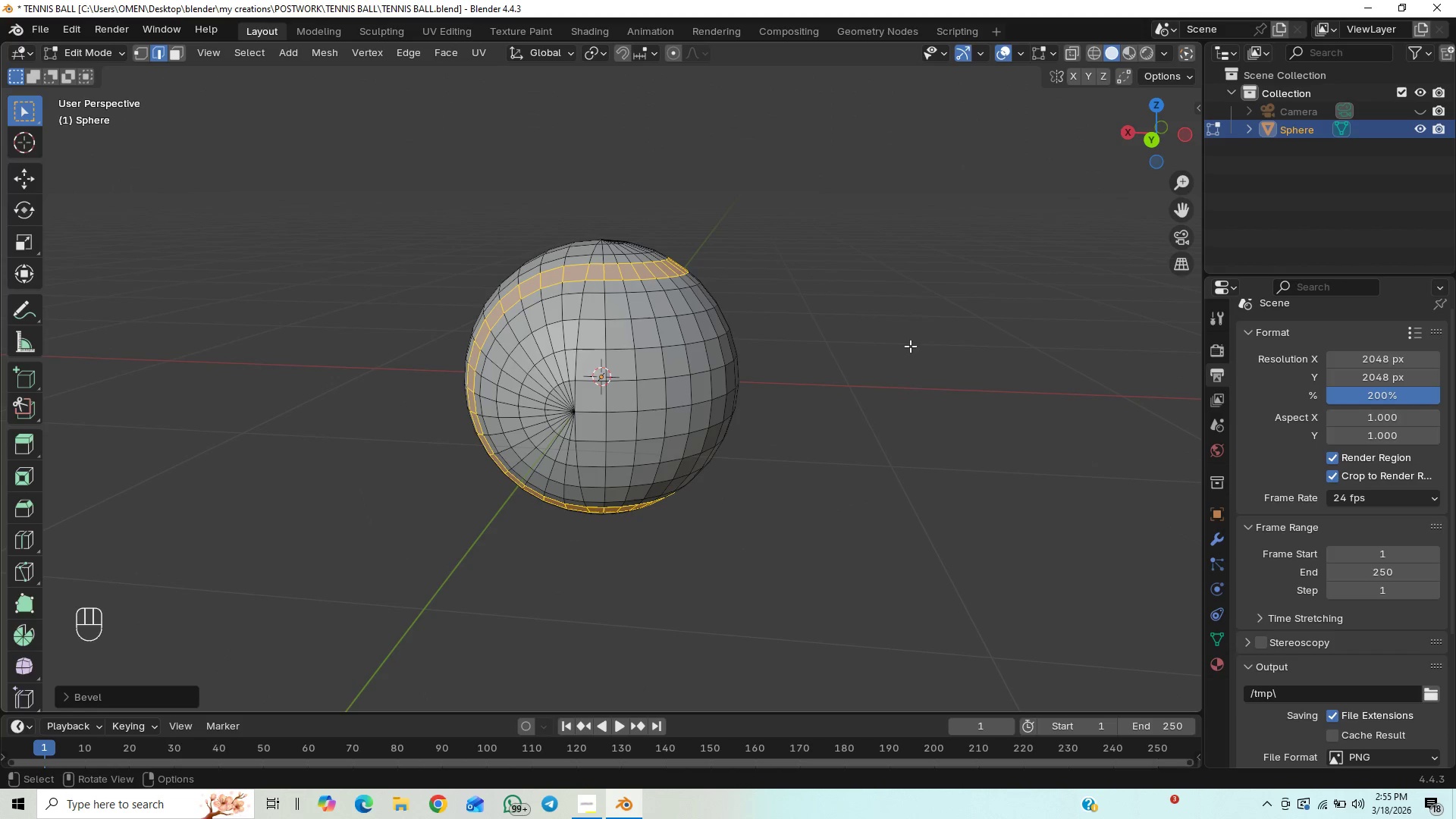 
scroll: coordinate [698, 409], scroll_direction: up, amount: 42.0
 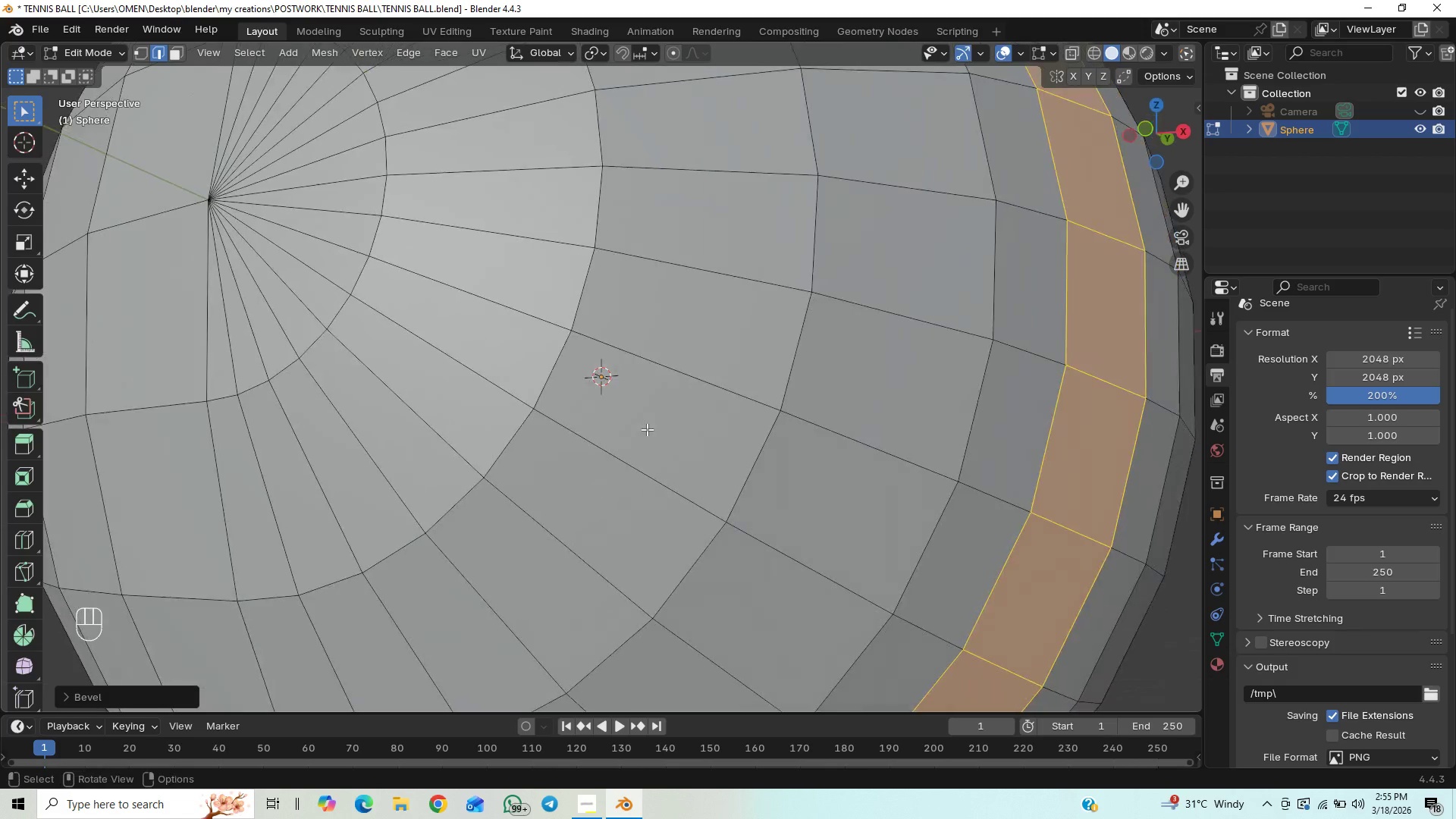 
scroll: coordinate [691, 401], scroll_direction: down, amount: 6.0
 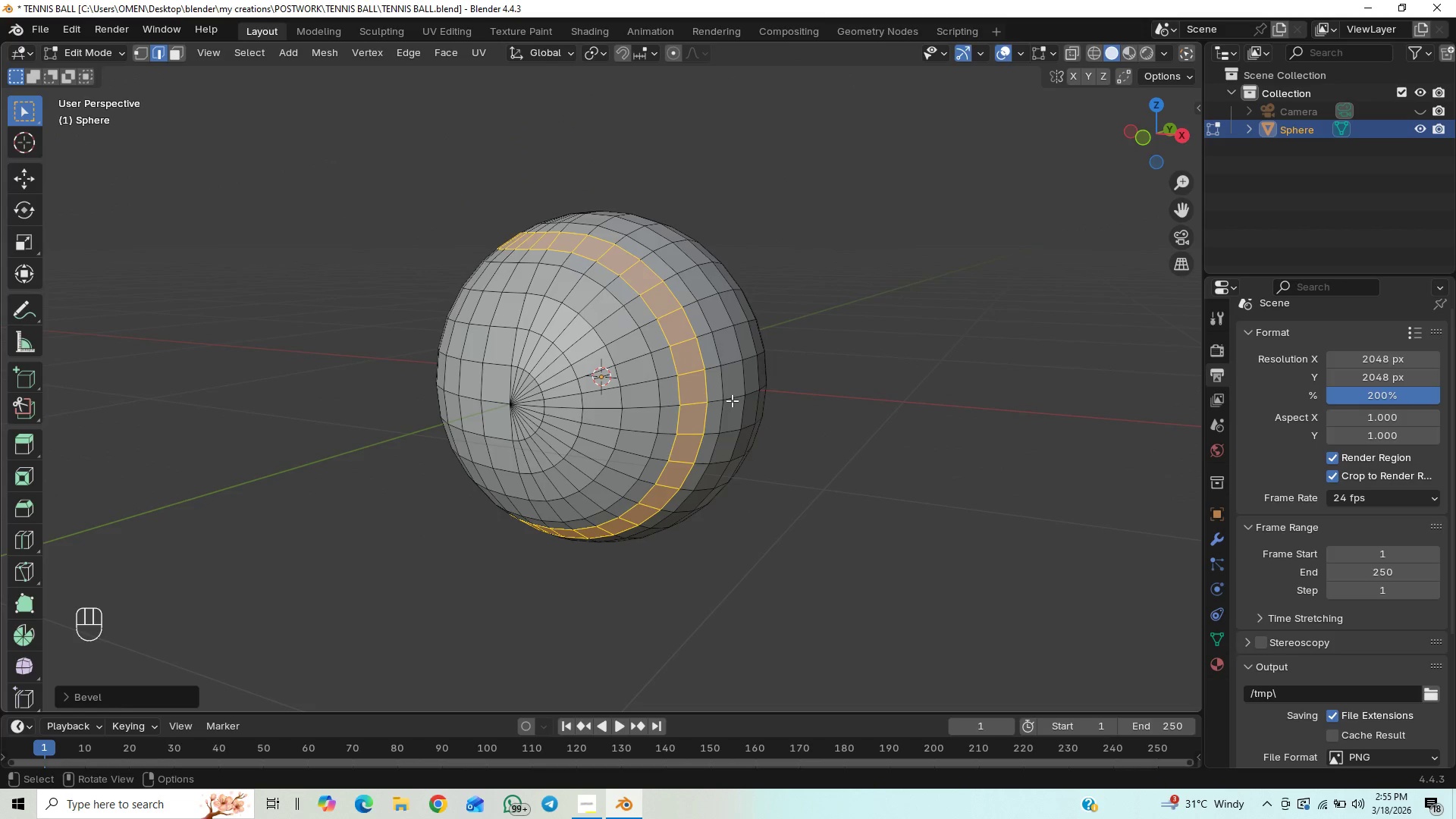 
key(Alt+E)
 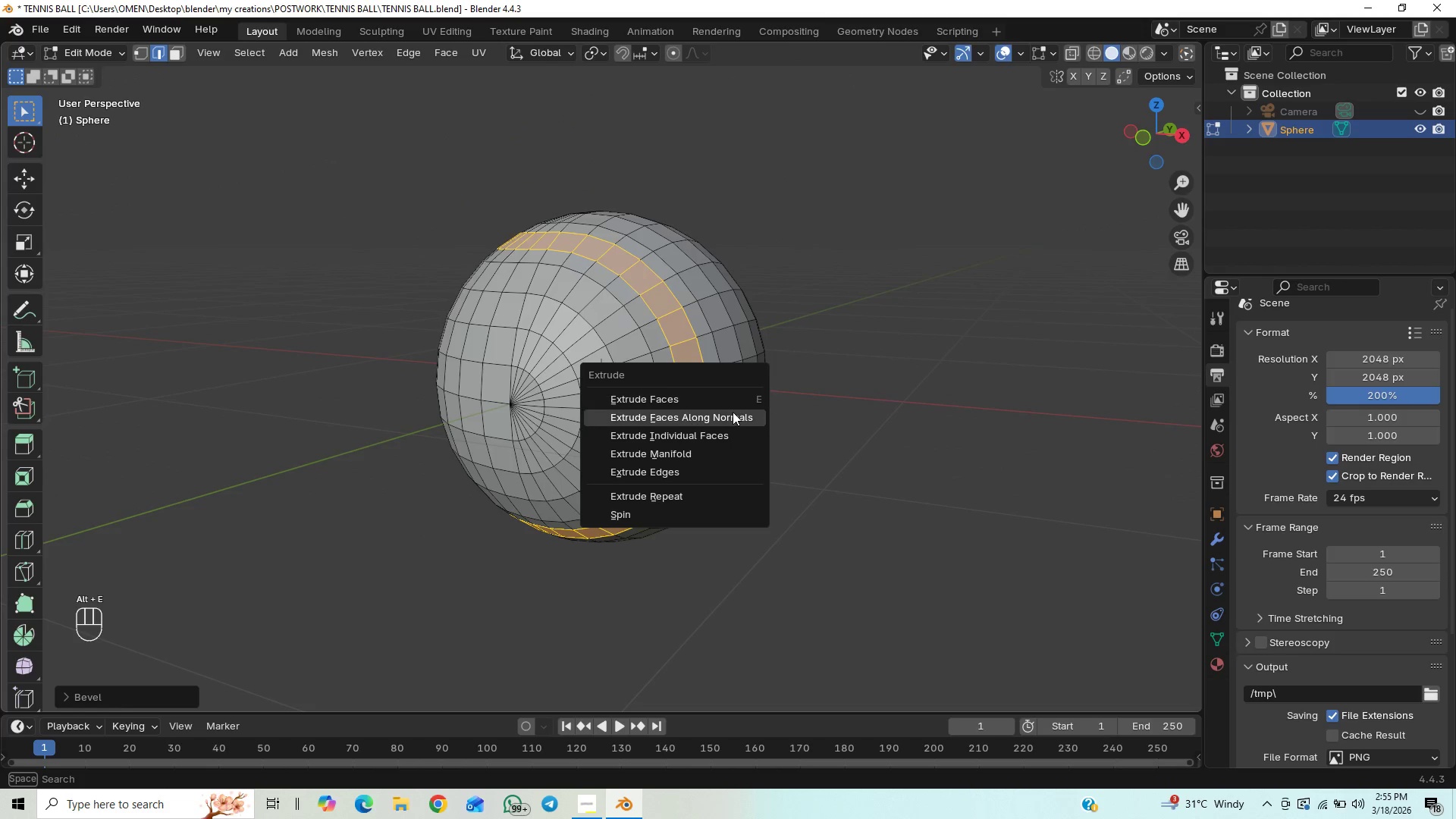 
left_click([733, 413])
 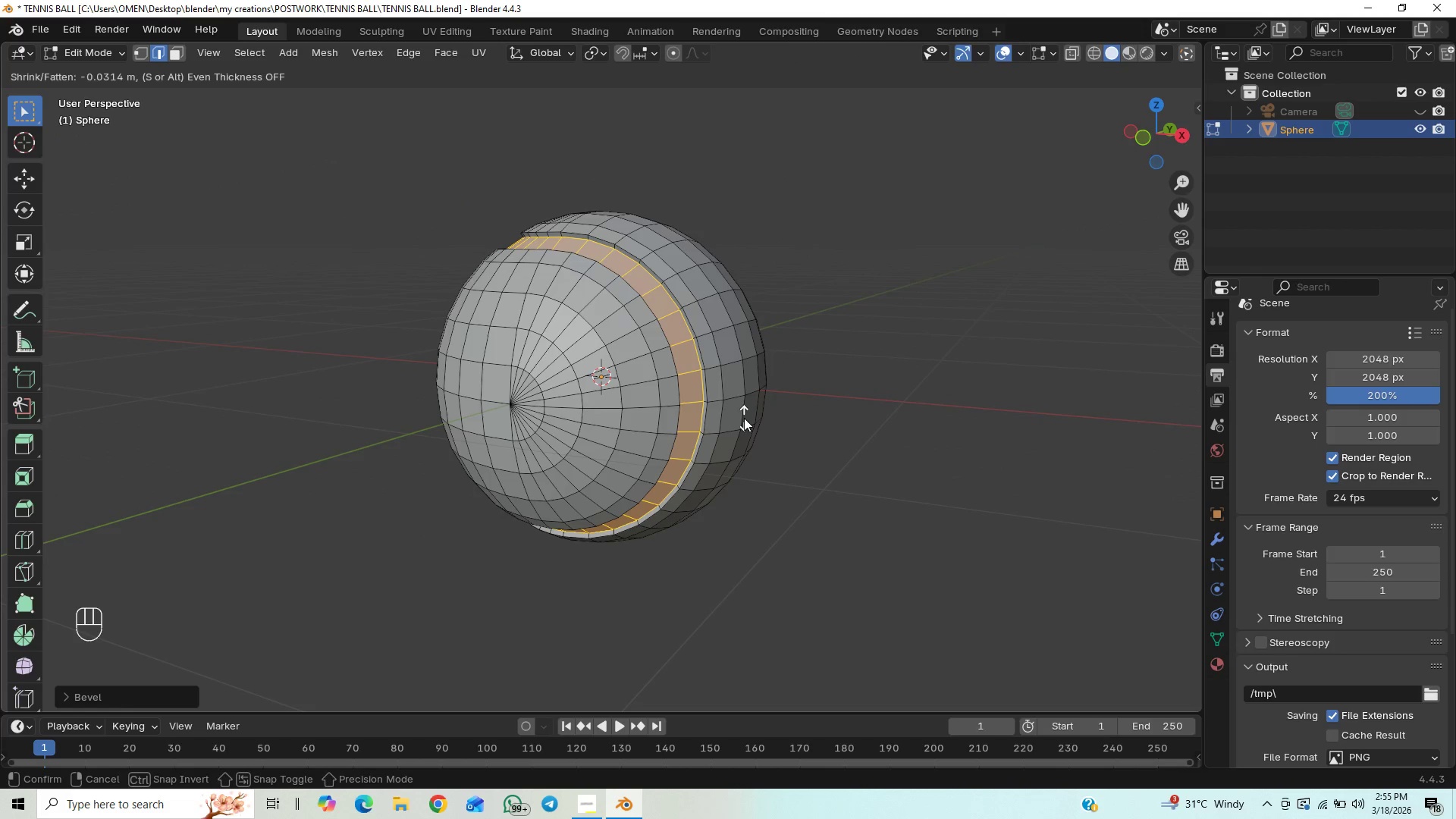 
left_click([744, 418])
 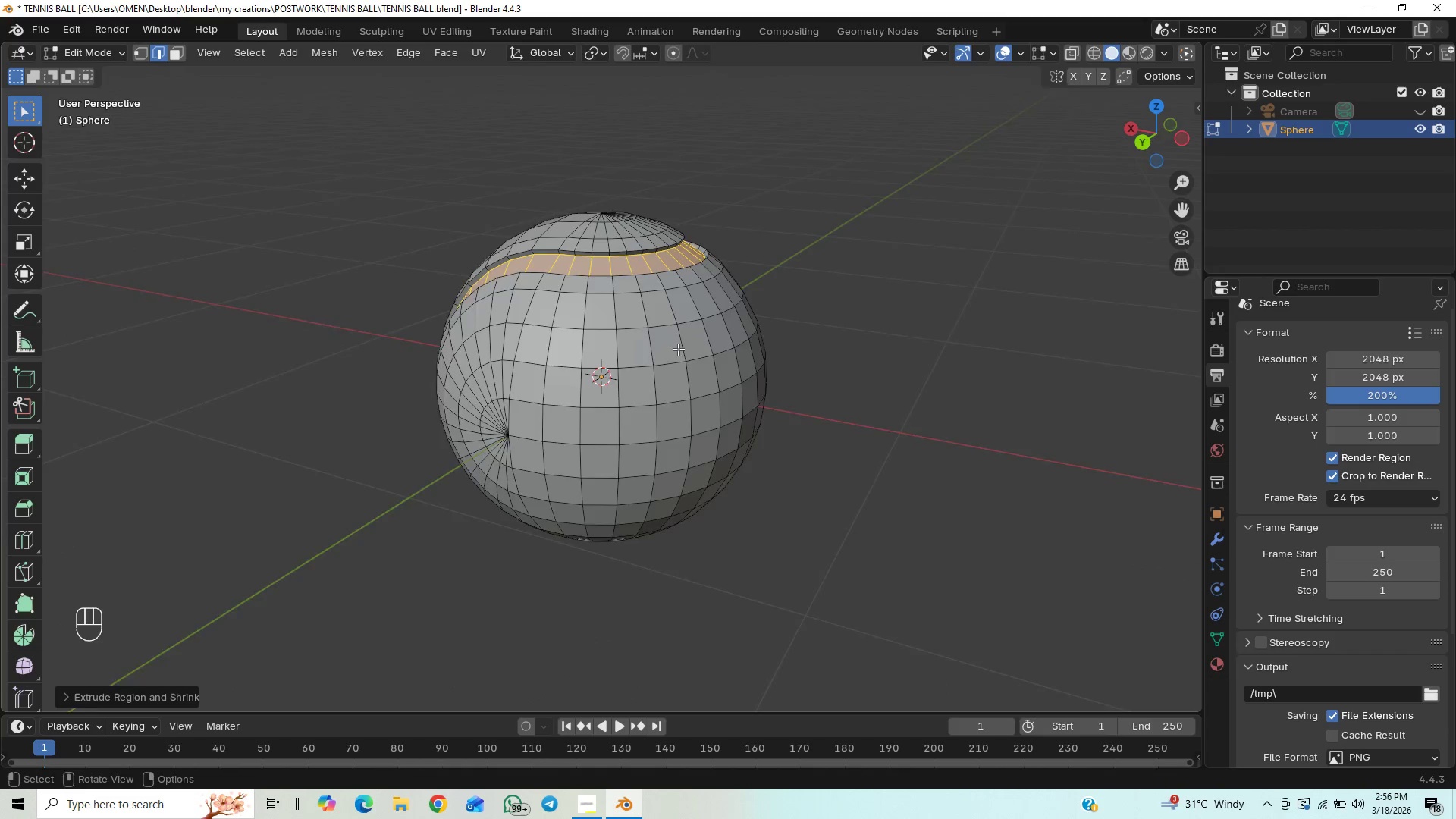 
scroll: coordinate [759, 331], scroll_direction: down, amount: 1.0
 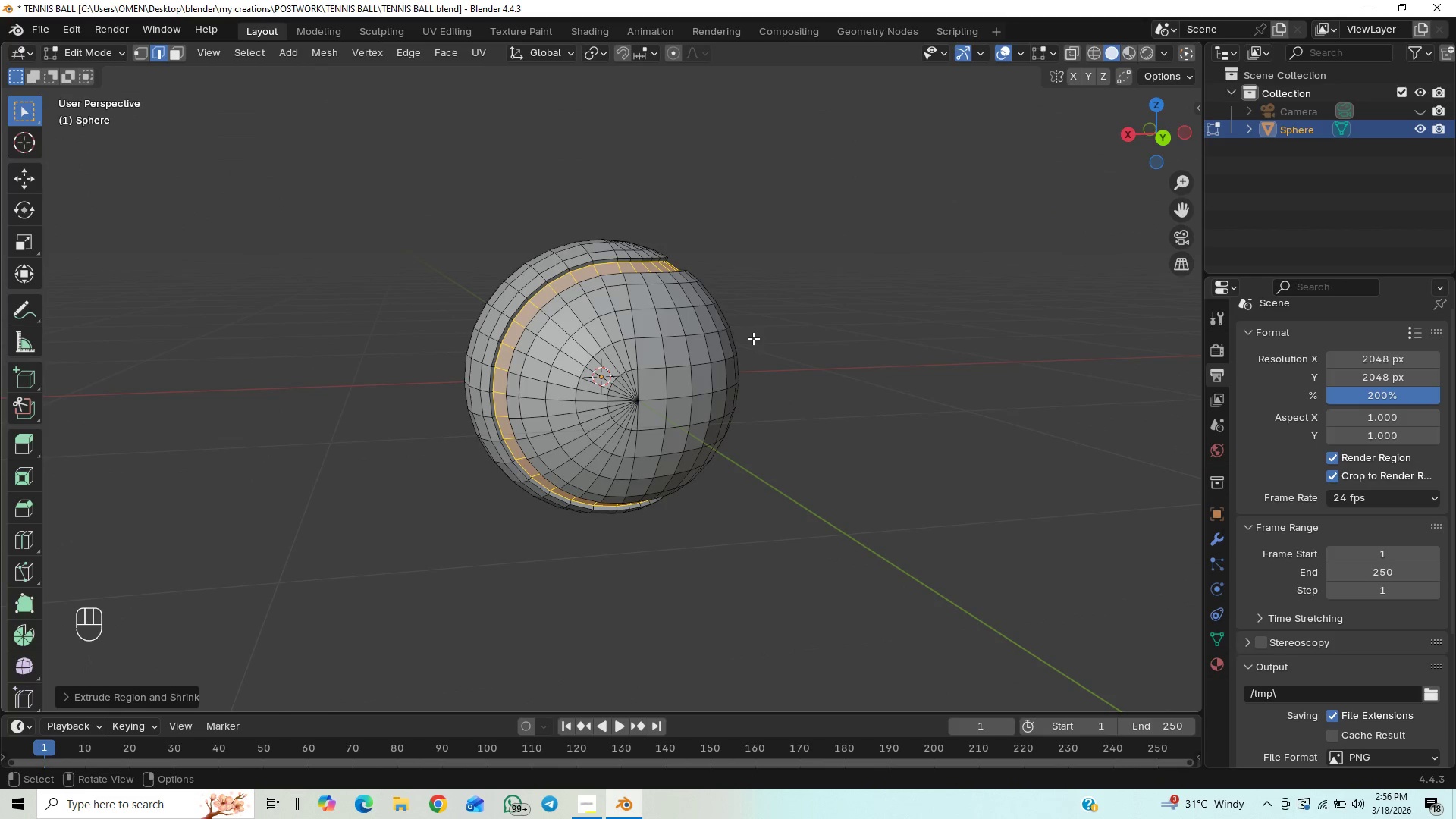 
key(Numpad1)
 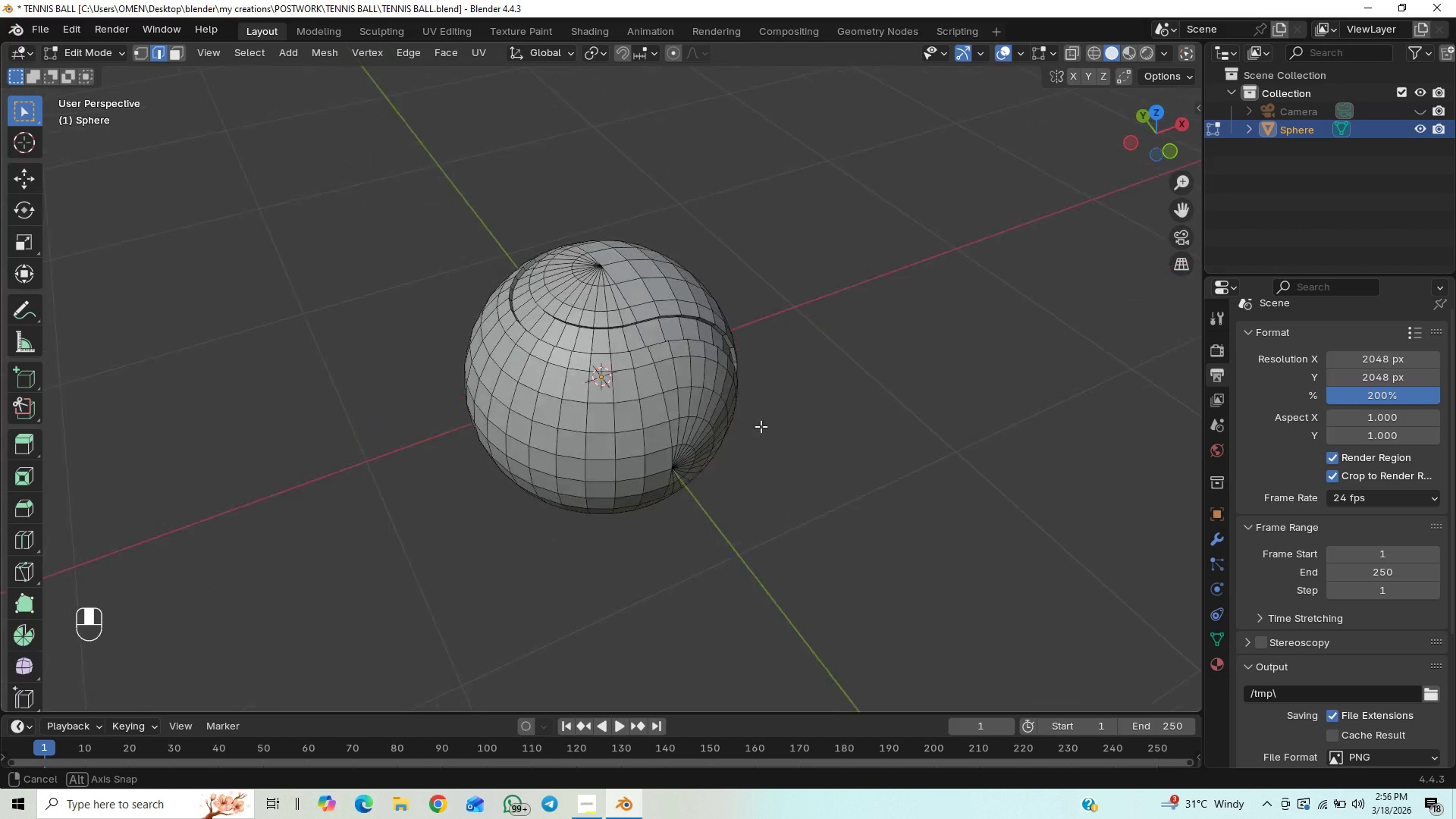 
wait(7.14)
 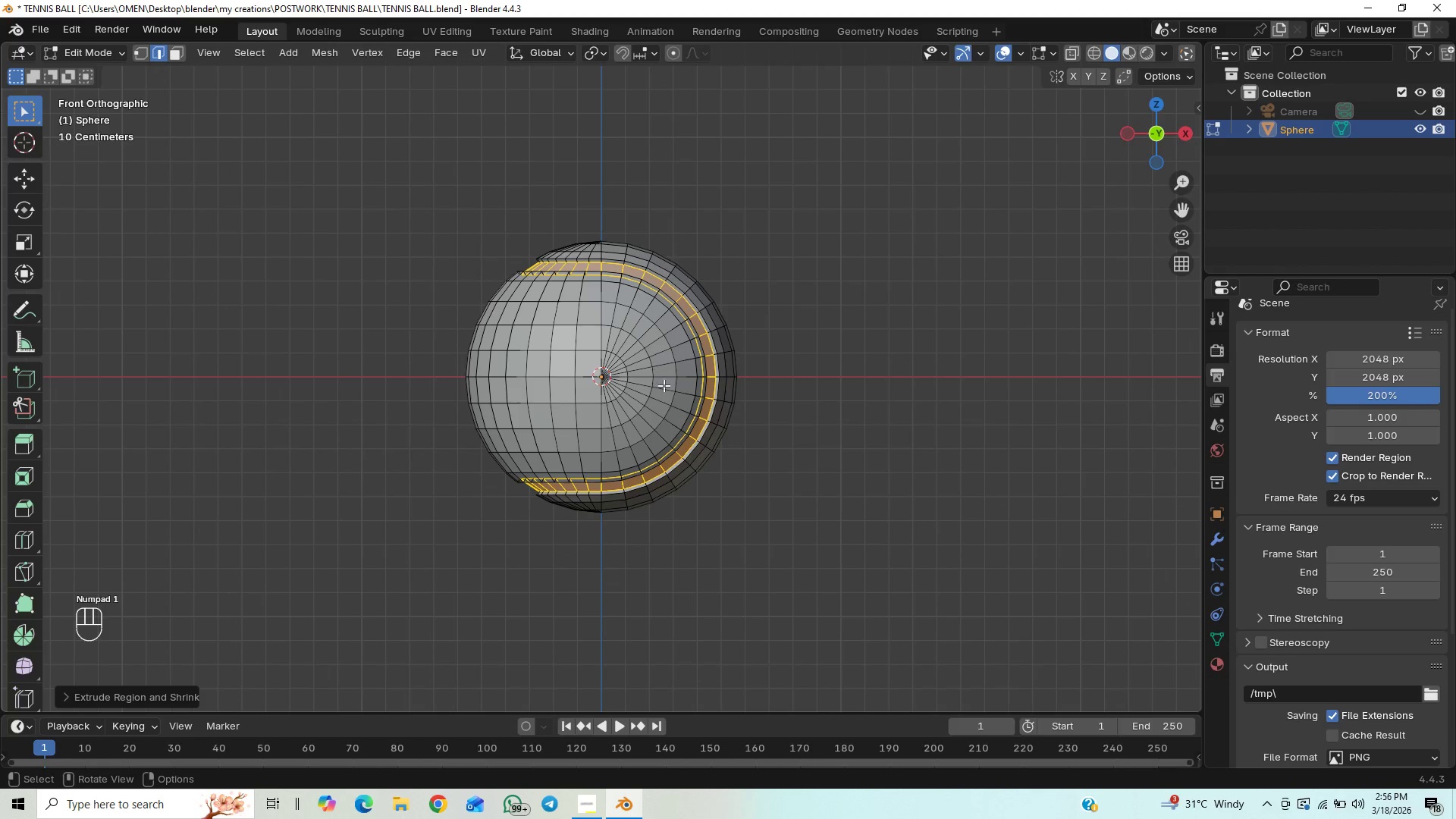 
scroll: coordinate [671, 394], scroll_direction: up, amount: 3.0
 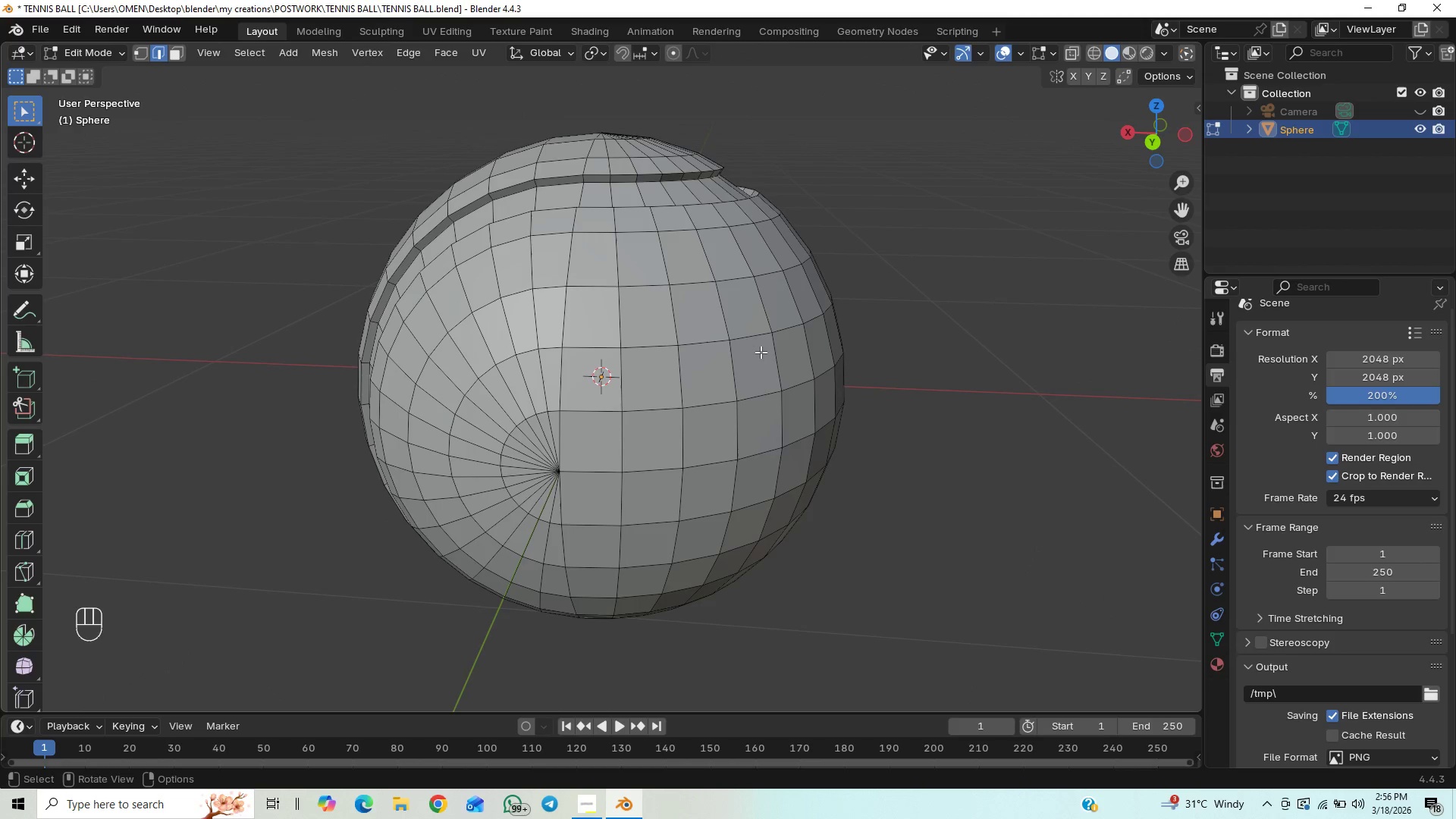 
scroll: coordinate [760, 350], scroll_direction: down, amount: 2.0
 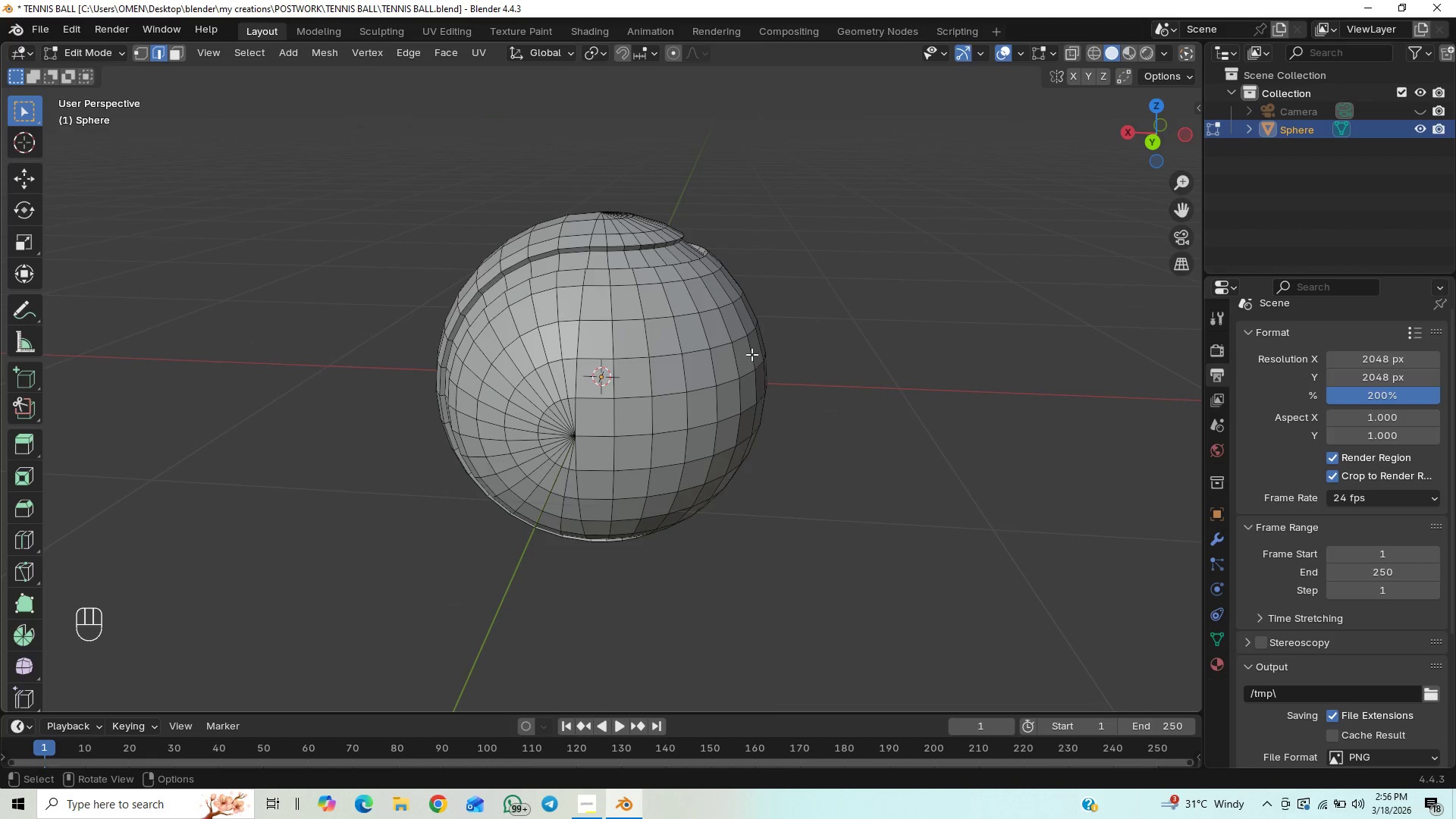 
key(Control+R)
 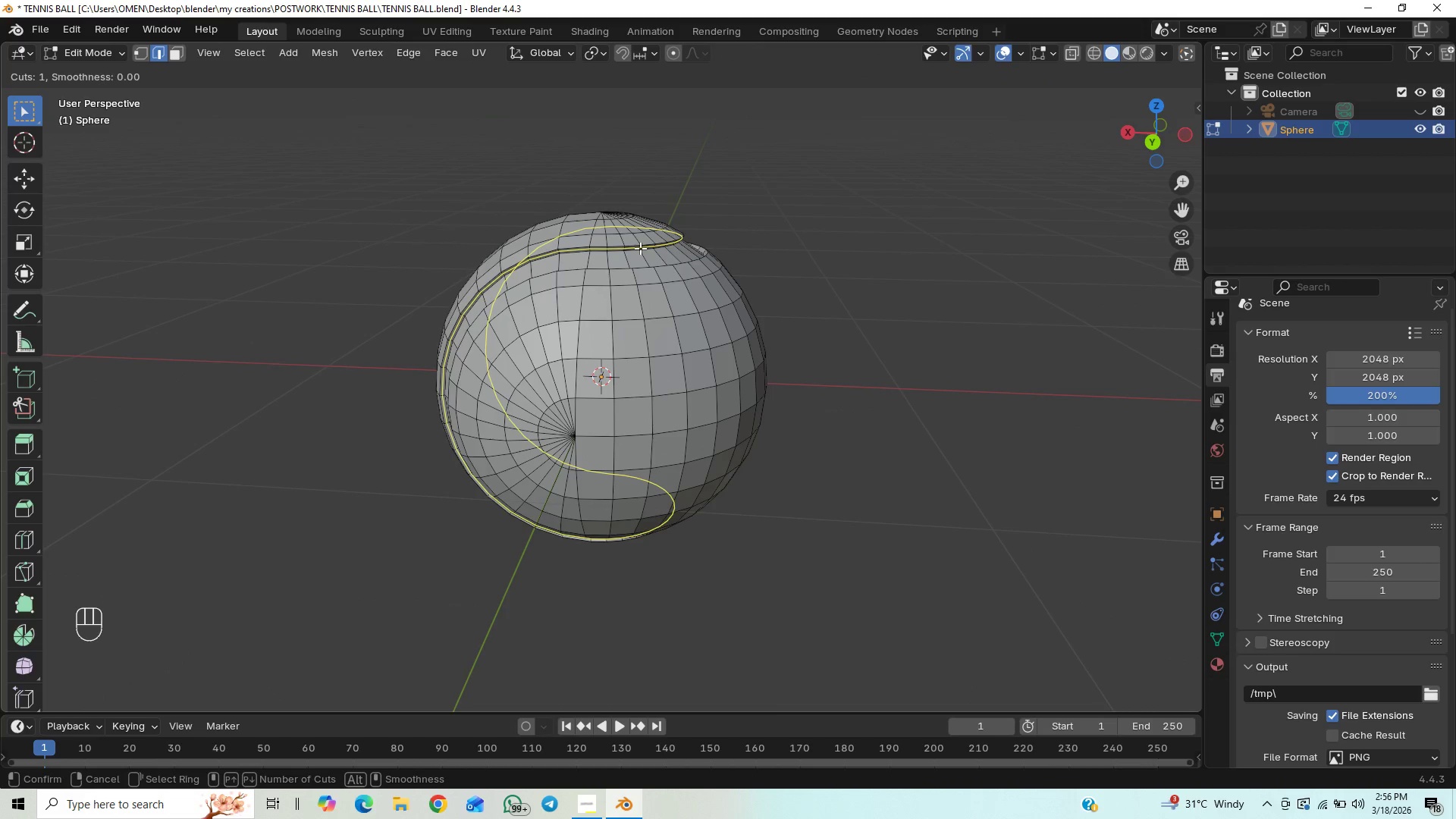 
wait(6.3)
 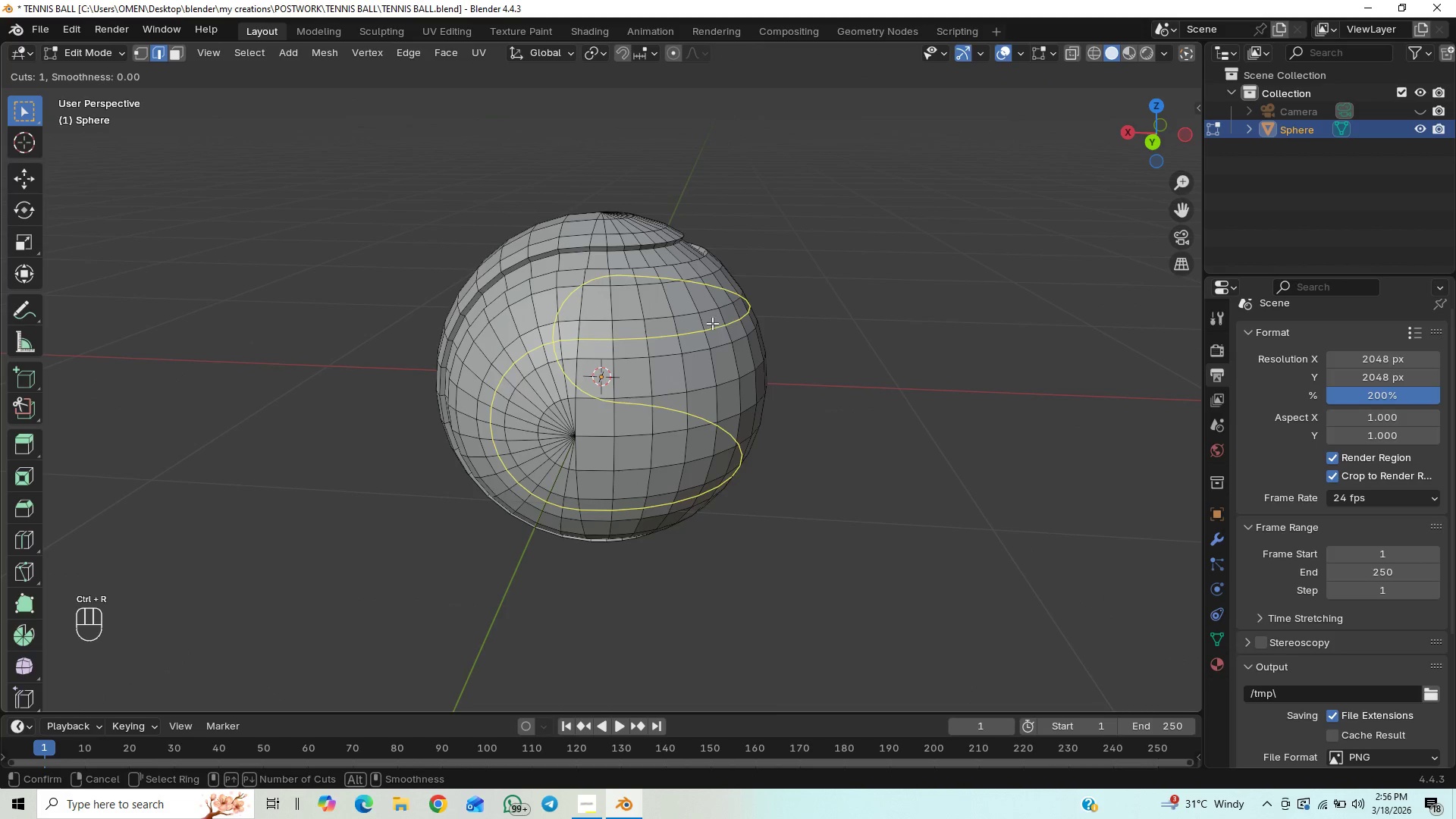 
right_click([639, 248])
 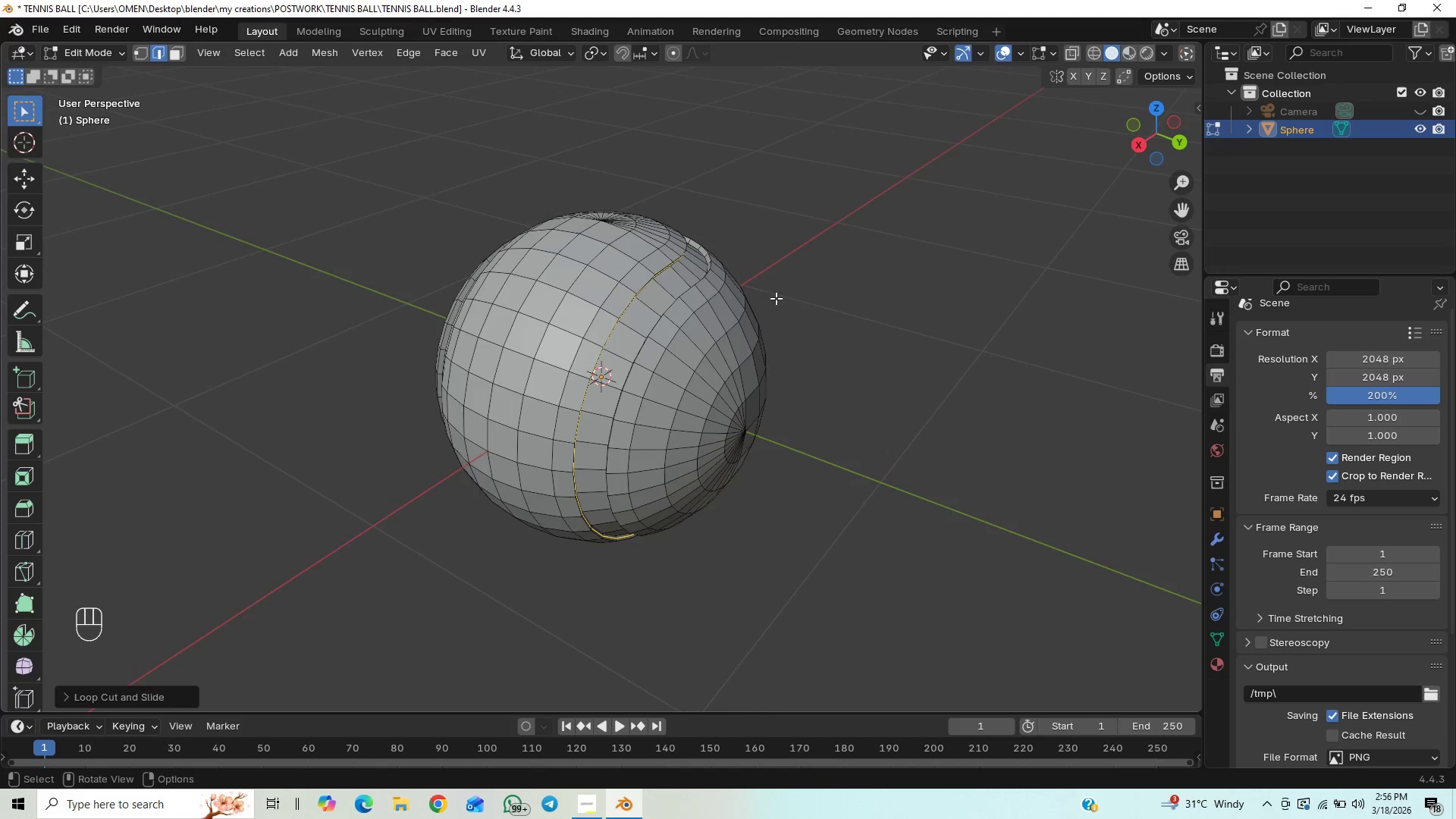 
key(Control+R)
 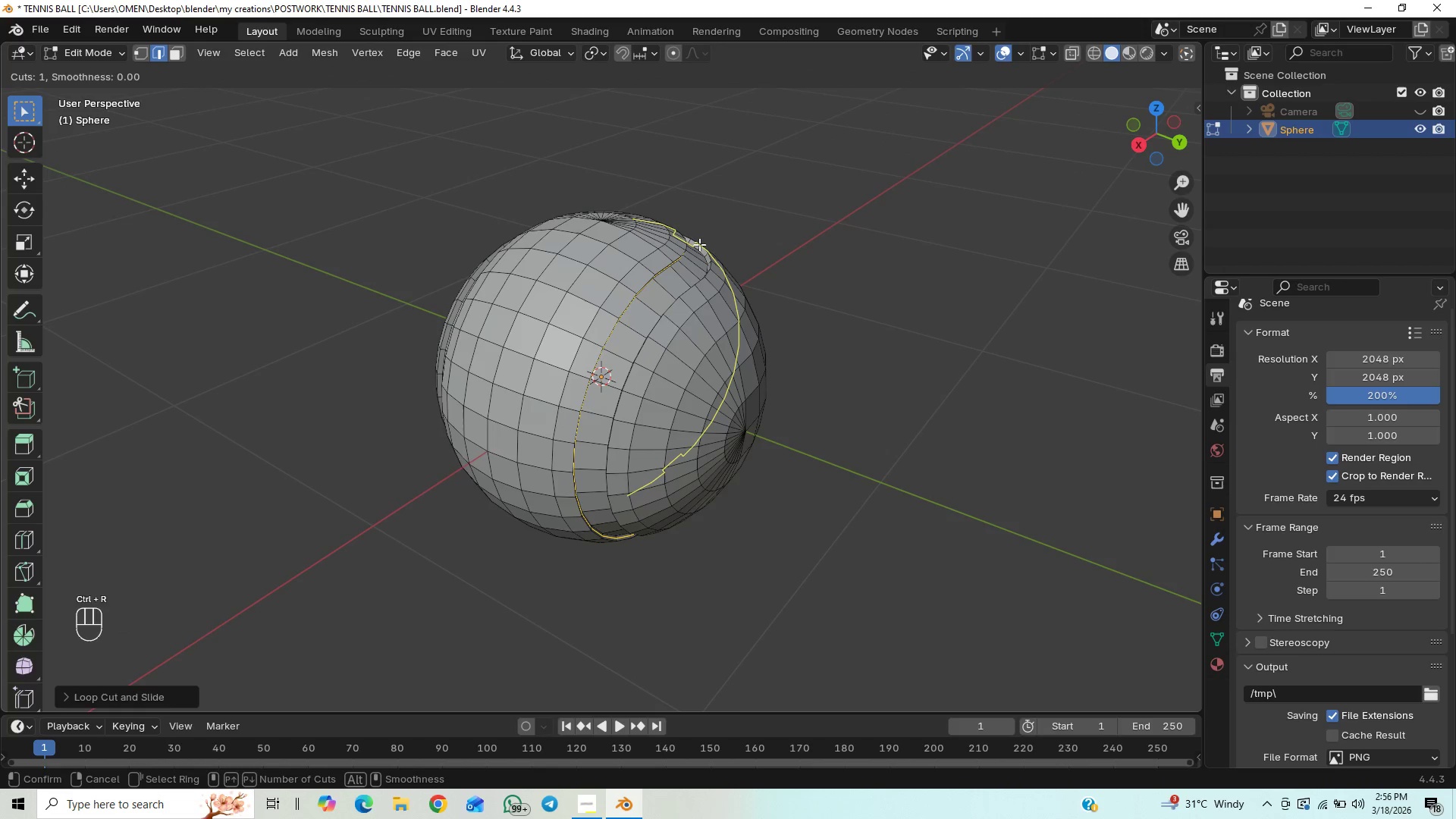 
left_click([701, 247])
 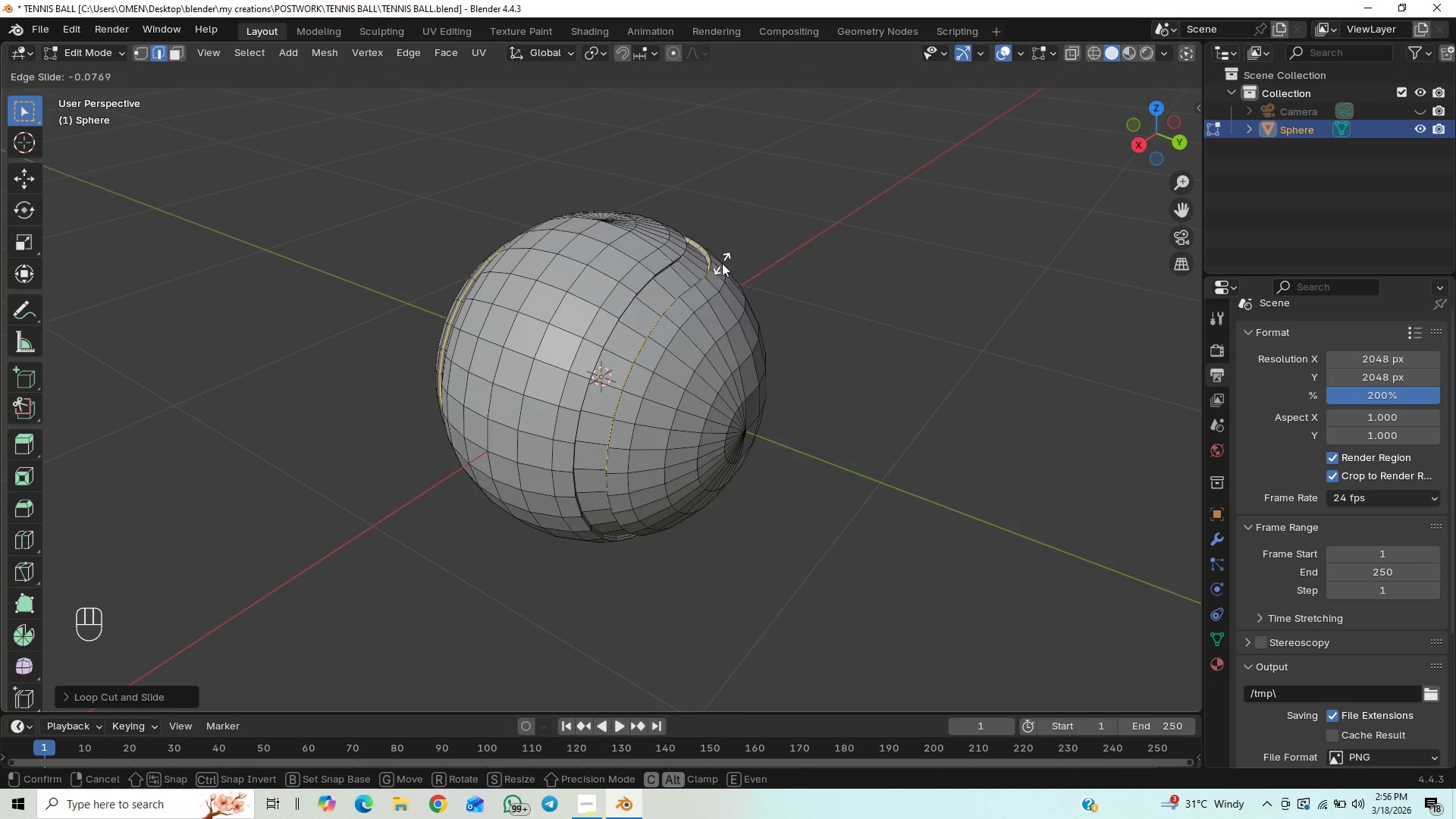 
right_click([715, 257])
 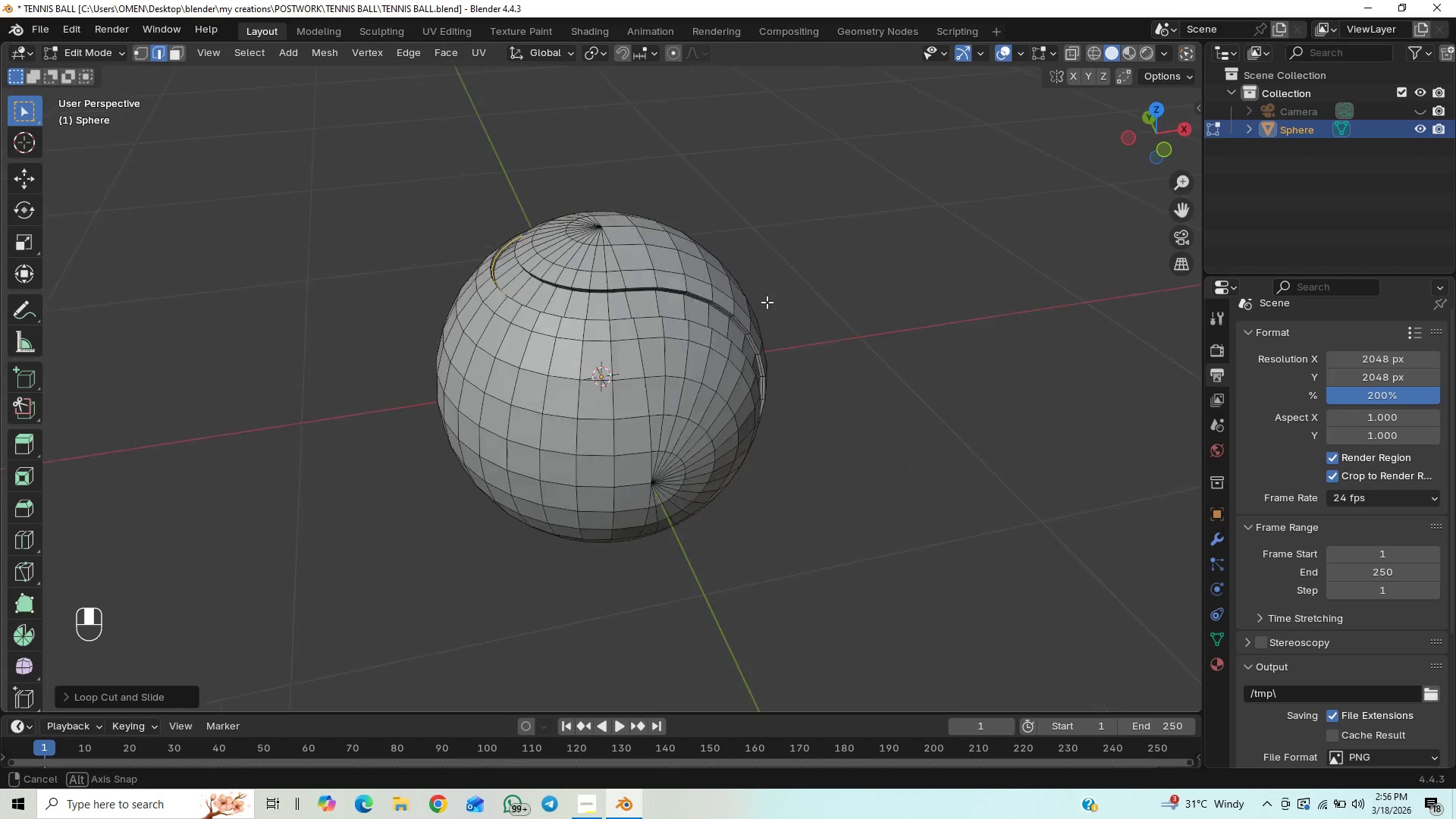 
scroll: coordinate [703, 331], scroll_direction: up, amount: 2.0
 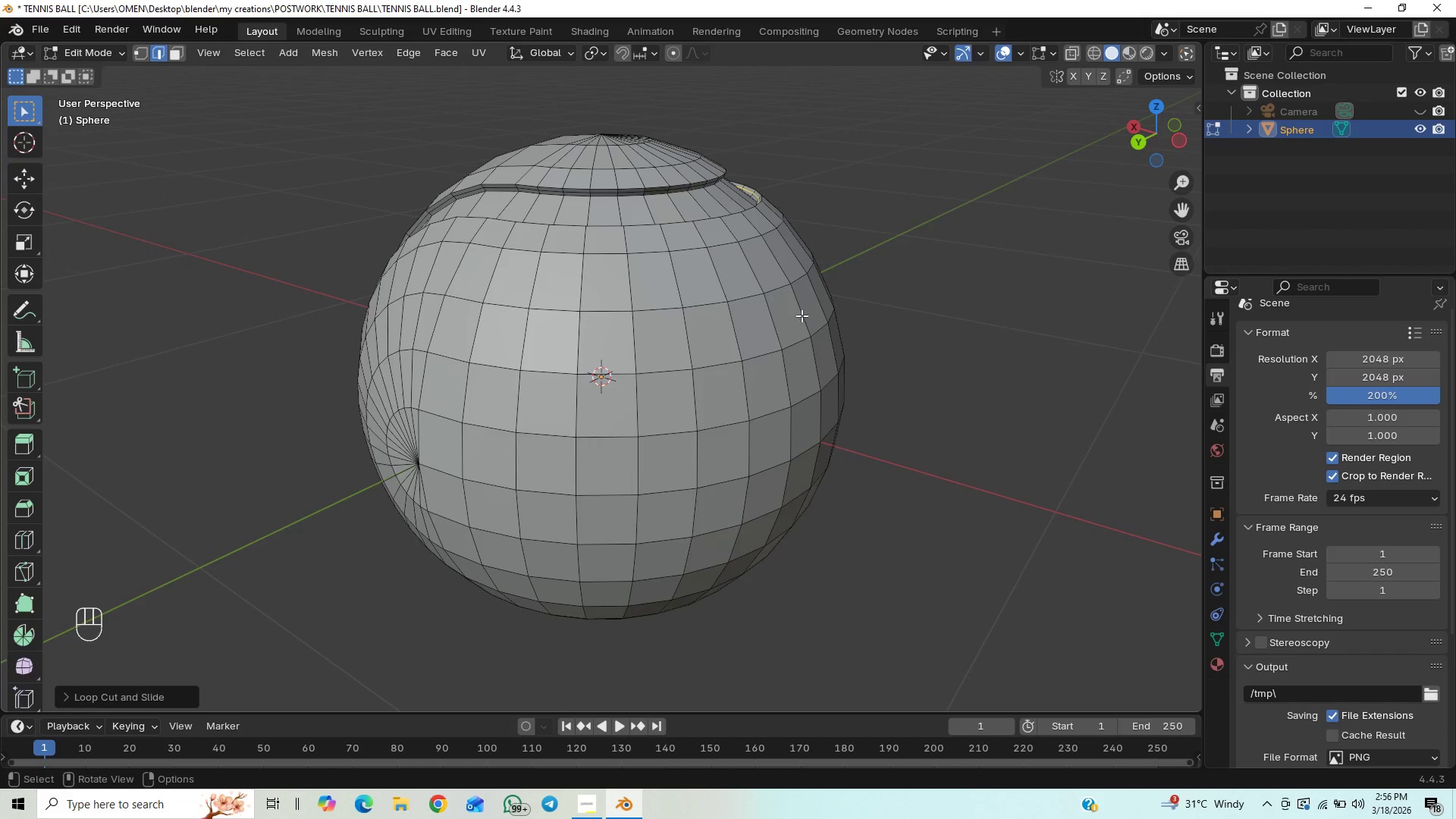 
scroll: coordinate [676, 293], scroll_direction: down, amount: 1.0
 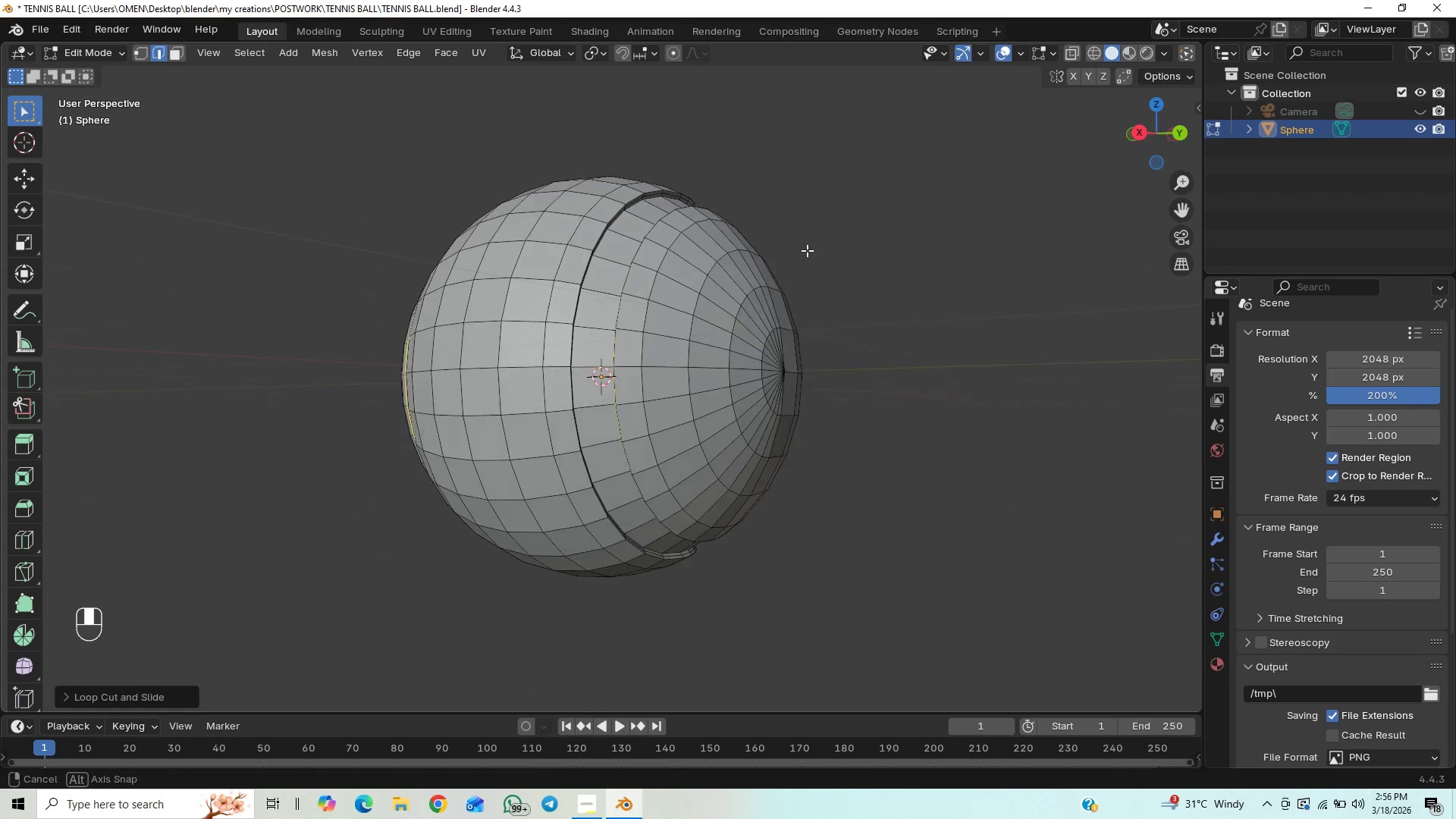 
scroll: coordinate [736, 228], scroll_direction: up, amount: 1.0
 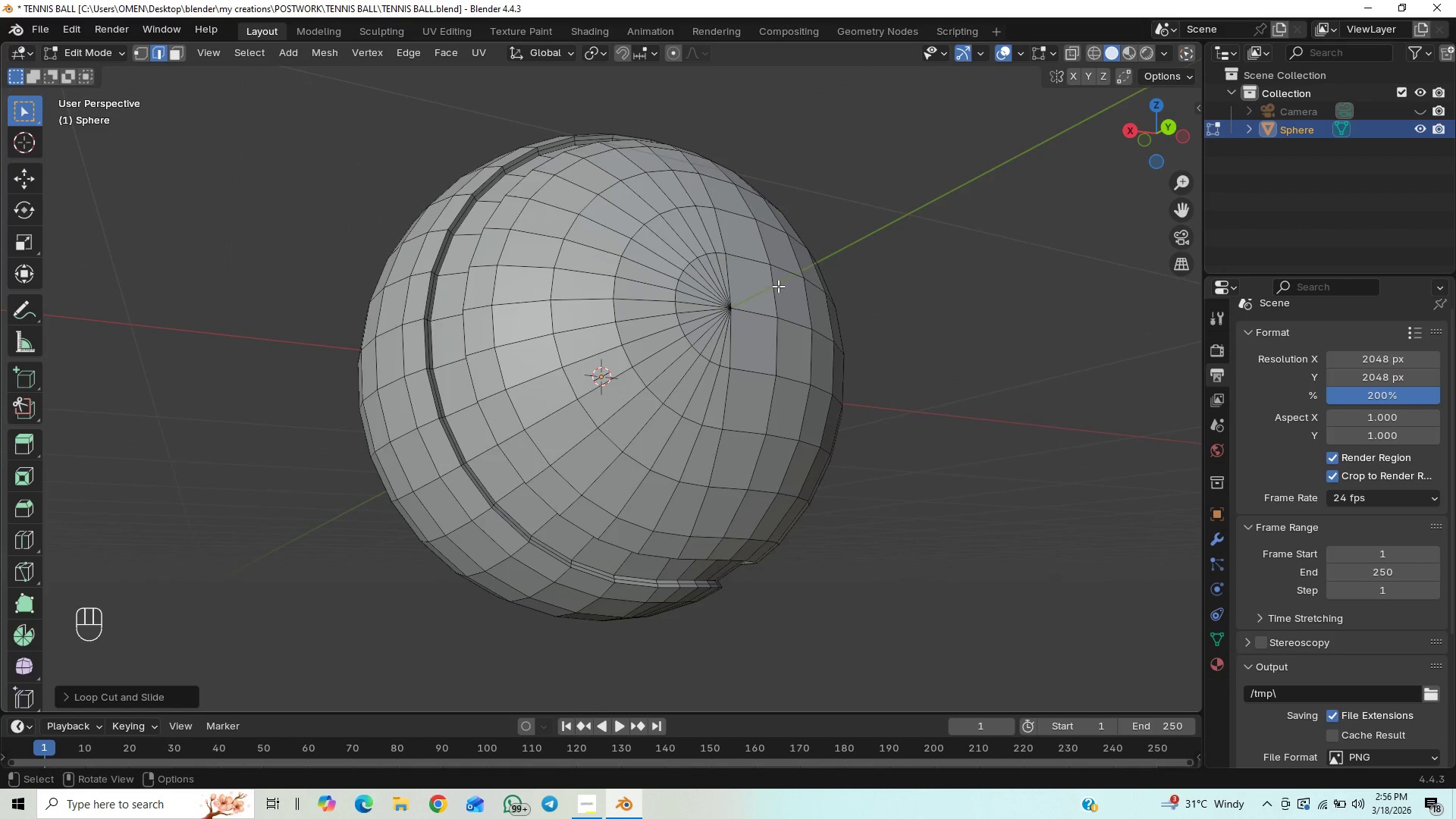 
scroll: coordinate [778, 286], scroll_direction: down, amount: 1.0
 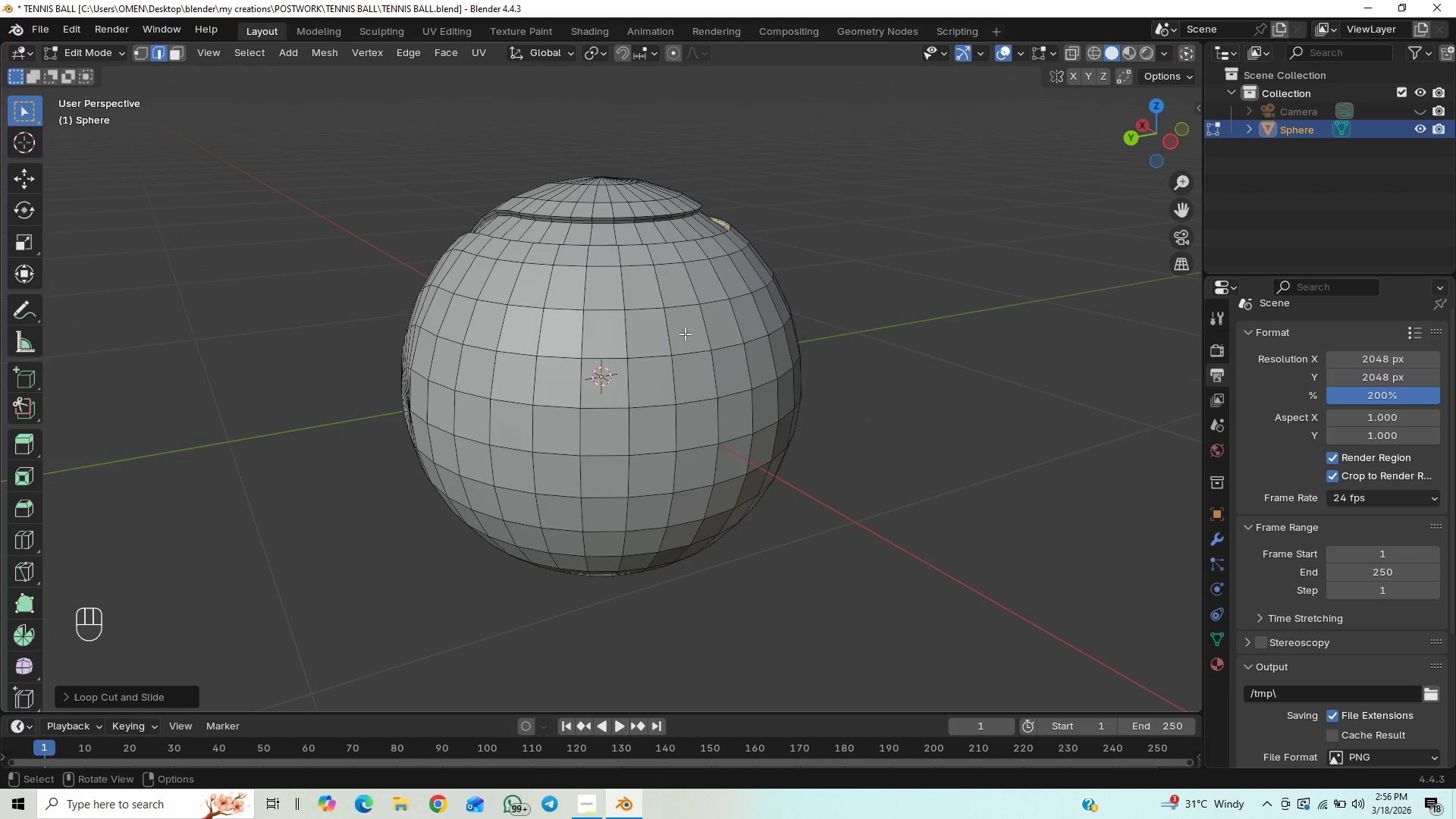 
key(Tab)
 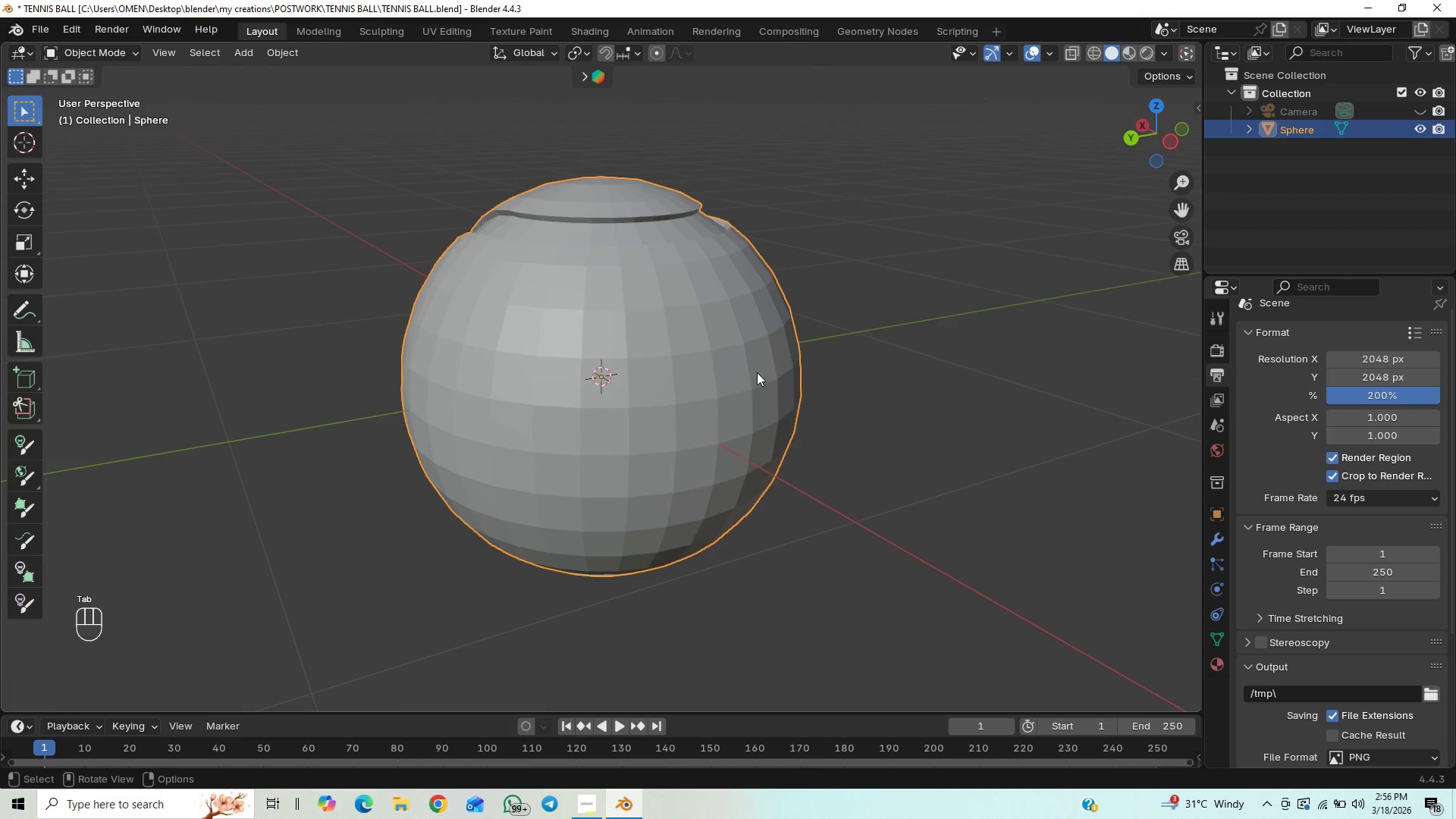 
key(Control+2)
 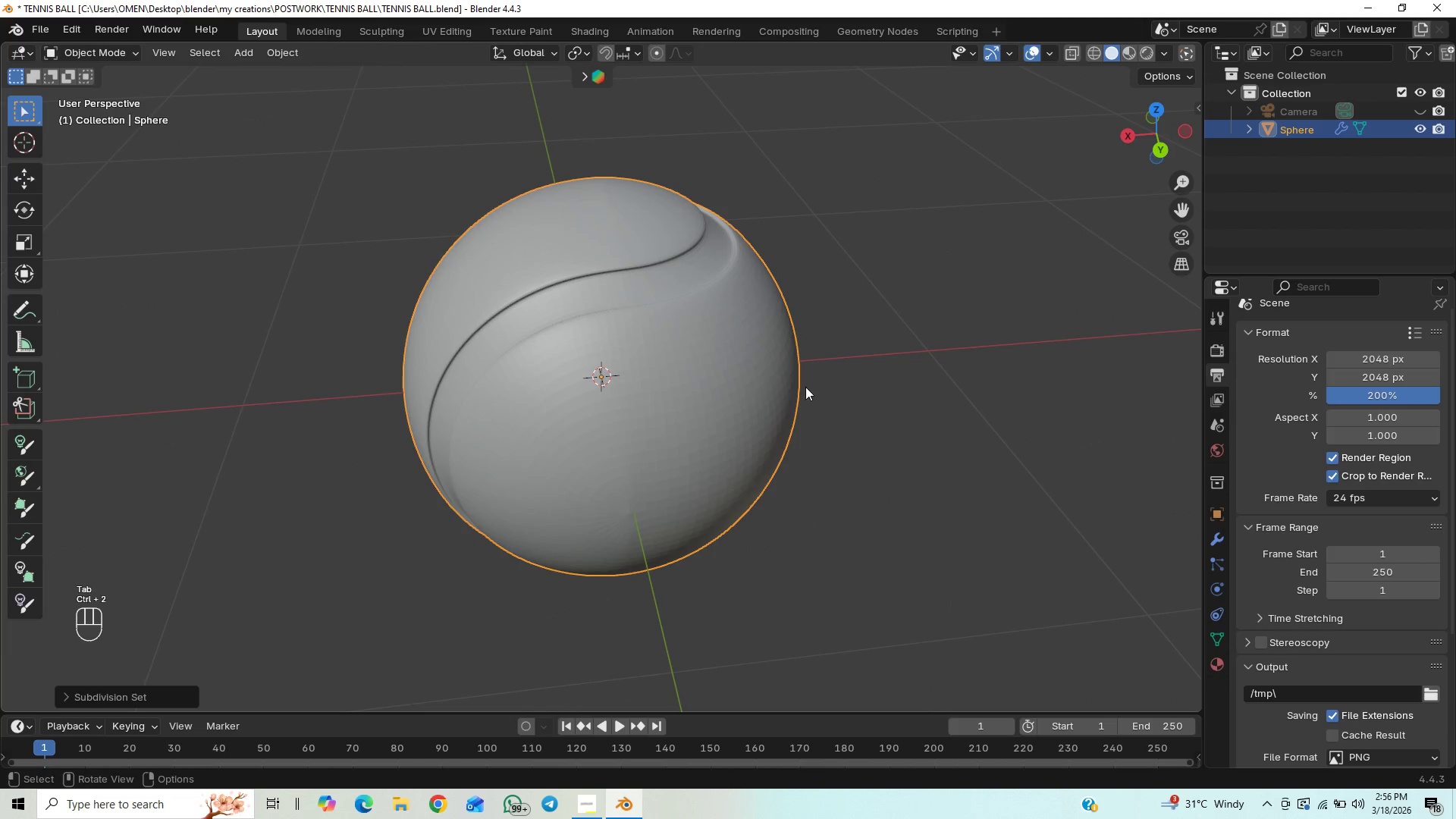 
scroll: coordinate [602, 403], scroll_direction: down, amount: 2.0
 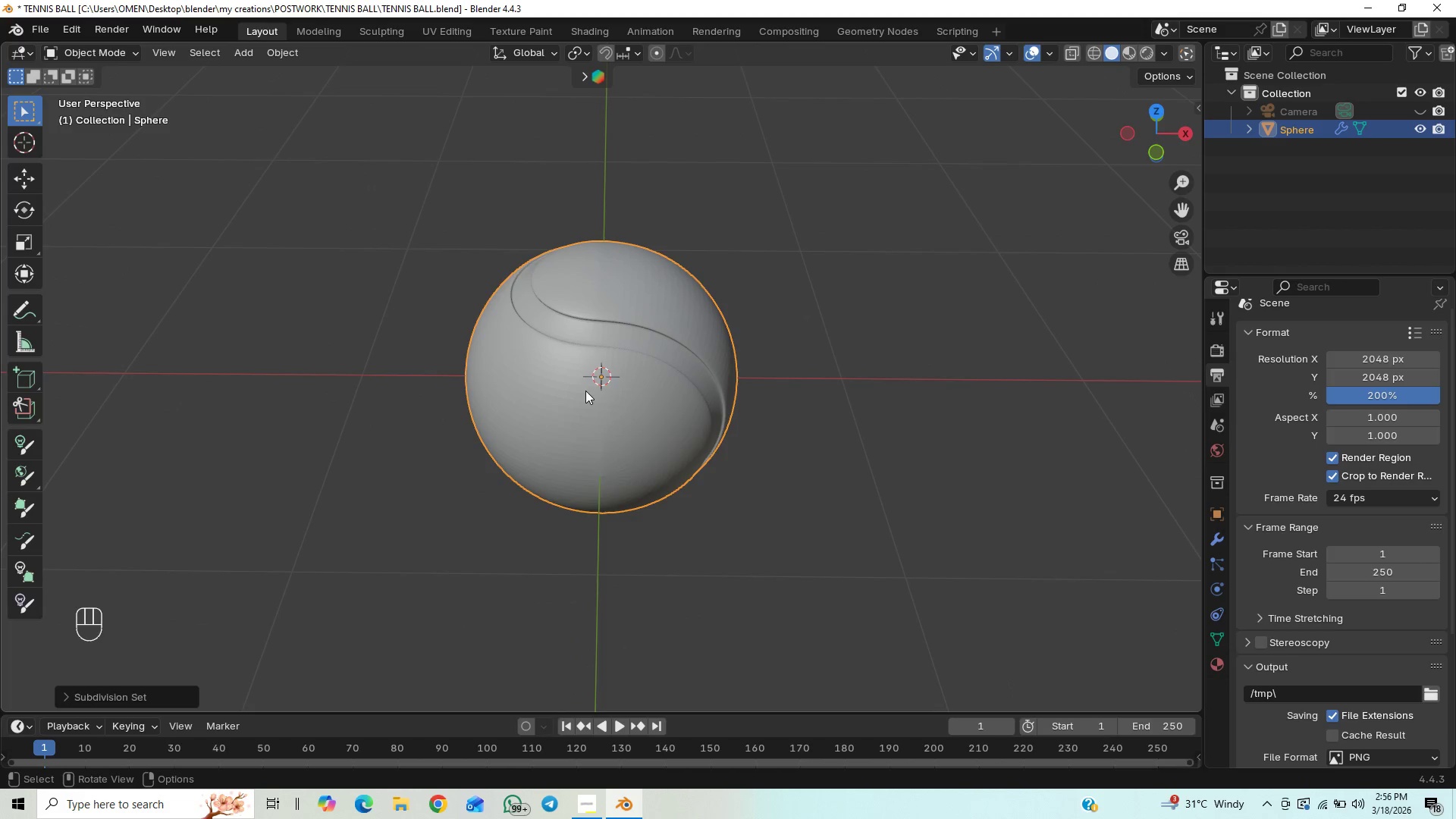 
key(Numpad1)
 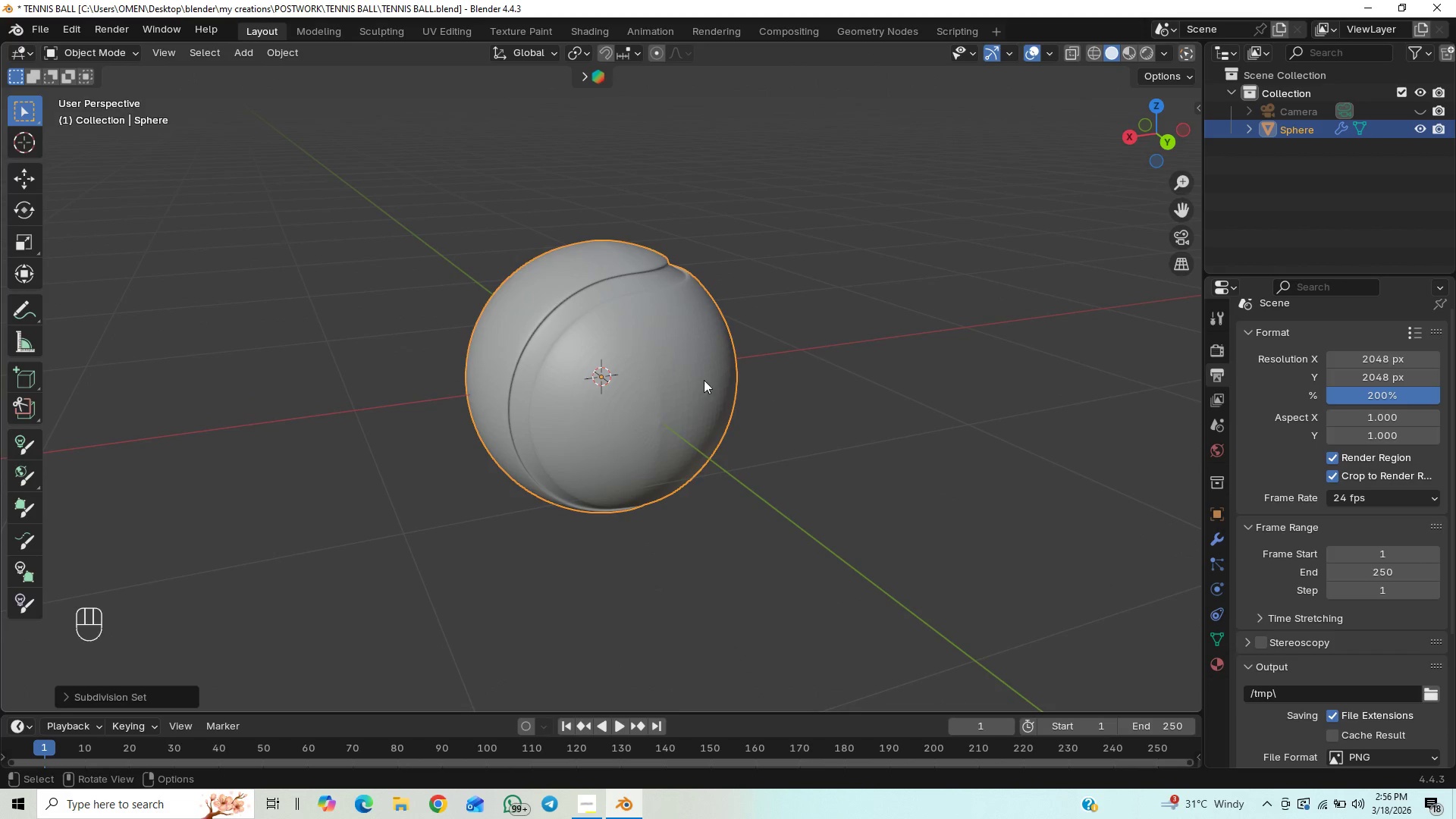 
wait(6.59)
 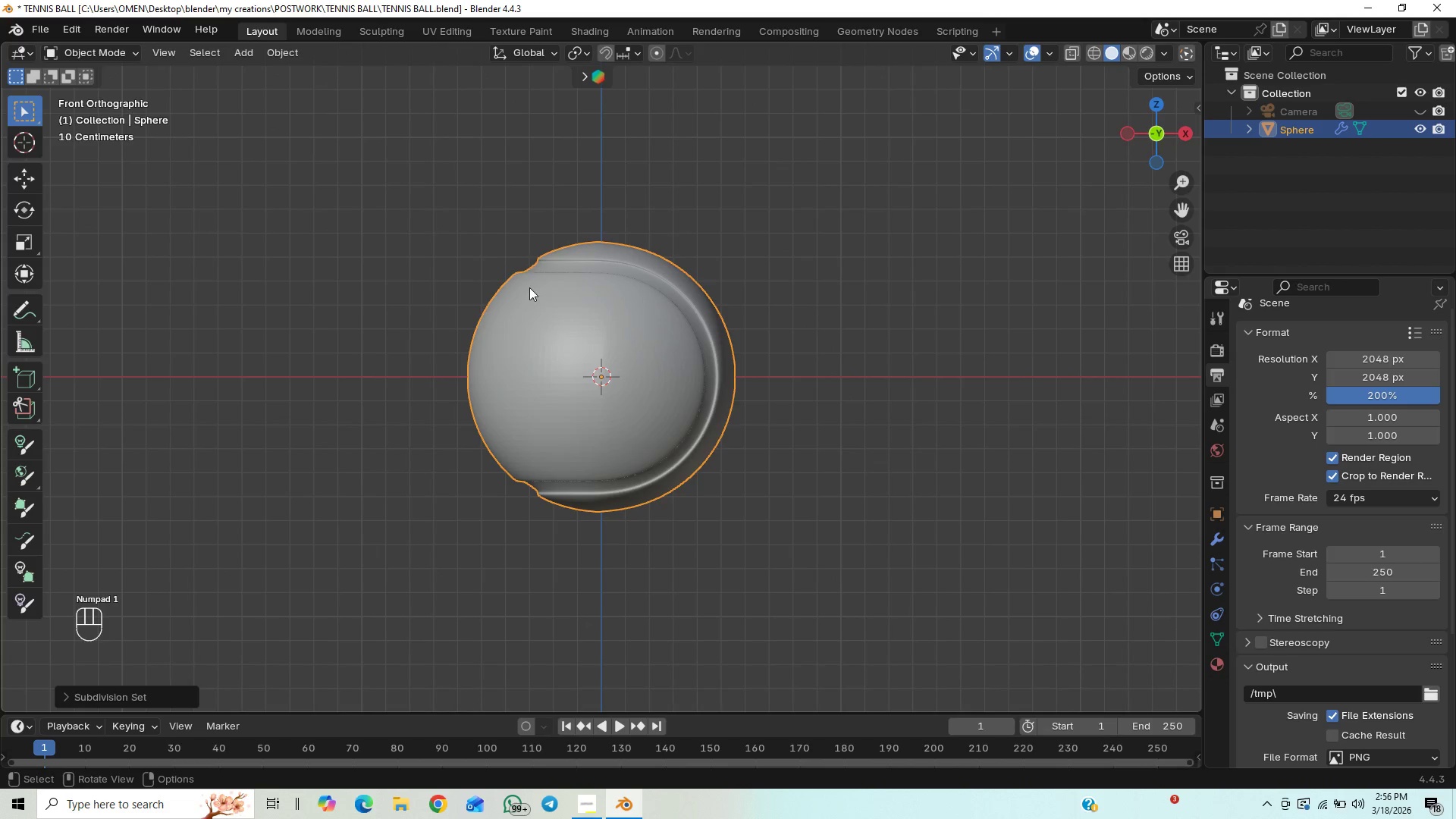 
scroll: coordinate [789, 384], scroll_direction: up, amount: 1.0
 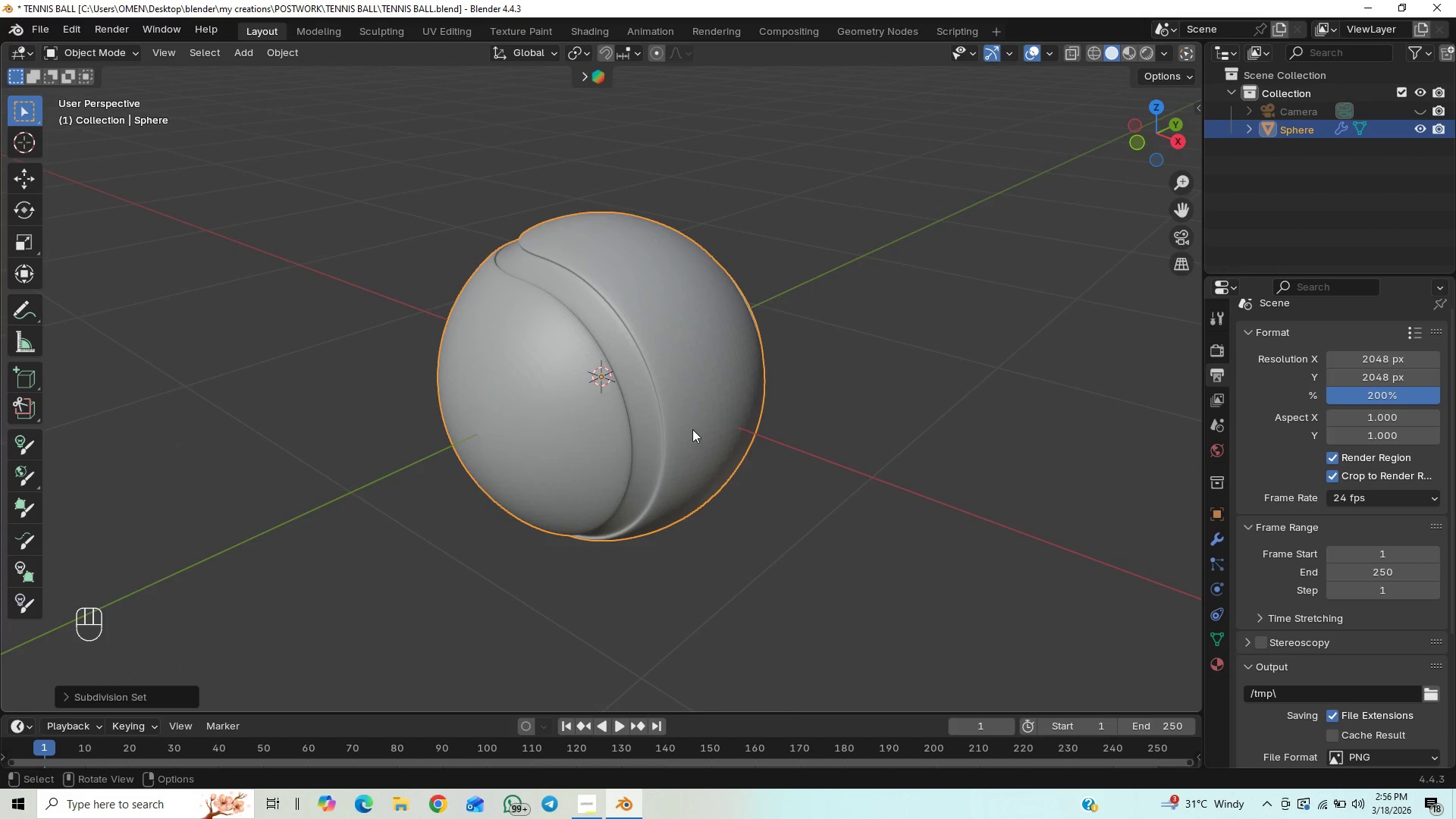 
scroll: coordinate [693, 428], scroll_direction: down, amount: 1.0
 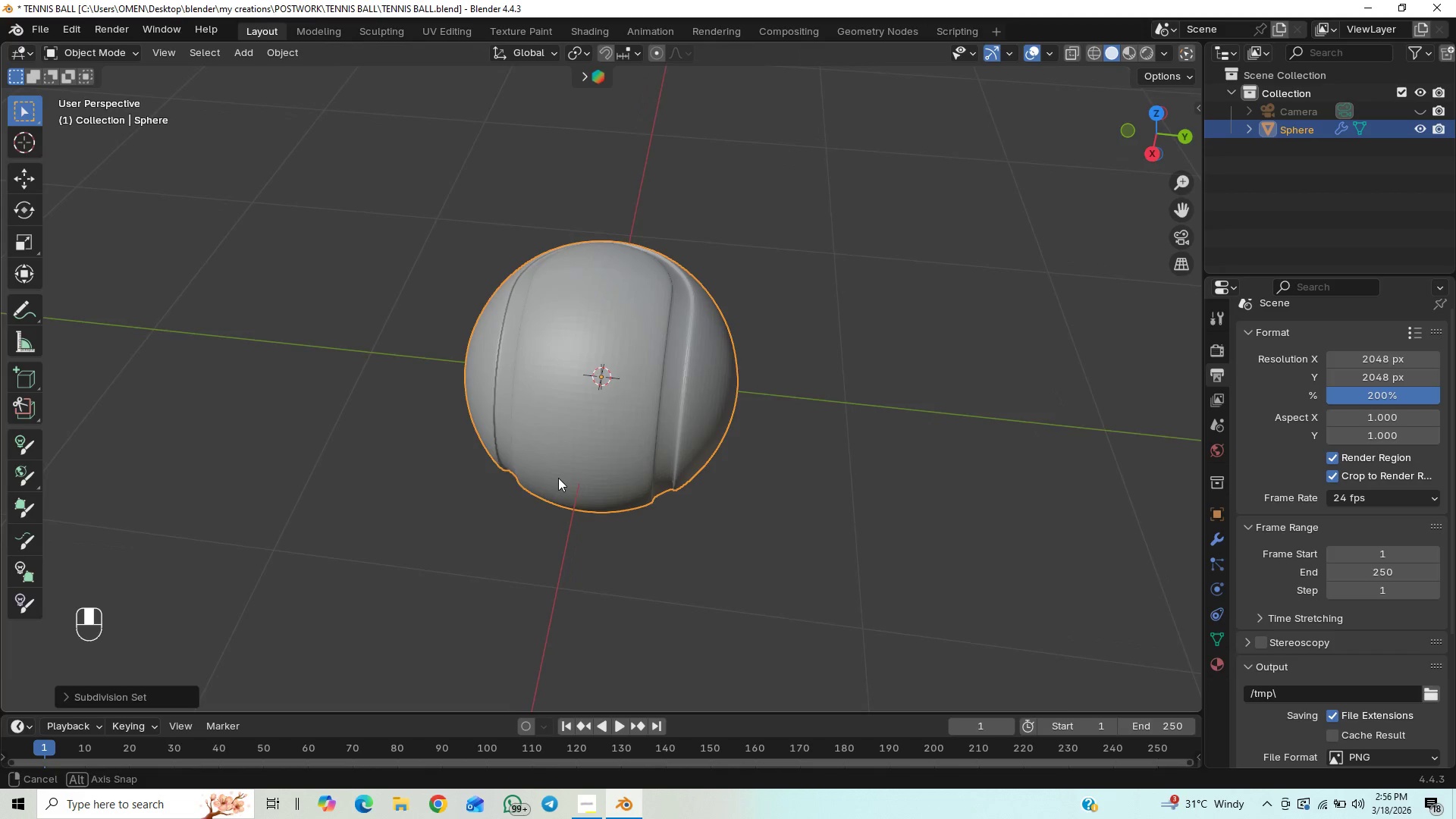 
scroll: coordinate [587, 452], scroll_direction: up, amount: 6.0
 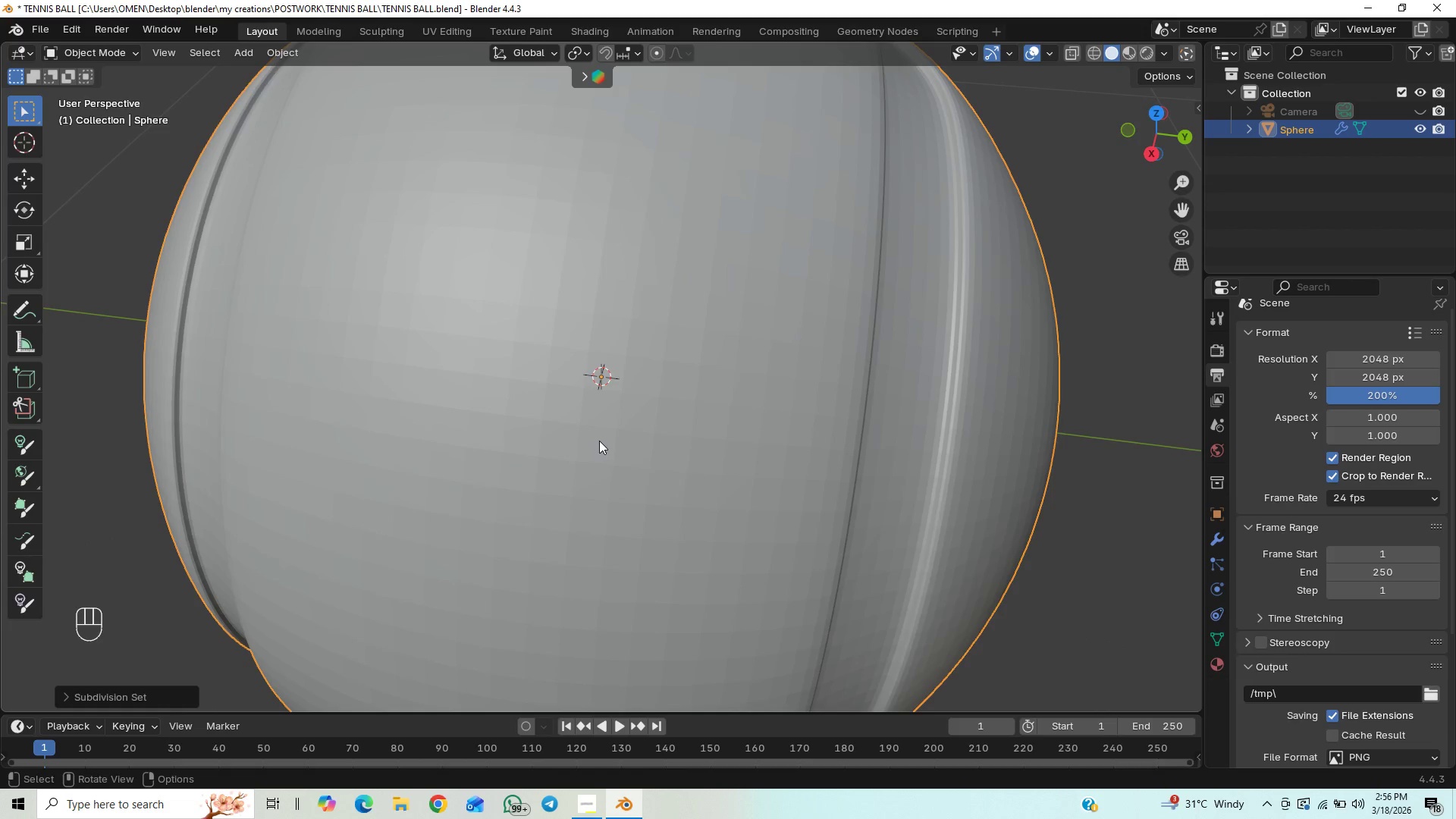 
scroll: coordinate [599, 441], scroll_direction: down, amount: 3.0
 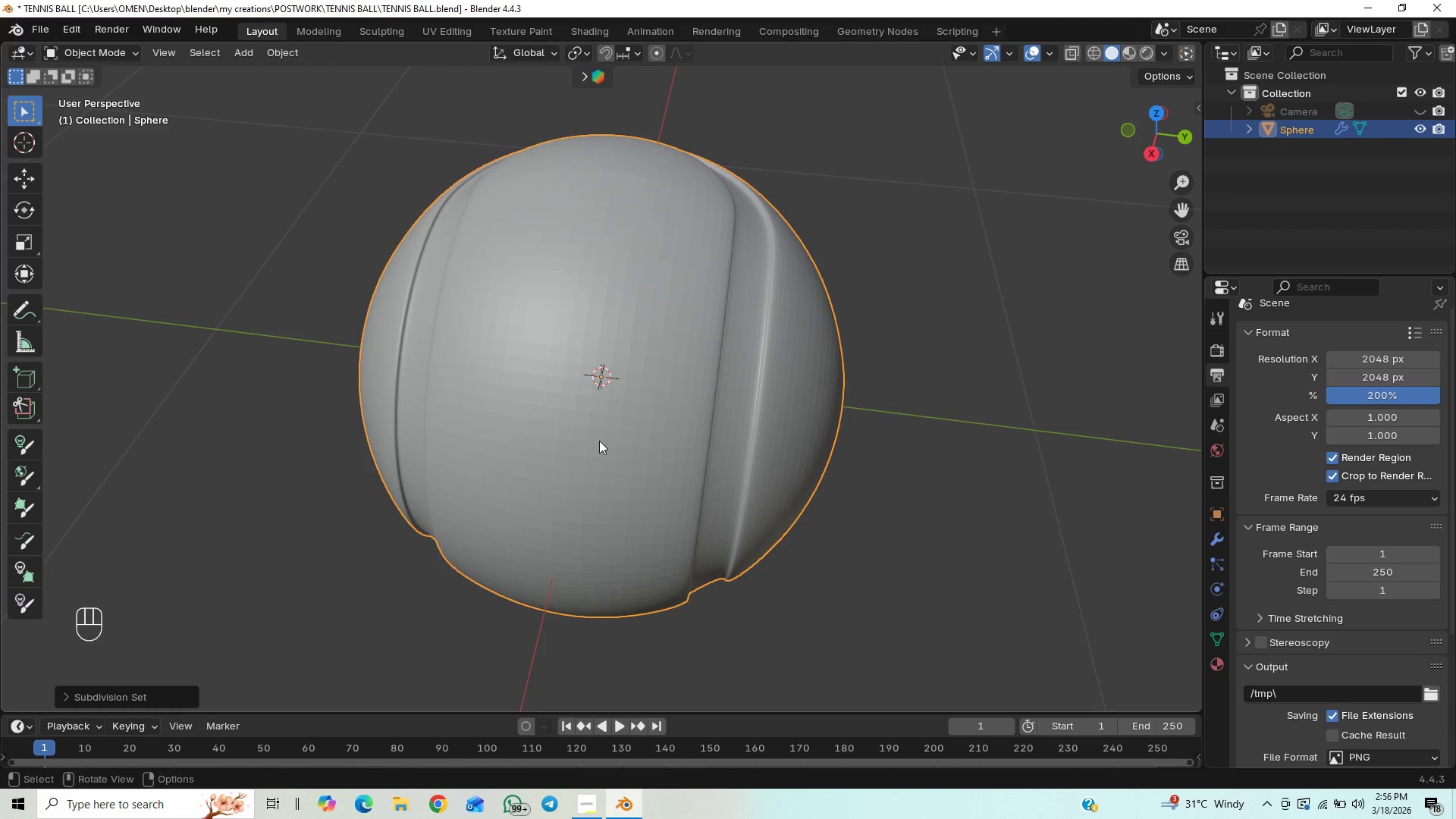 
right_click([598, 438])
 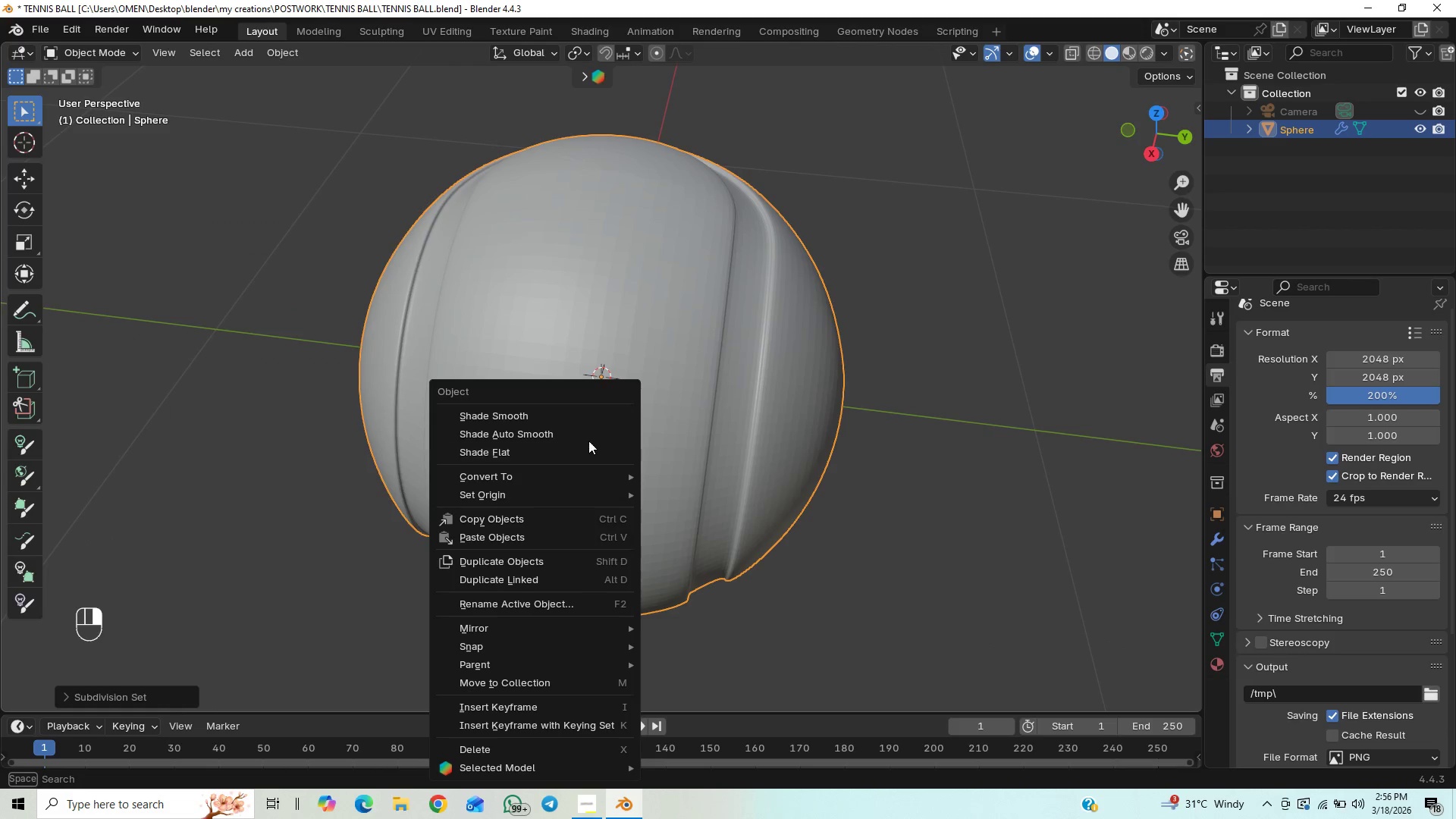 
left_click([590, 438])
 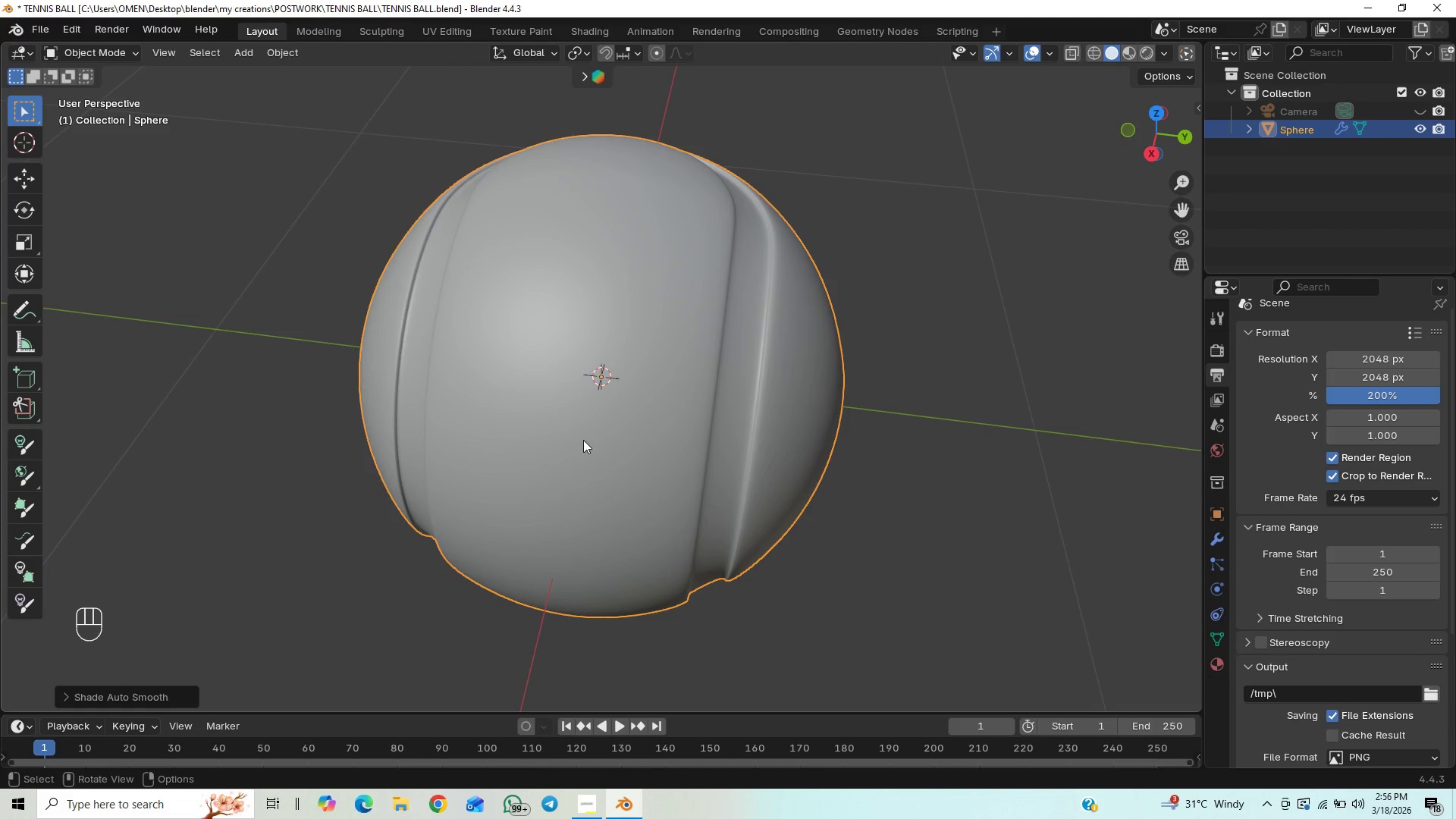 
scroll: coordinate [679, 403], scroll_direction: down, amount: 3.0
 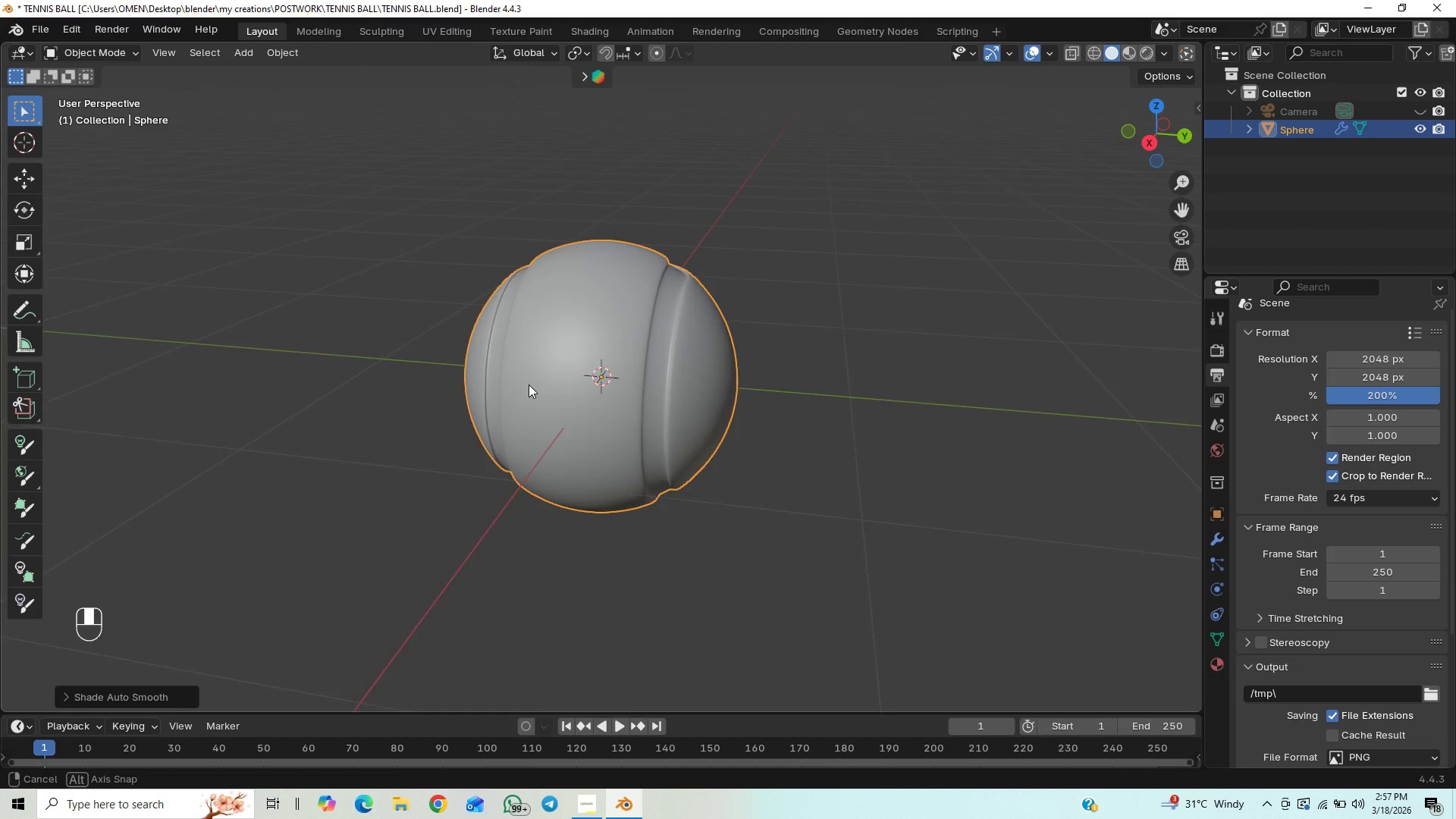 
scroll: coordinate [635, 429], scroll_direction: up, amount: 50.0
 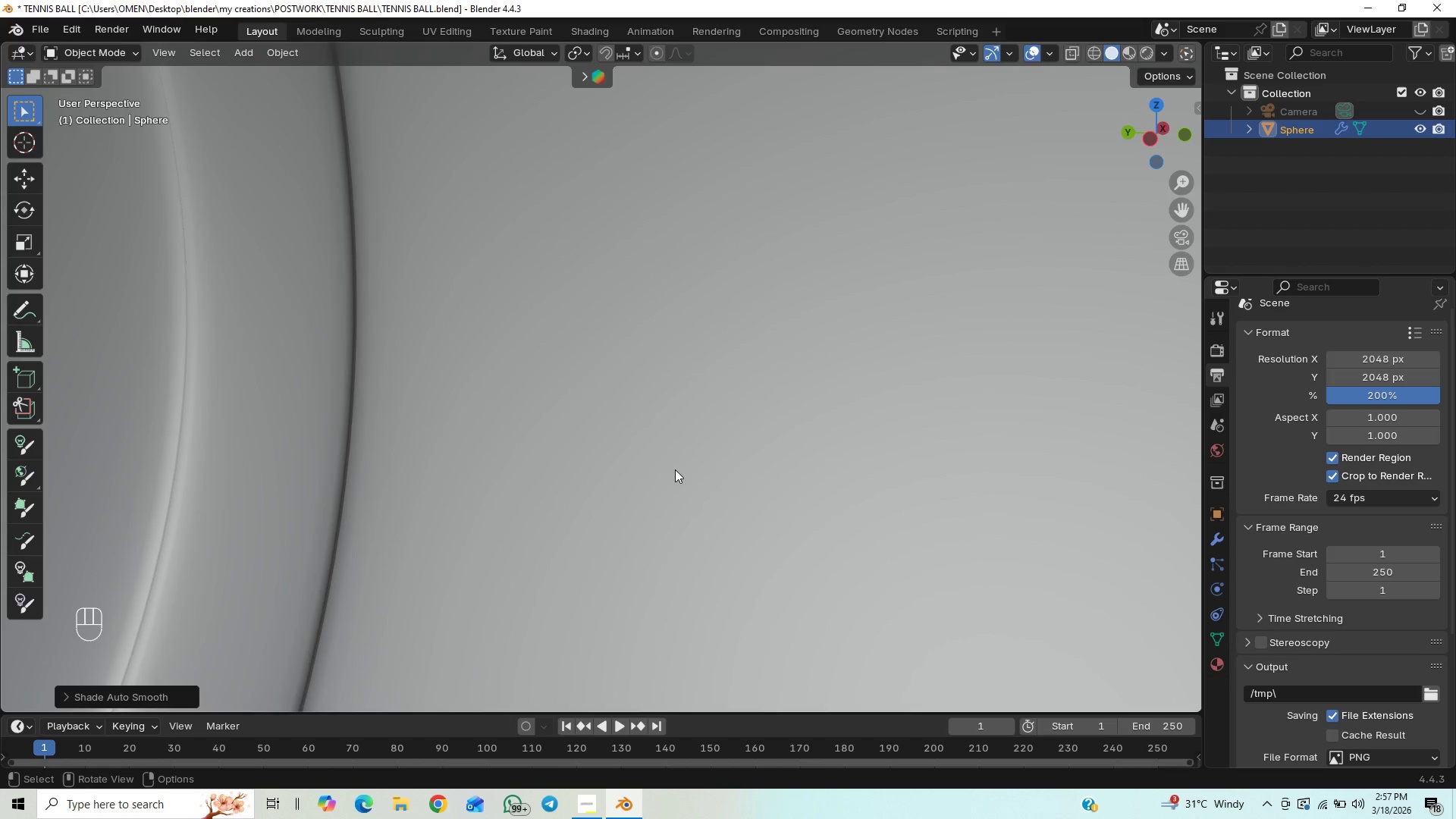 
scroll: coordinate [661, 447], scroll_direction: down, amount: 45.0
 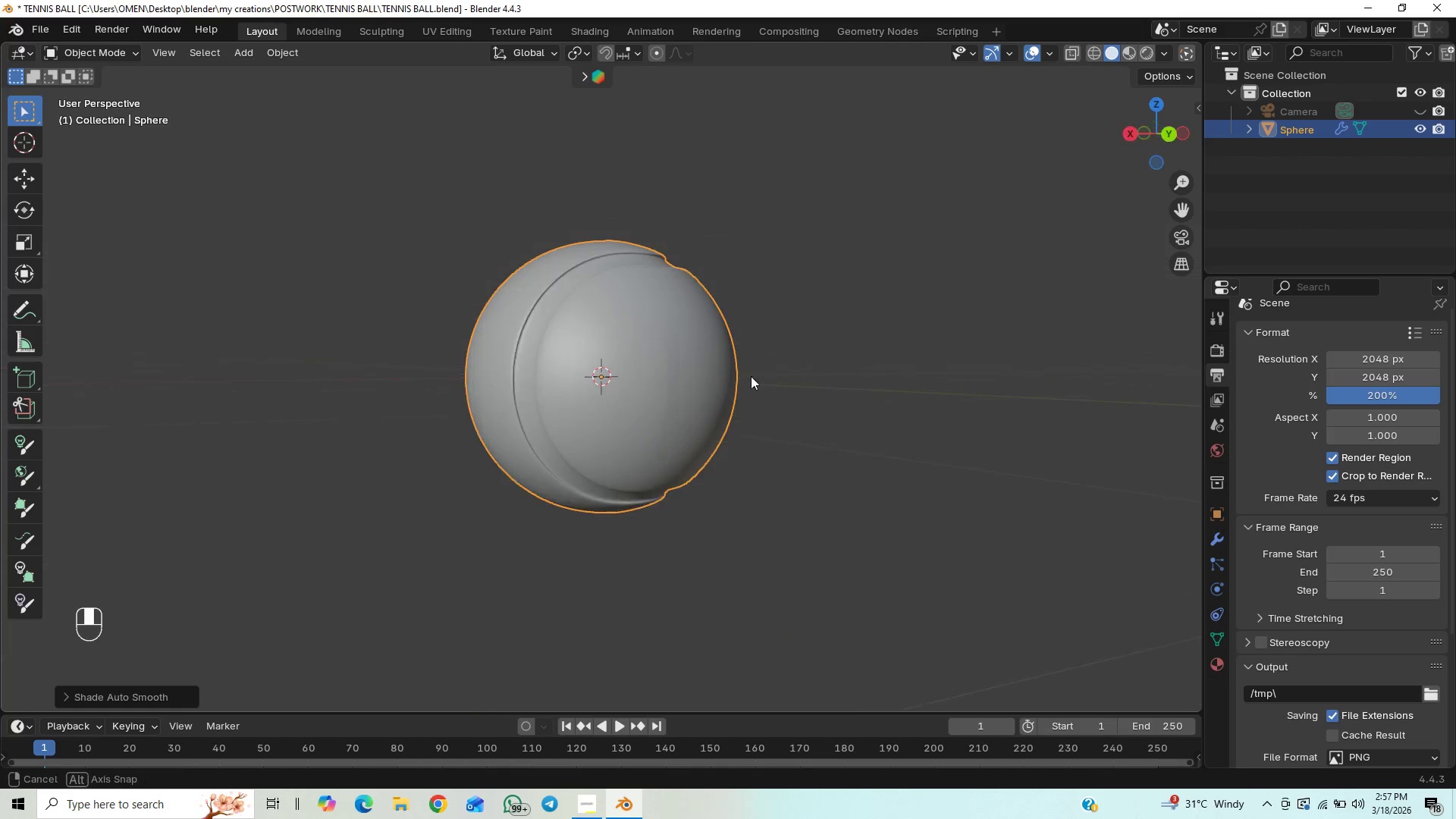 
scroll: coordinate [640, 400], scroll_direction: up, amount: 3.0
 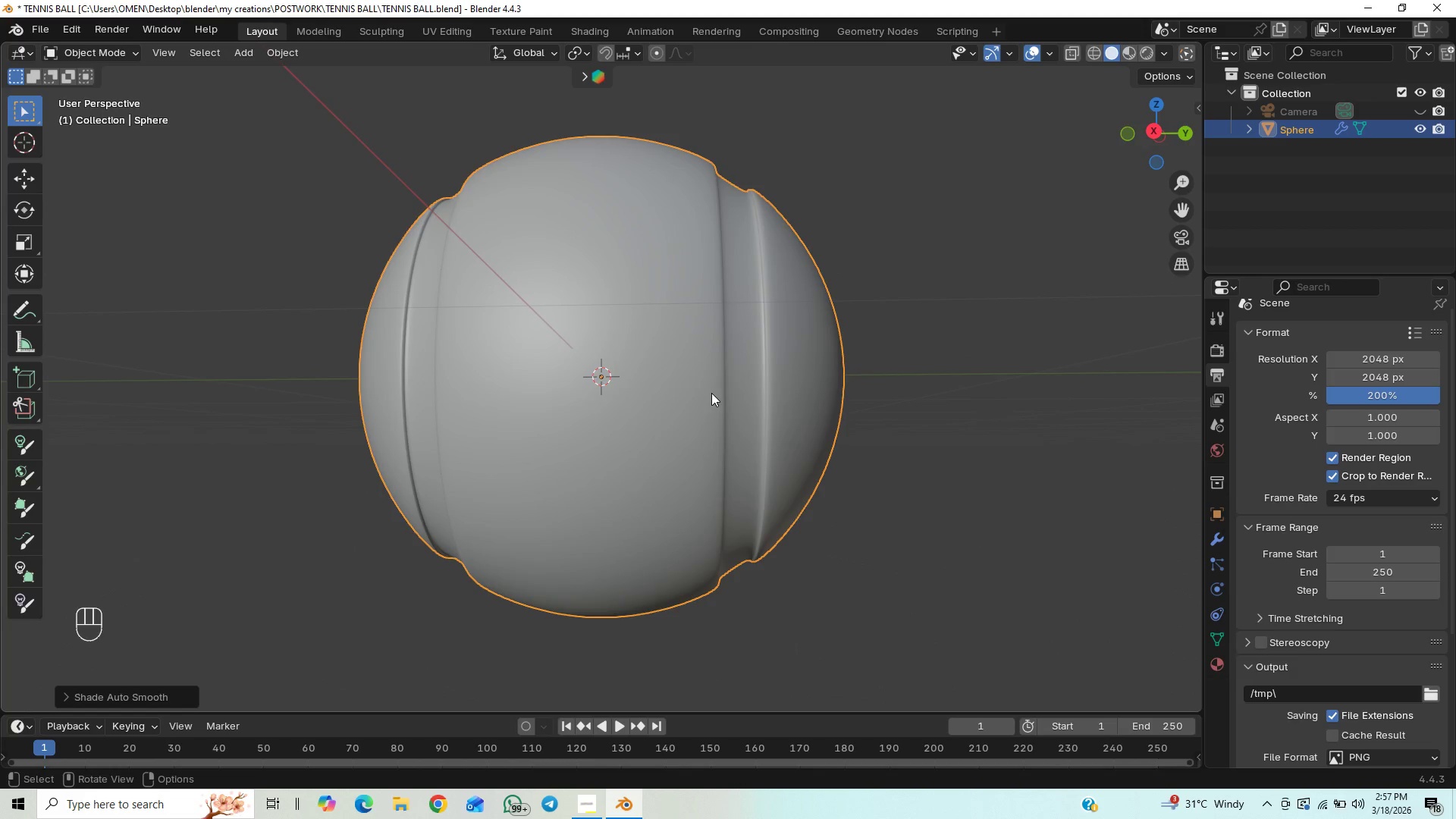 
key(Control+Z)
 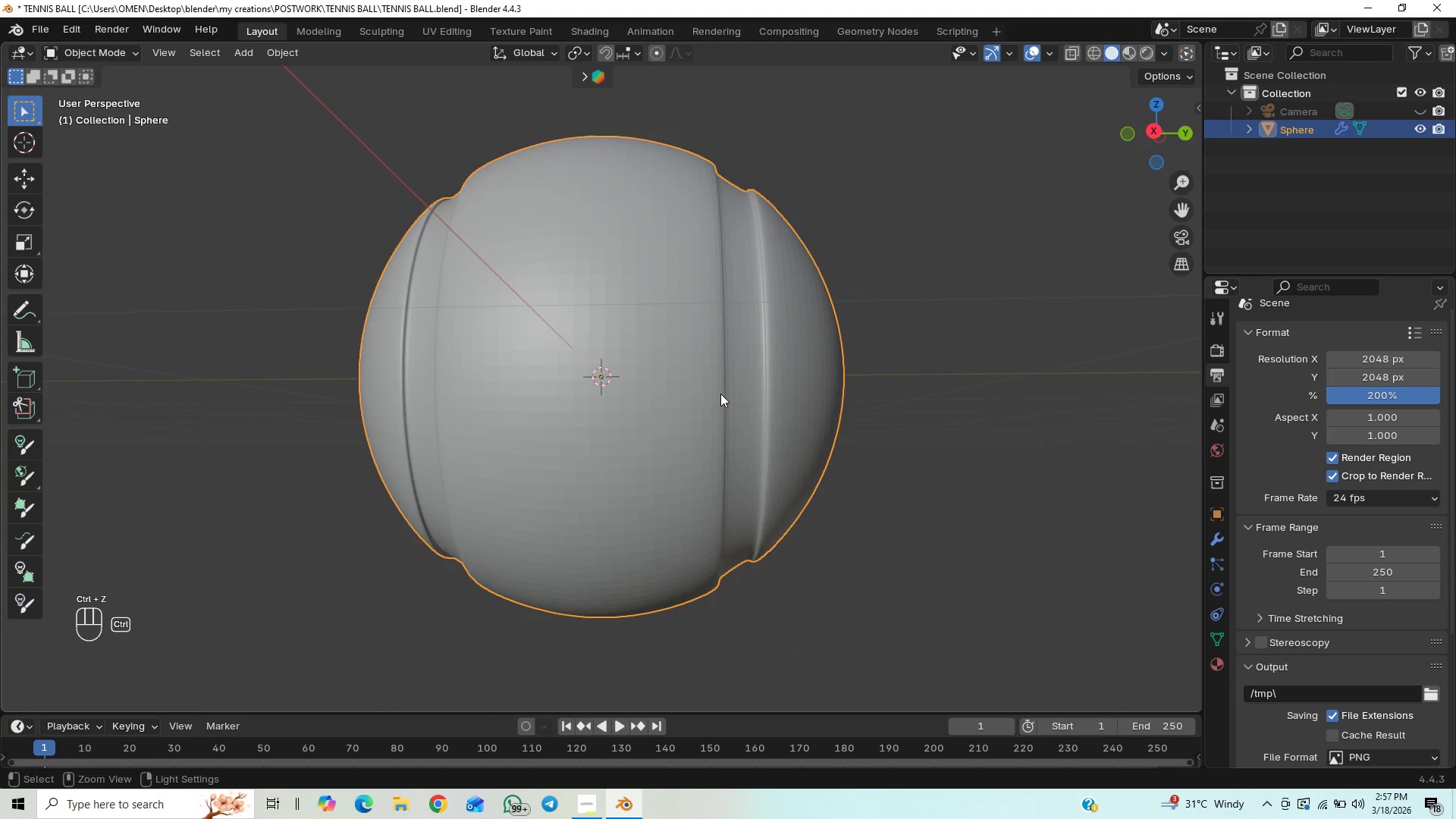 
key(Control+Z)
 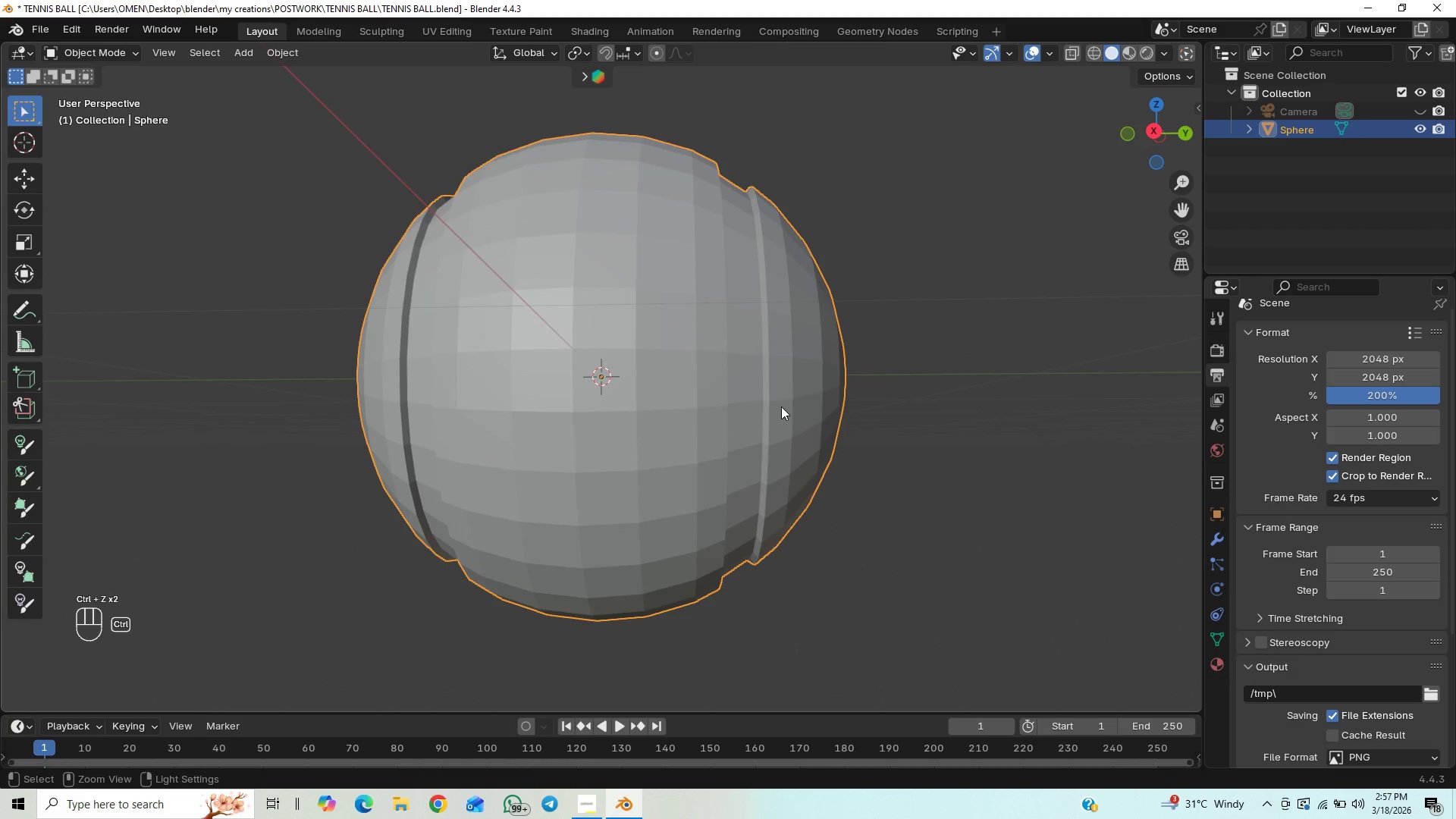 
key(Control+Z)
 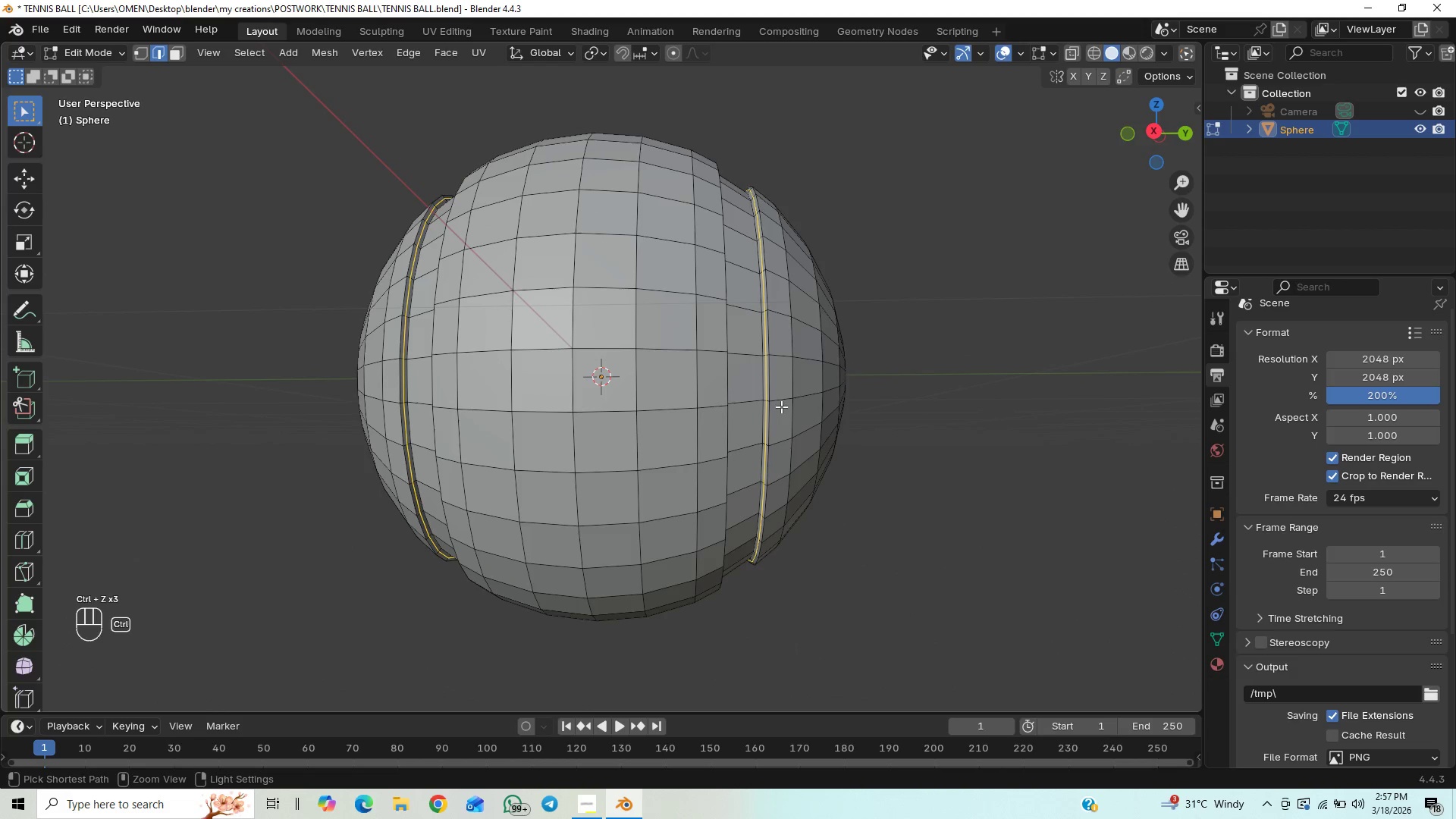 
key(Control+Z)
 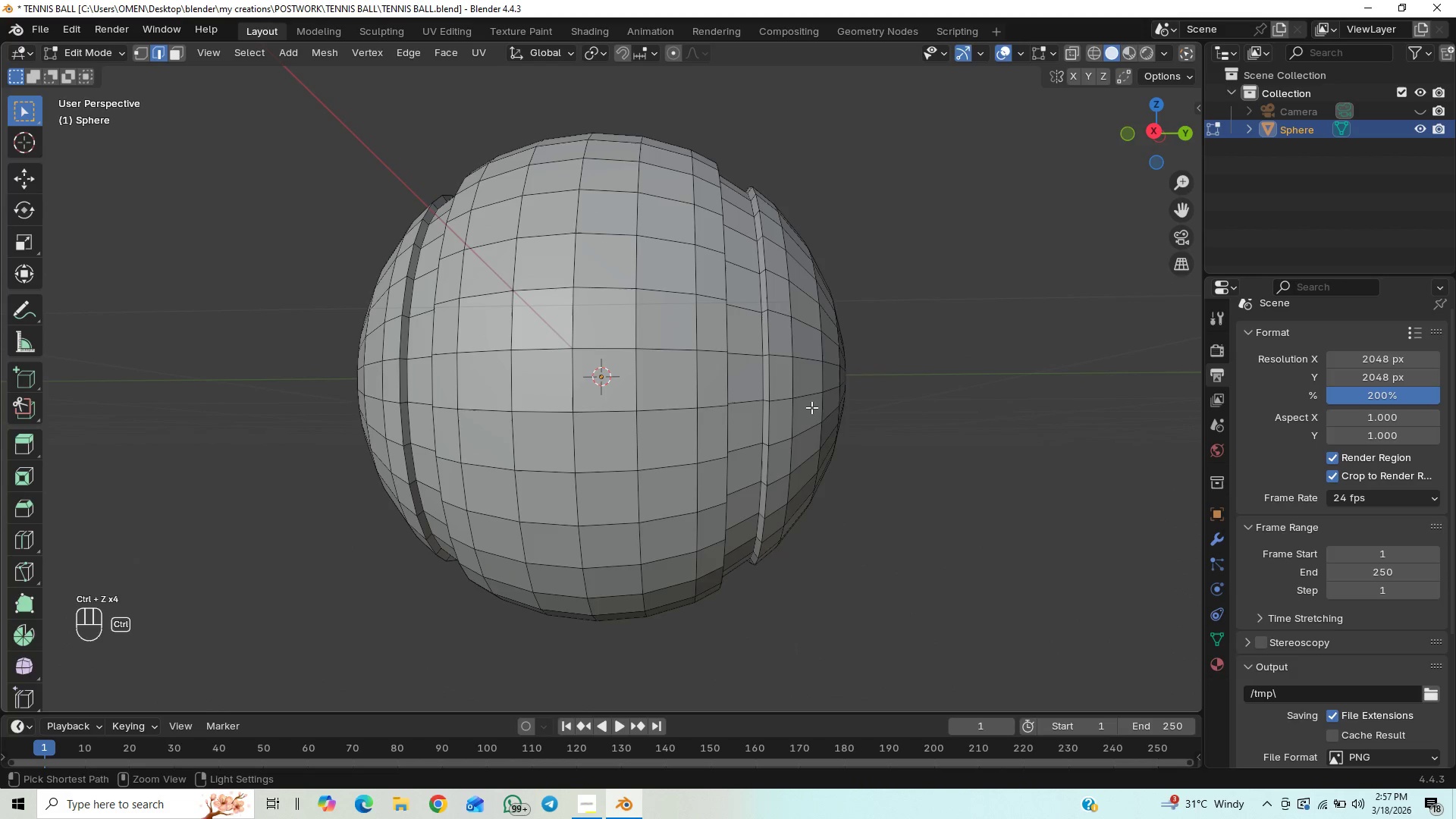 
key(Control+Z)
 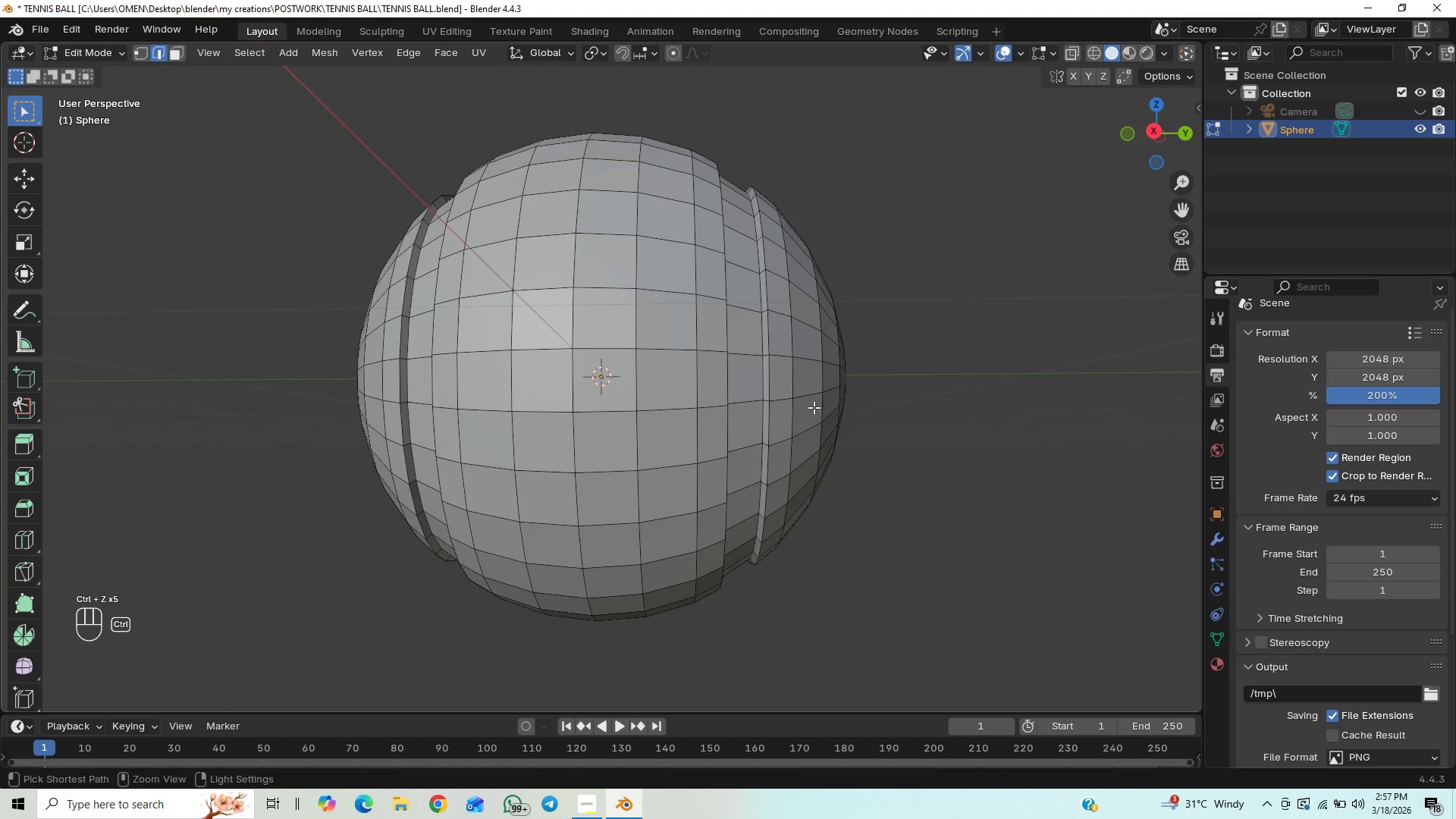 
key(Control+Z)
 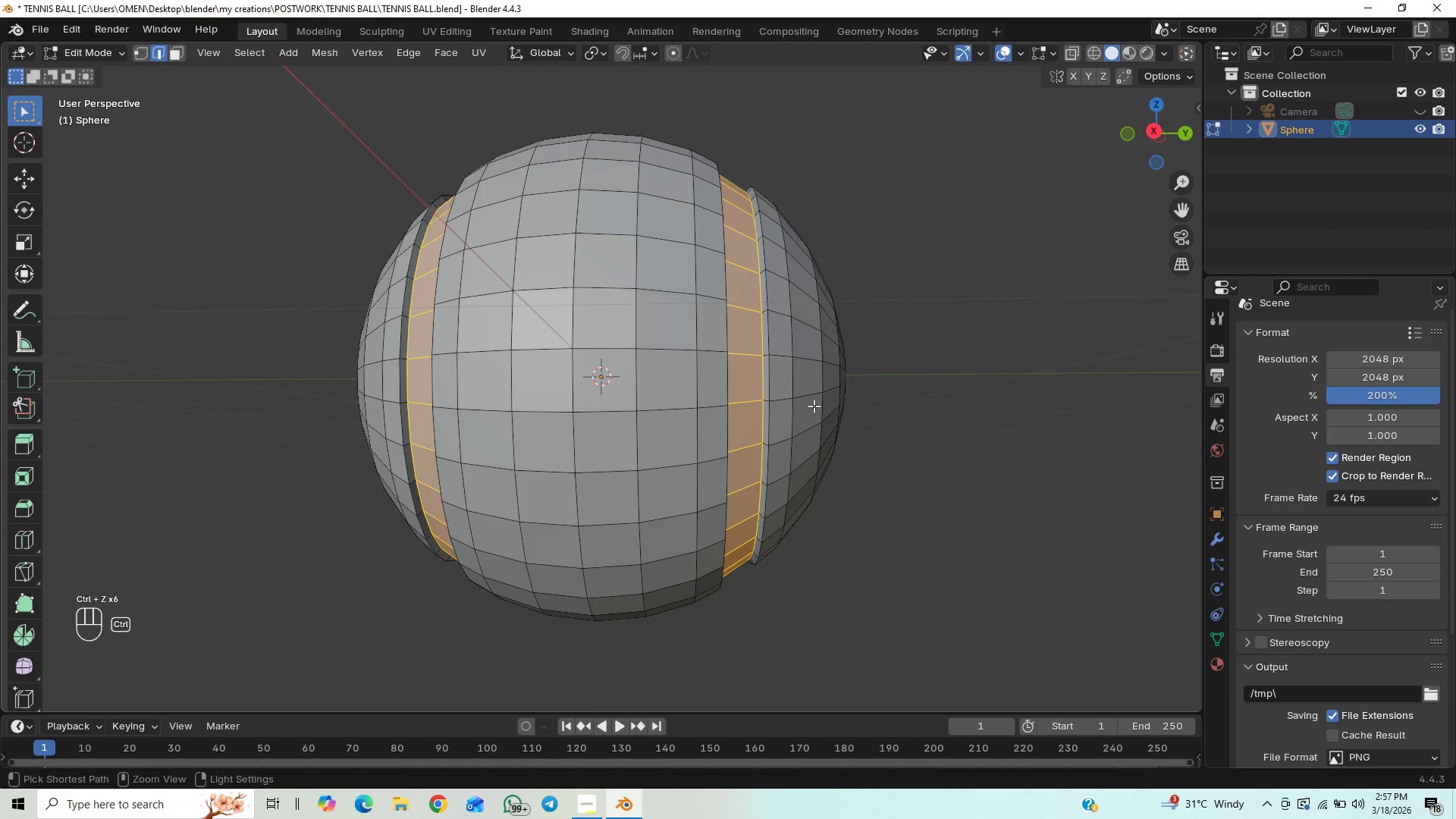 
key(Control+Z)
 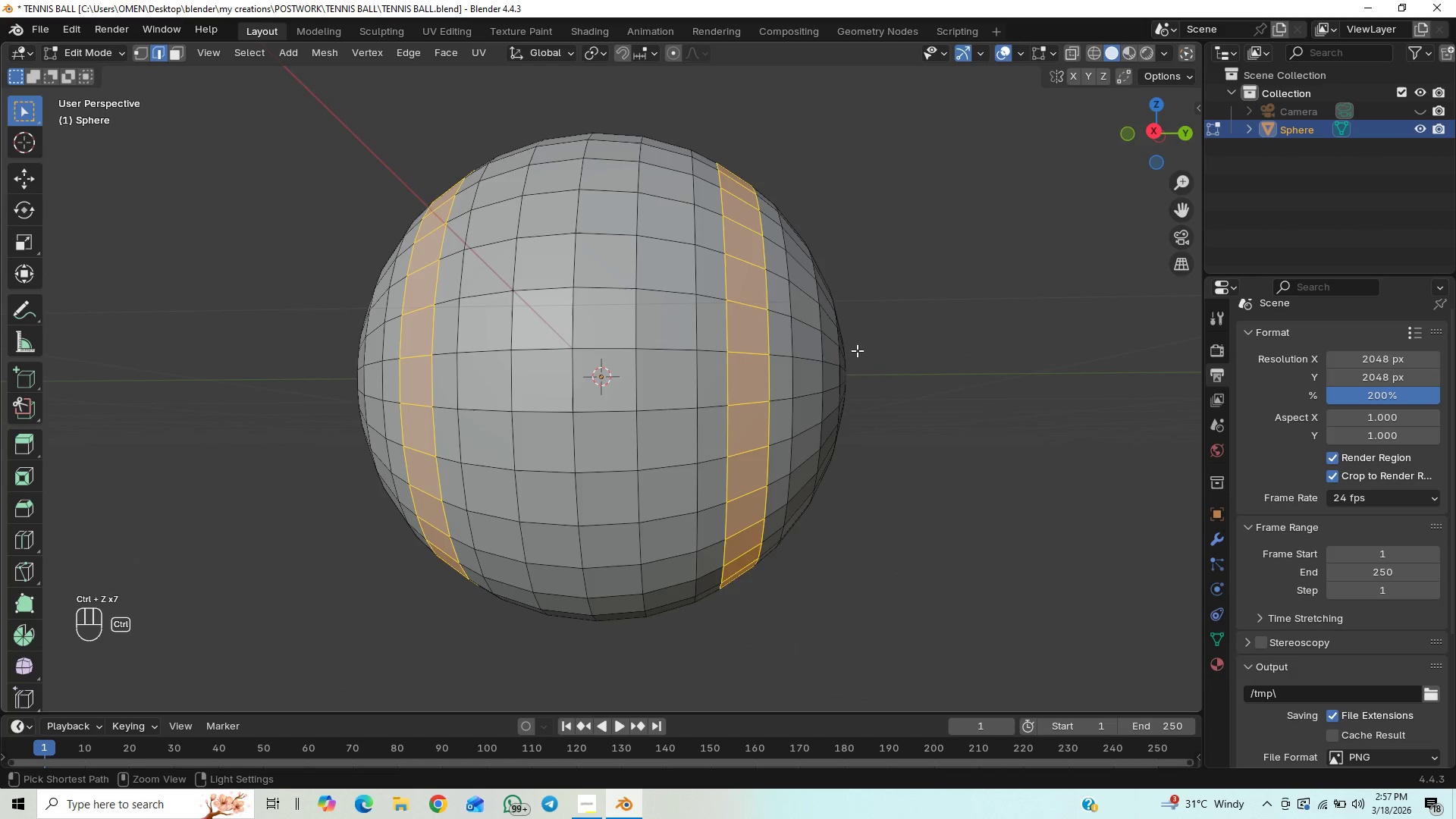 
key(Control+Z)
 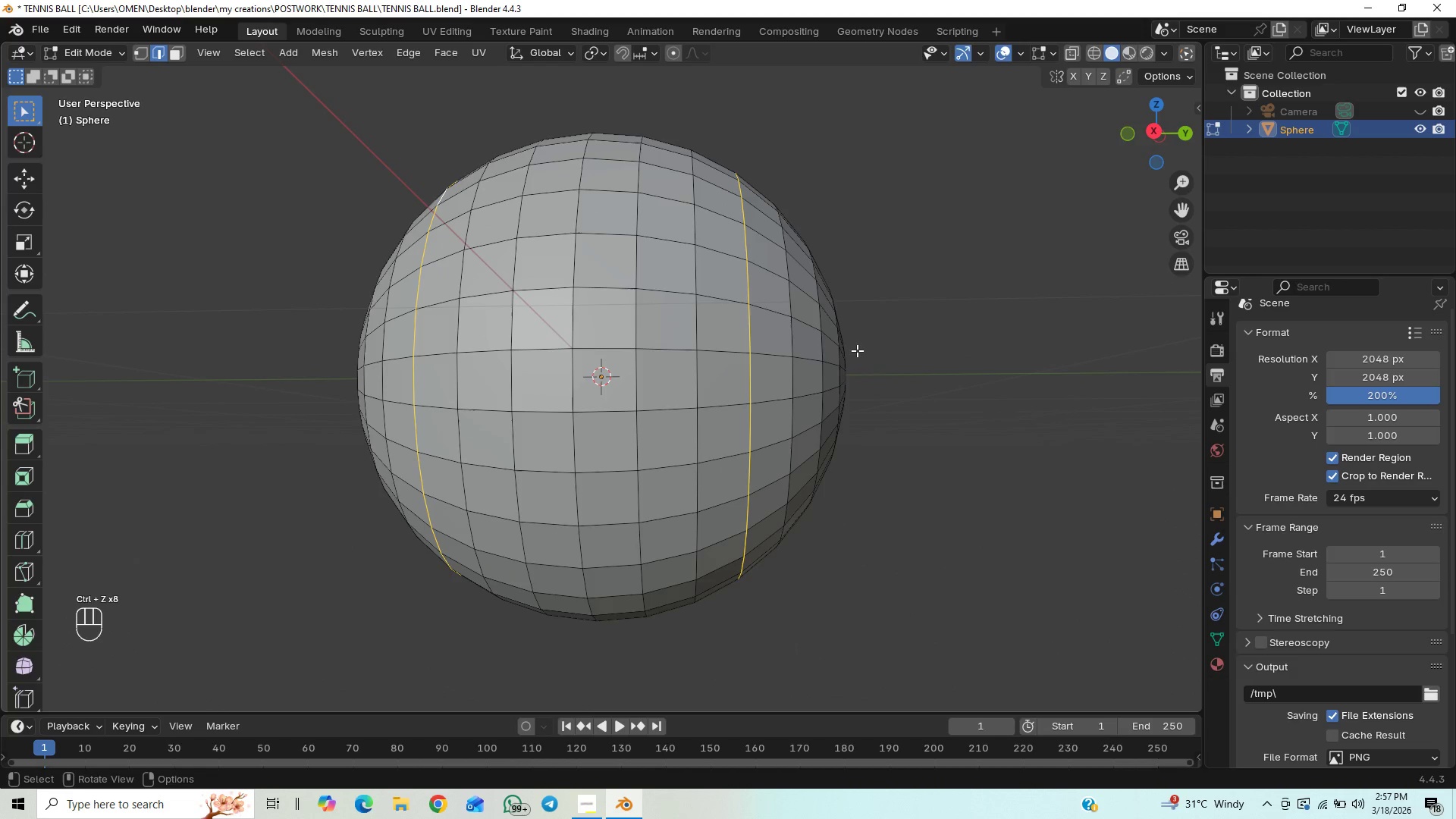 
key(Numpad1)
 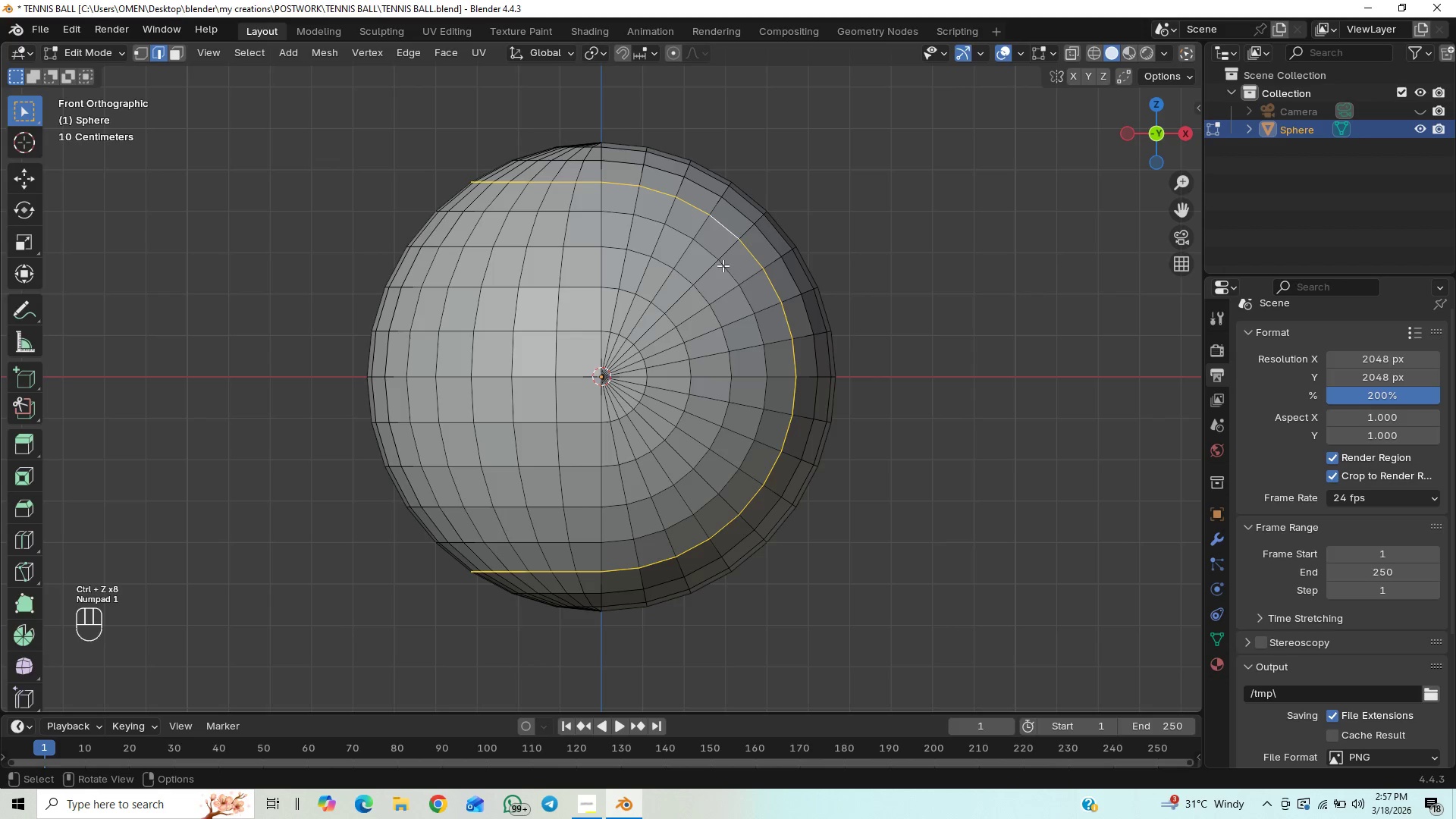 
left_click([714, 255])
 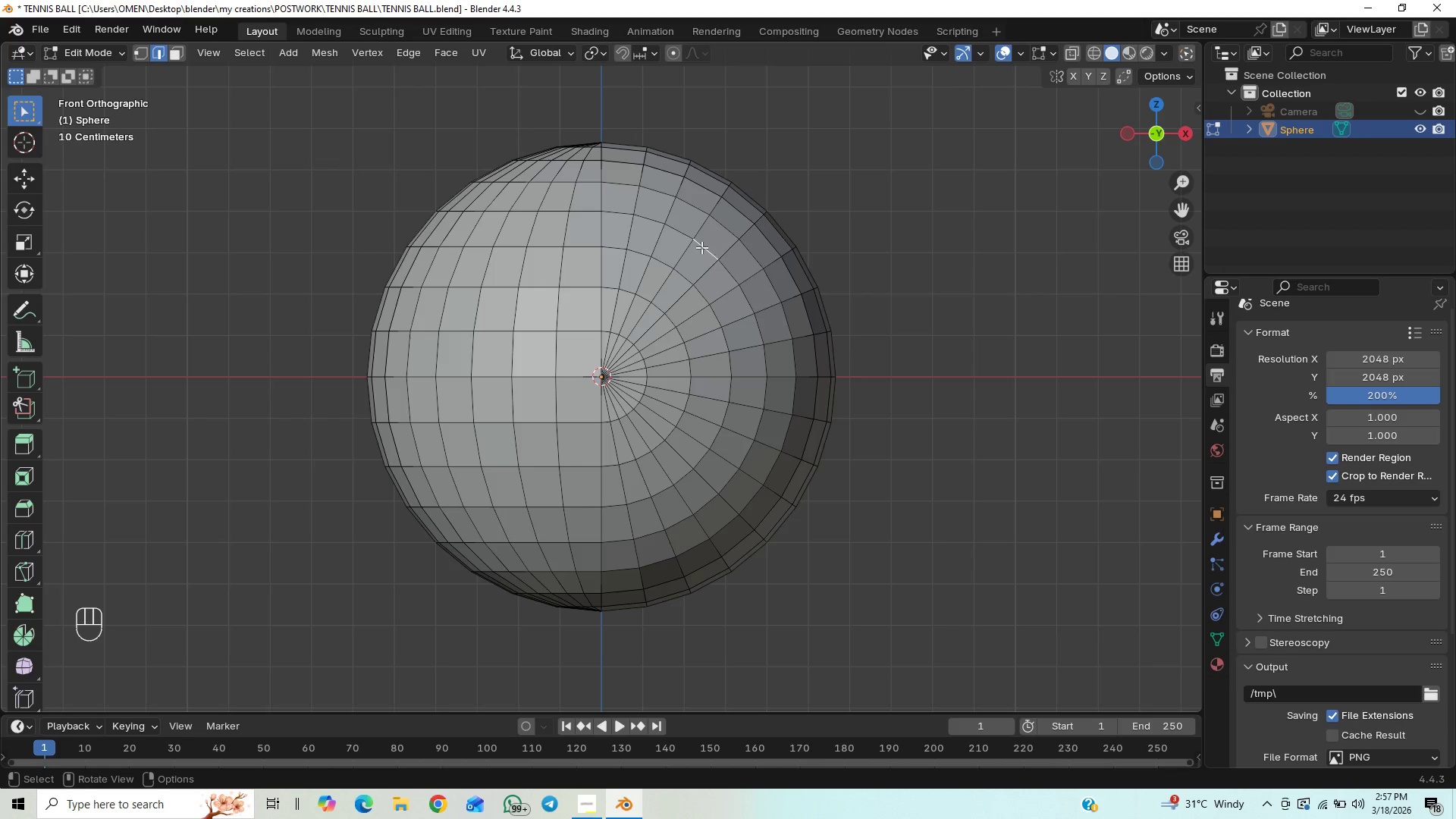 
hold_key(key=AltLeft, duration=1.05)
left_click([706, 237])
 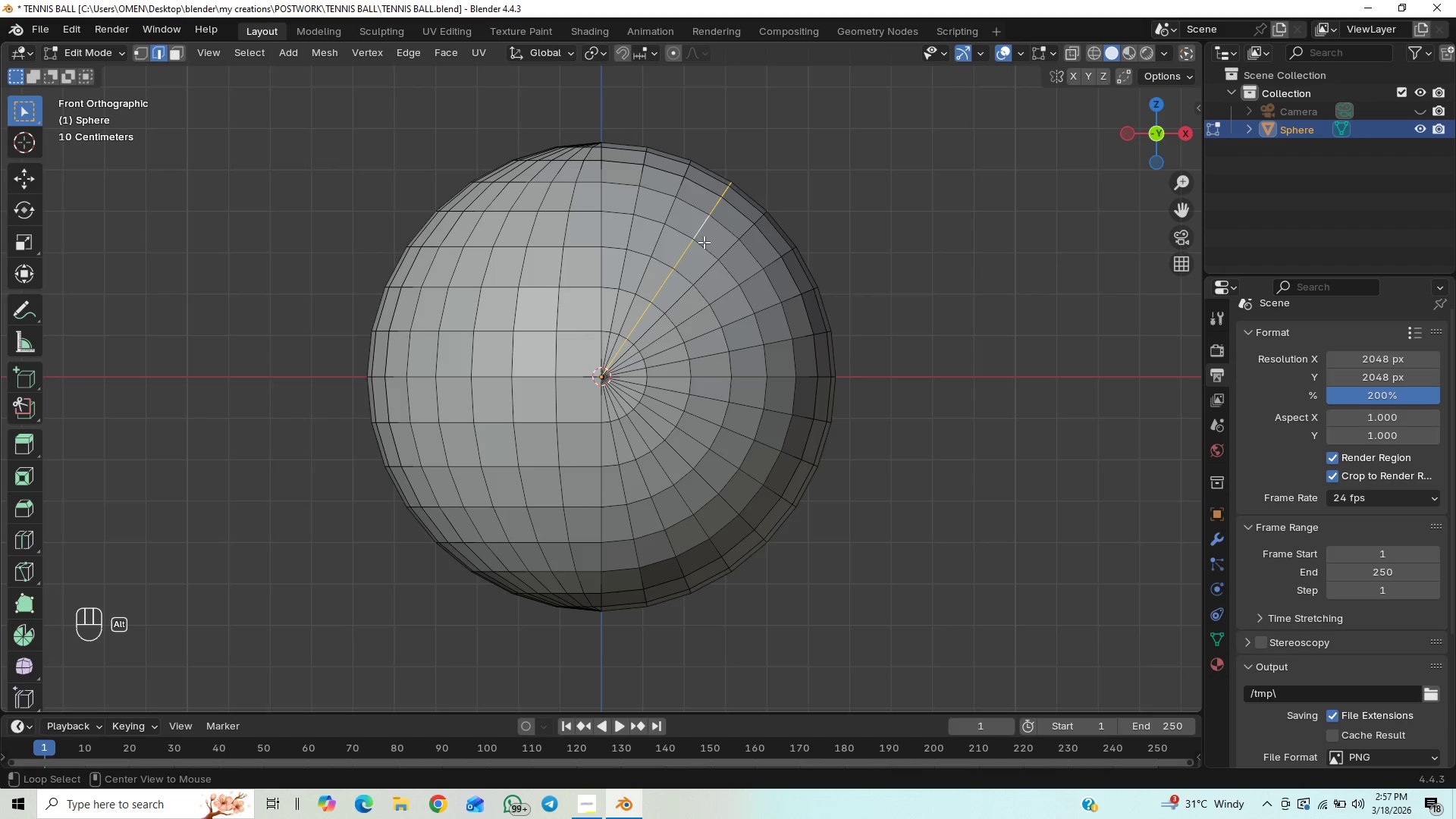 
left_click([701, 245])
 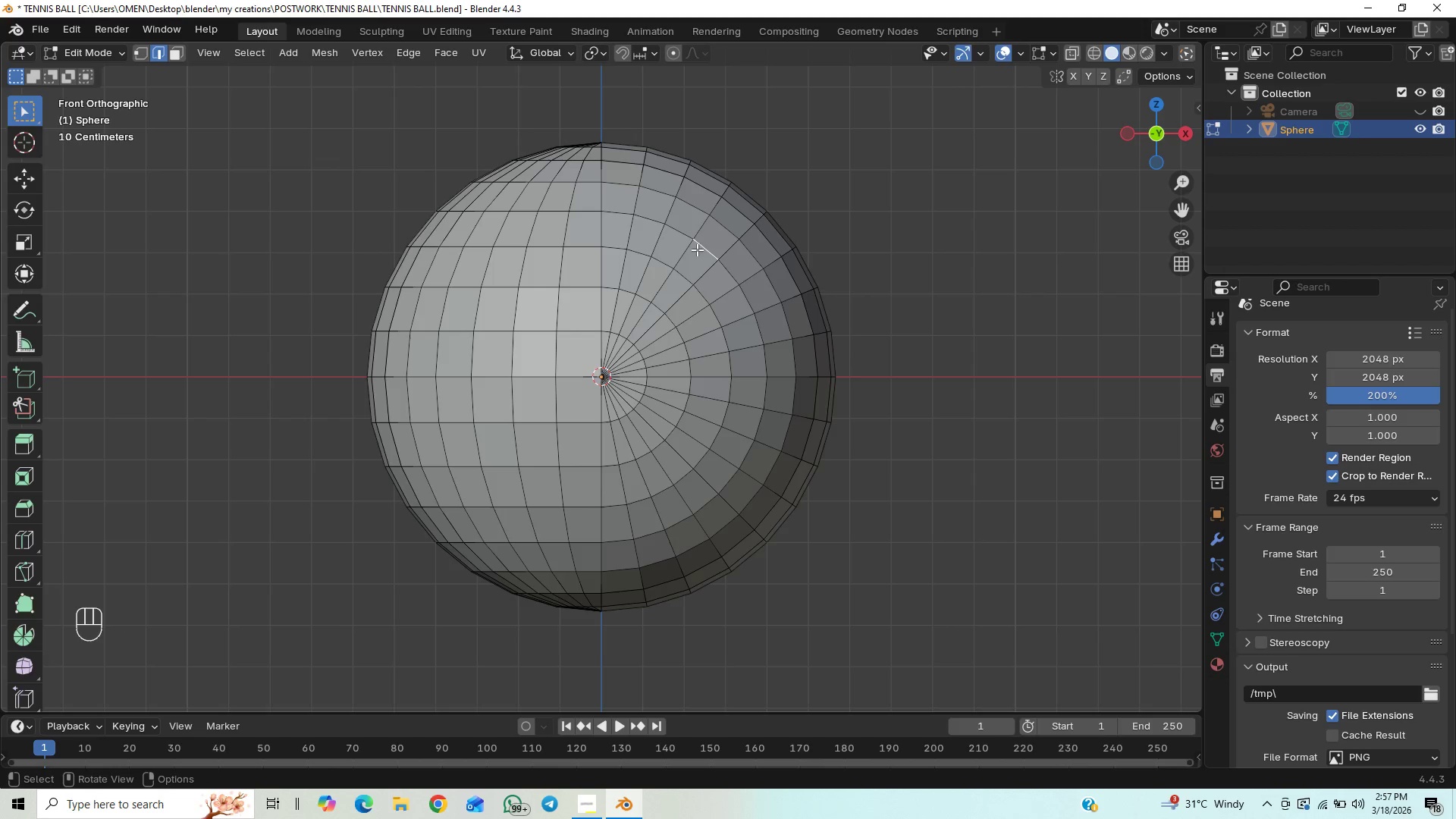 
hold_key(key=AltLeft, duration=0.81)
left_click([698, 249])
 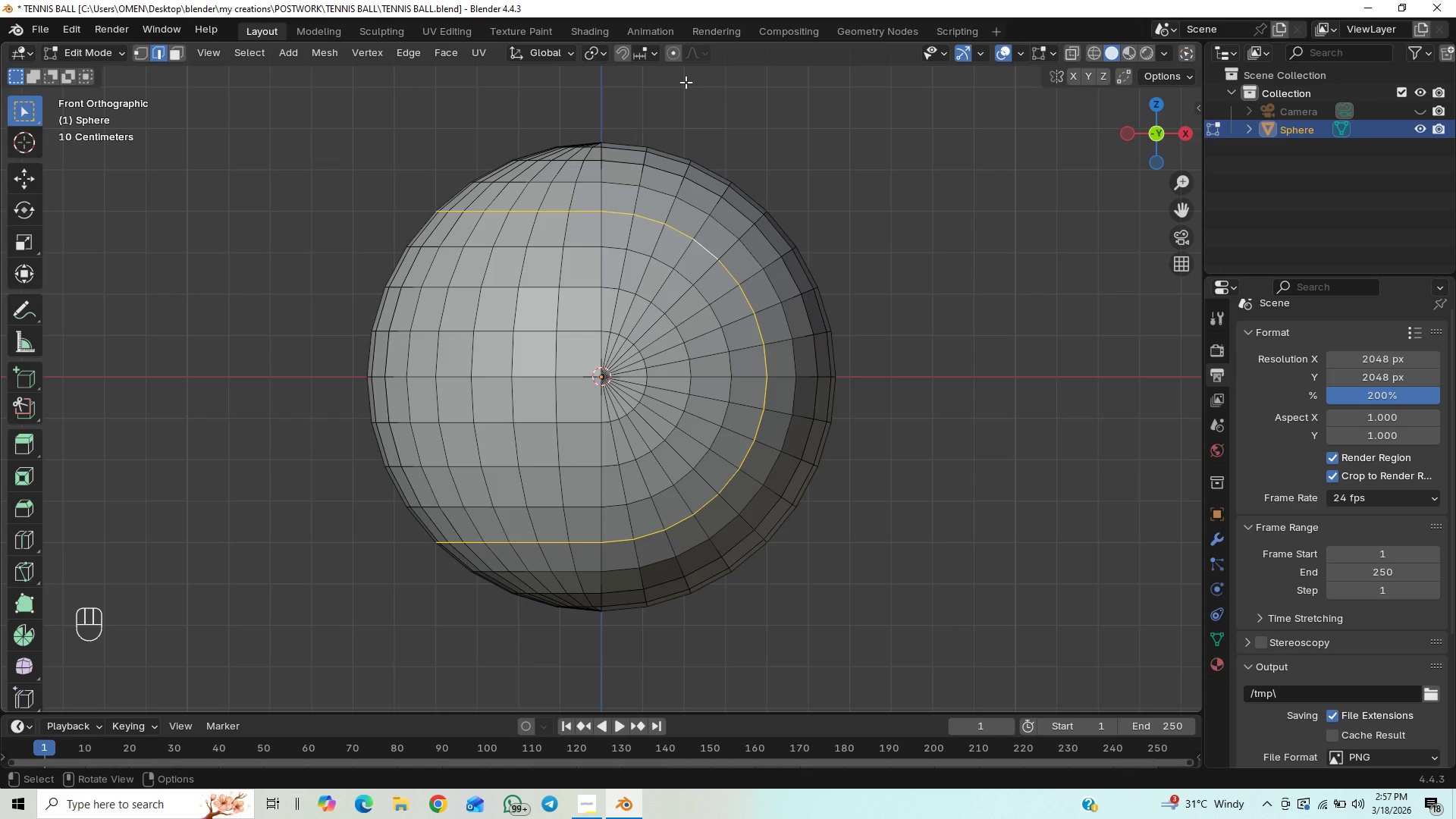 
left_click([673, 58])
 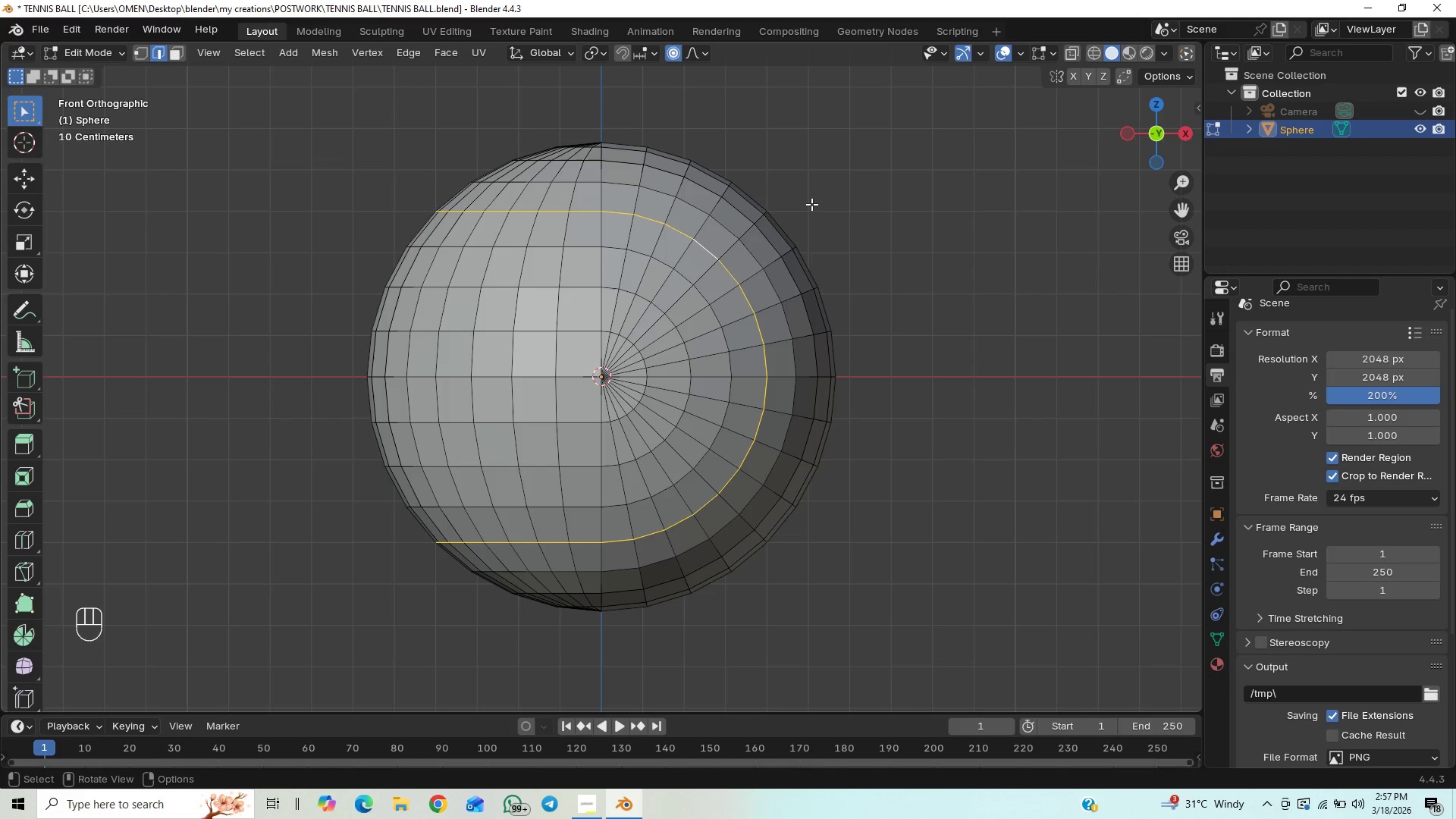 
key(G)
 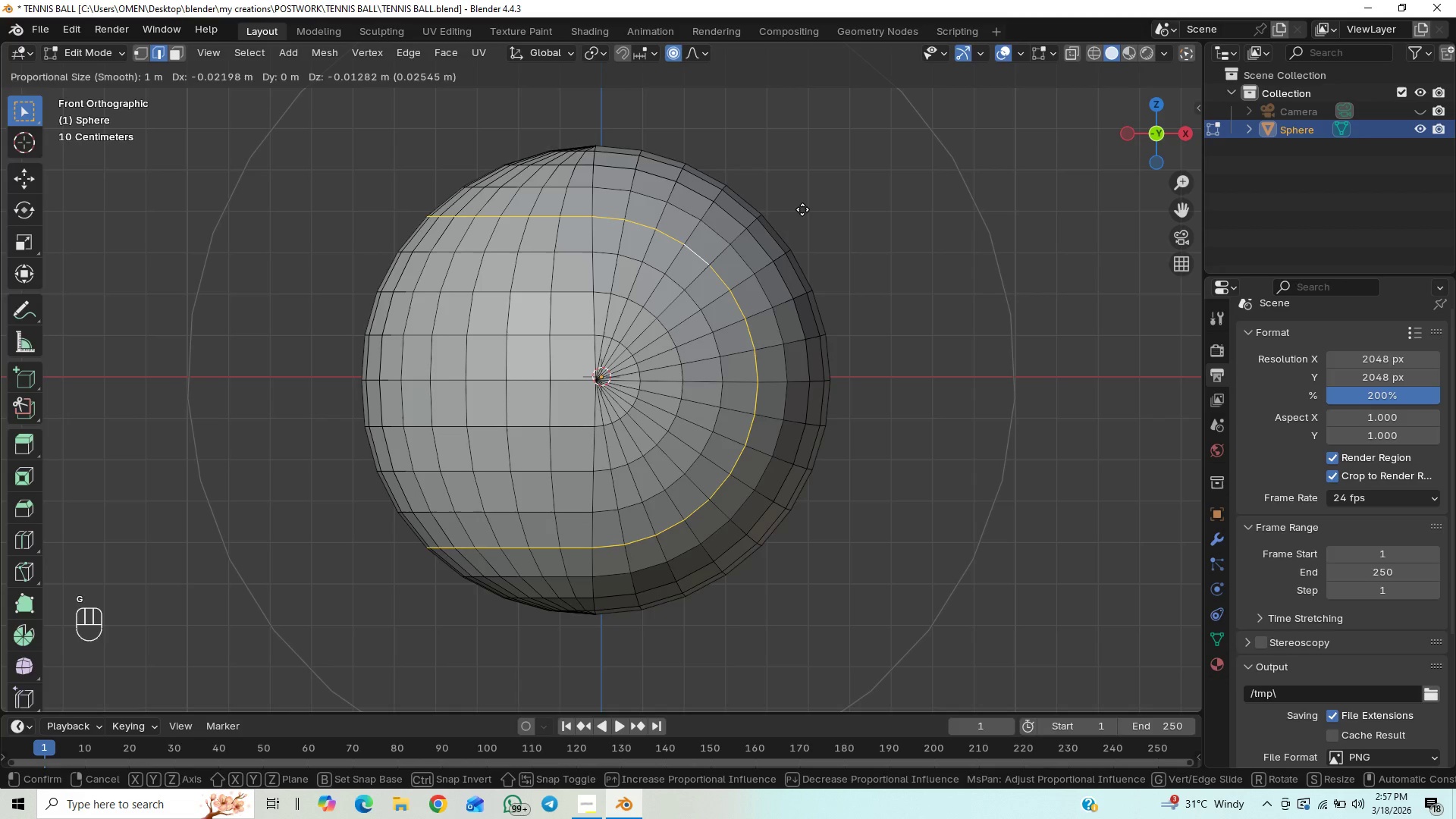 
scroll: coordinate [802, 206], scroll_direction: up, amount: 32.0
 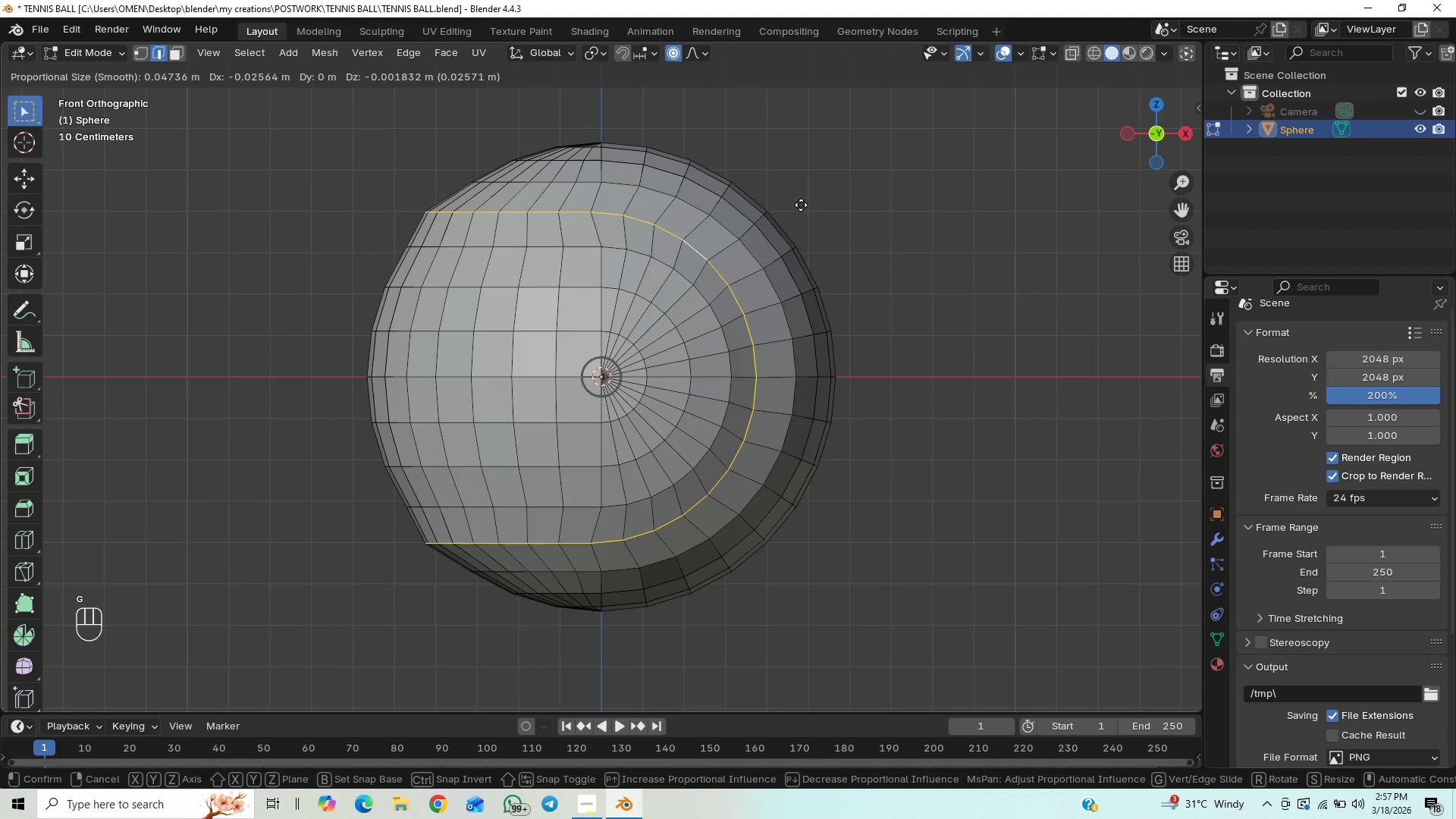 
scroll: coordinate [817, 209], scroll_direction: down, amount: 6.0
 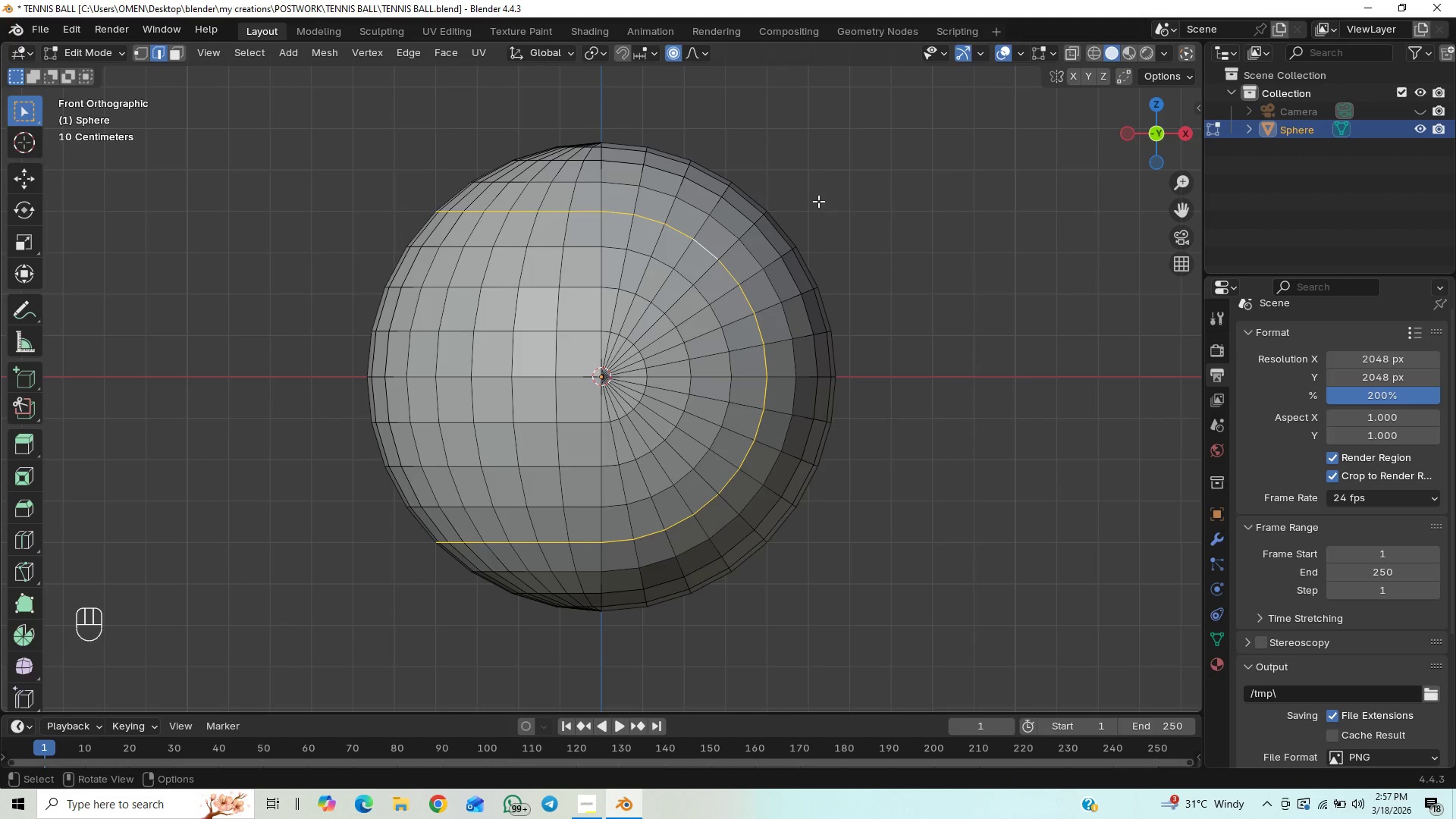 
type(GZ)
 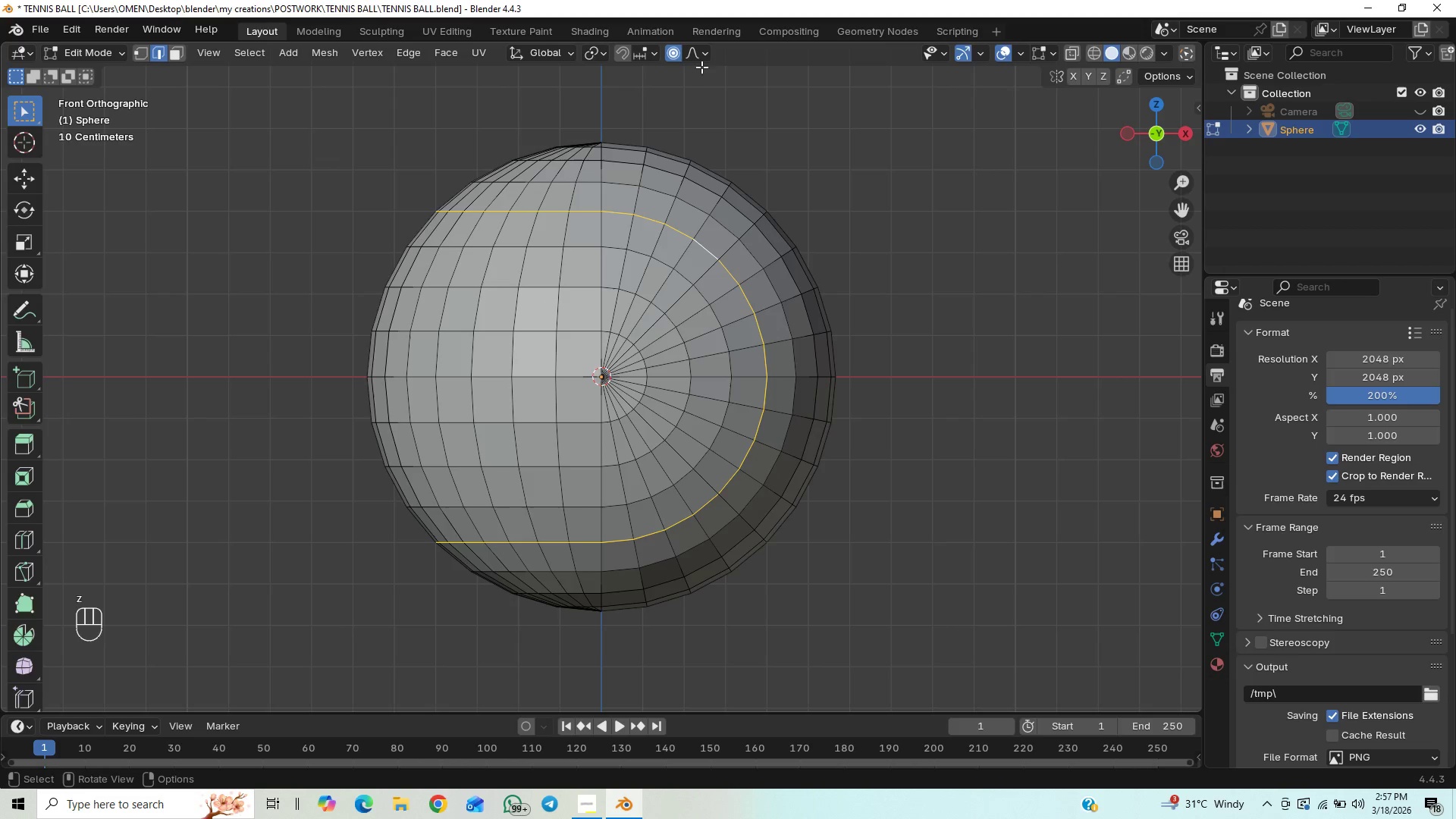 
left_click([676, 58])
 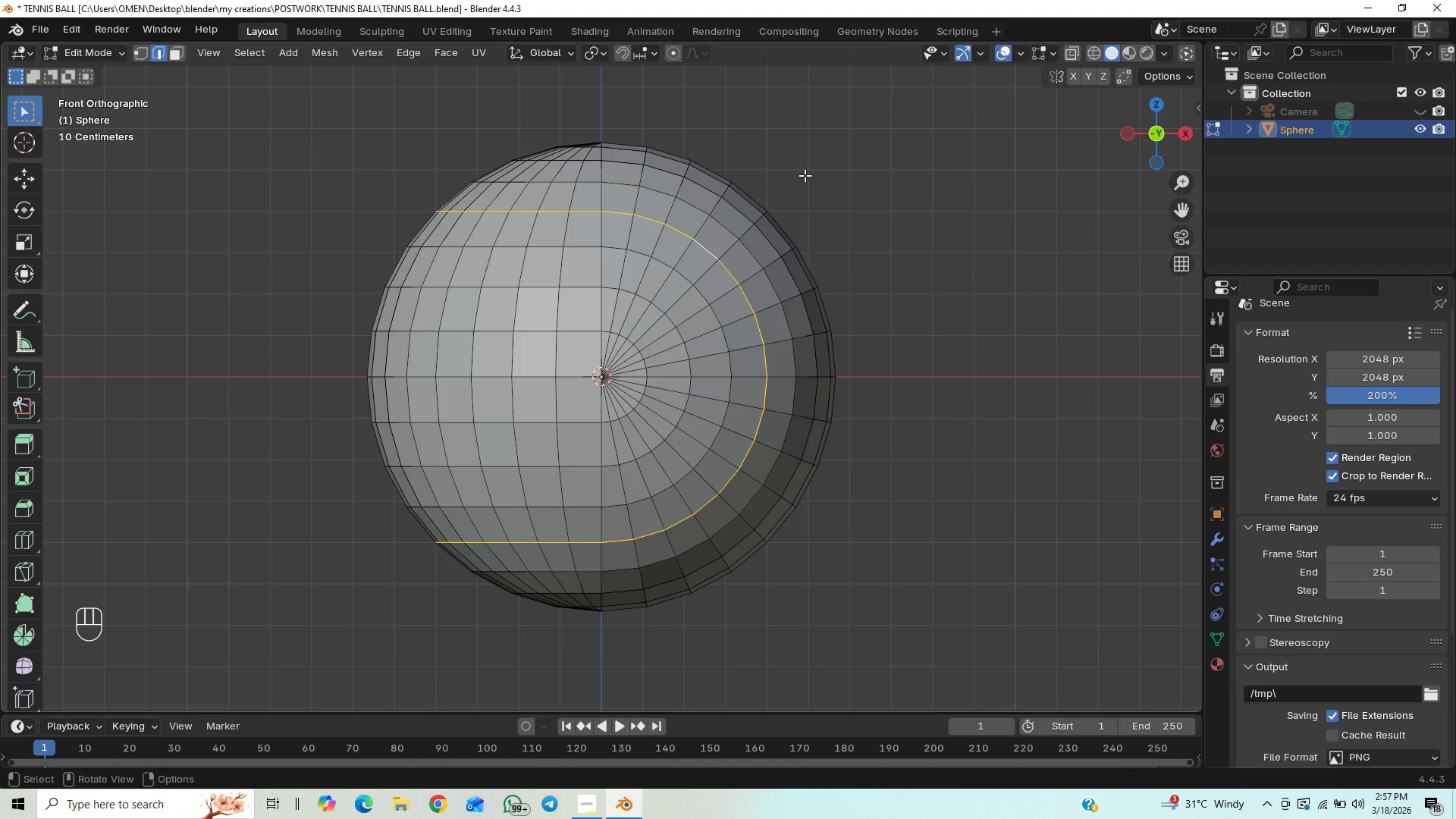 
type(GZ)
 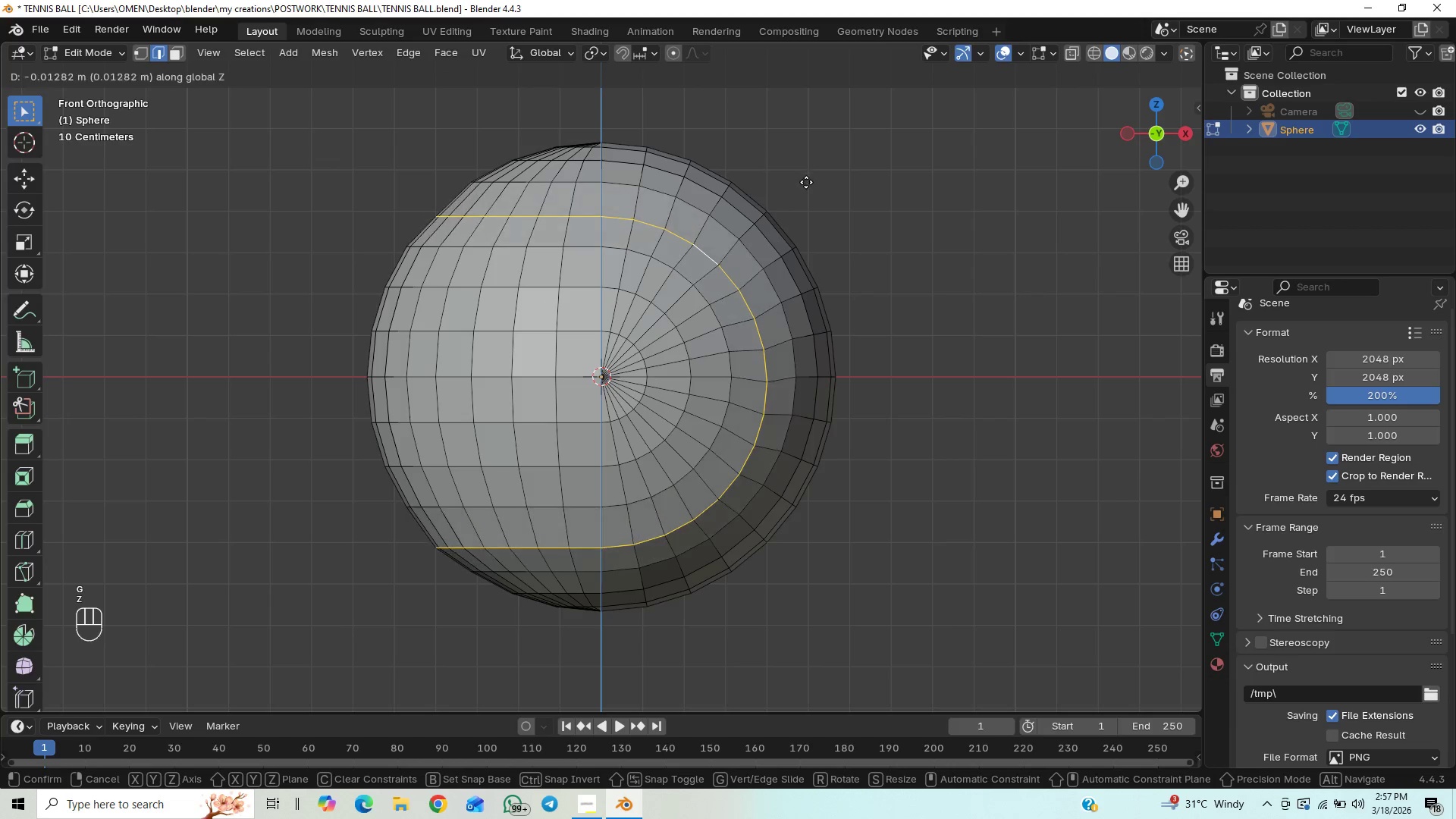 
right_click([806, 182])
 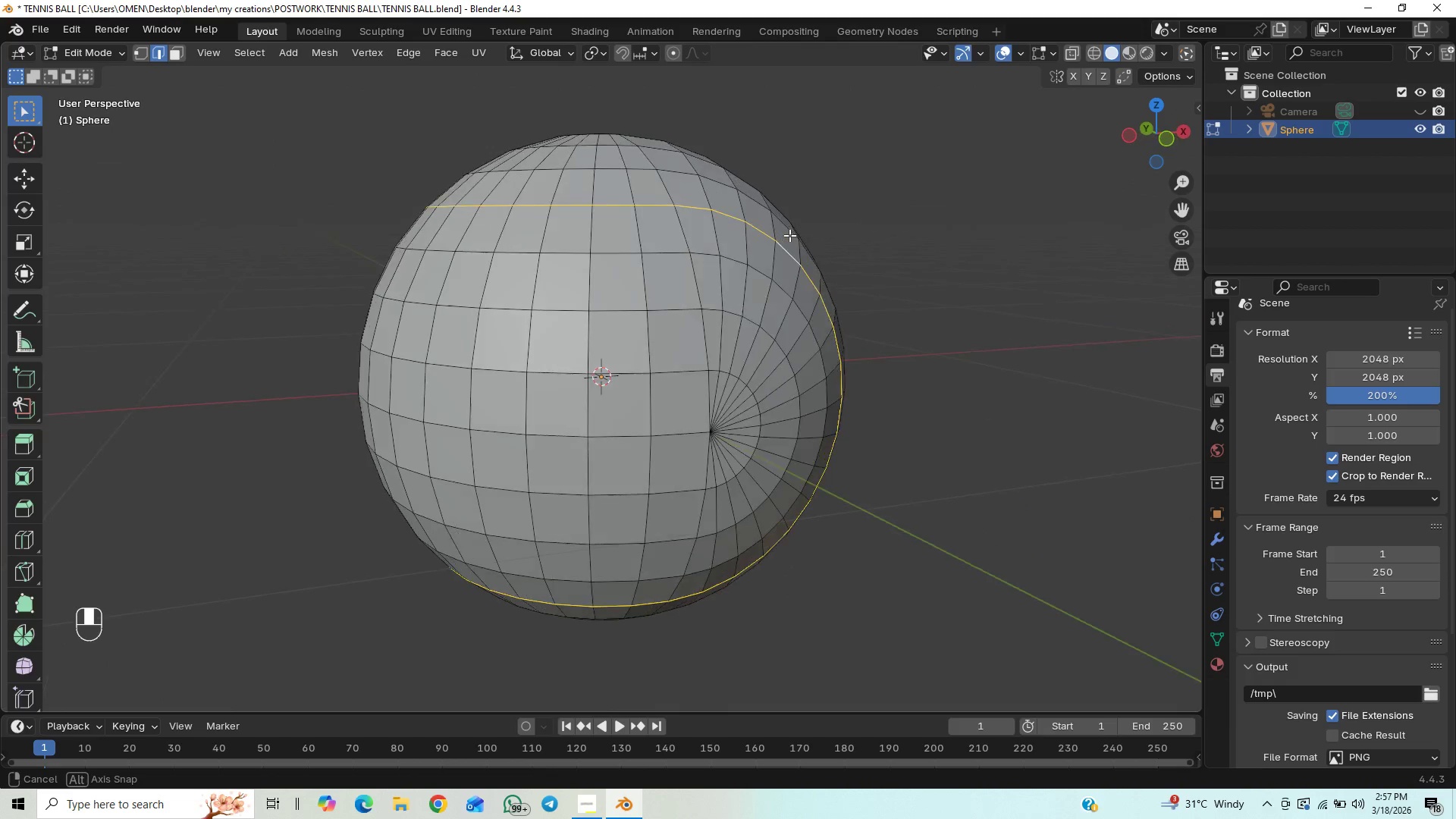 
key(Numpad1)
 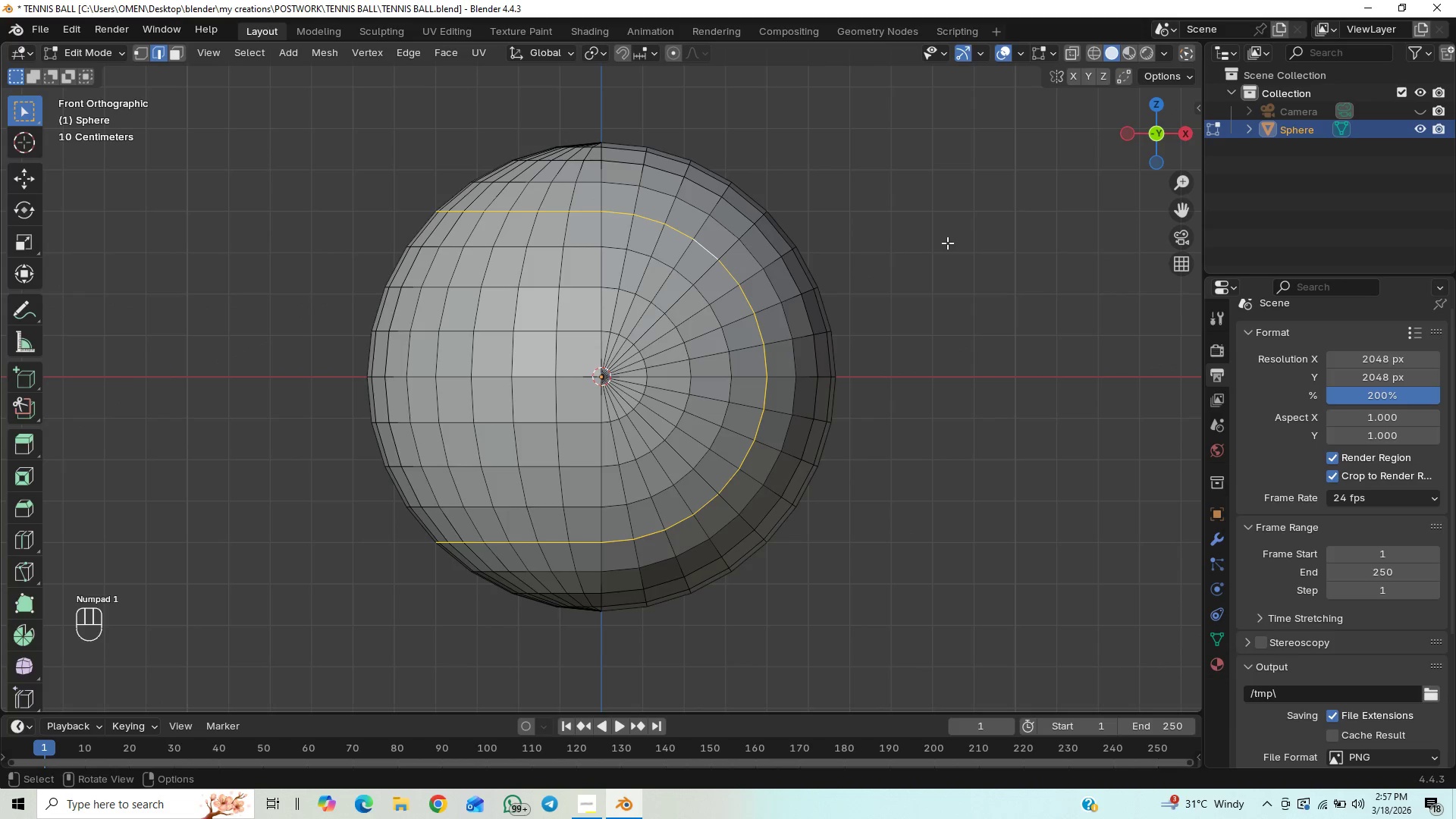 
key(Control+B)
 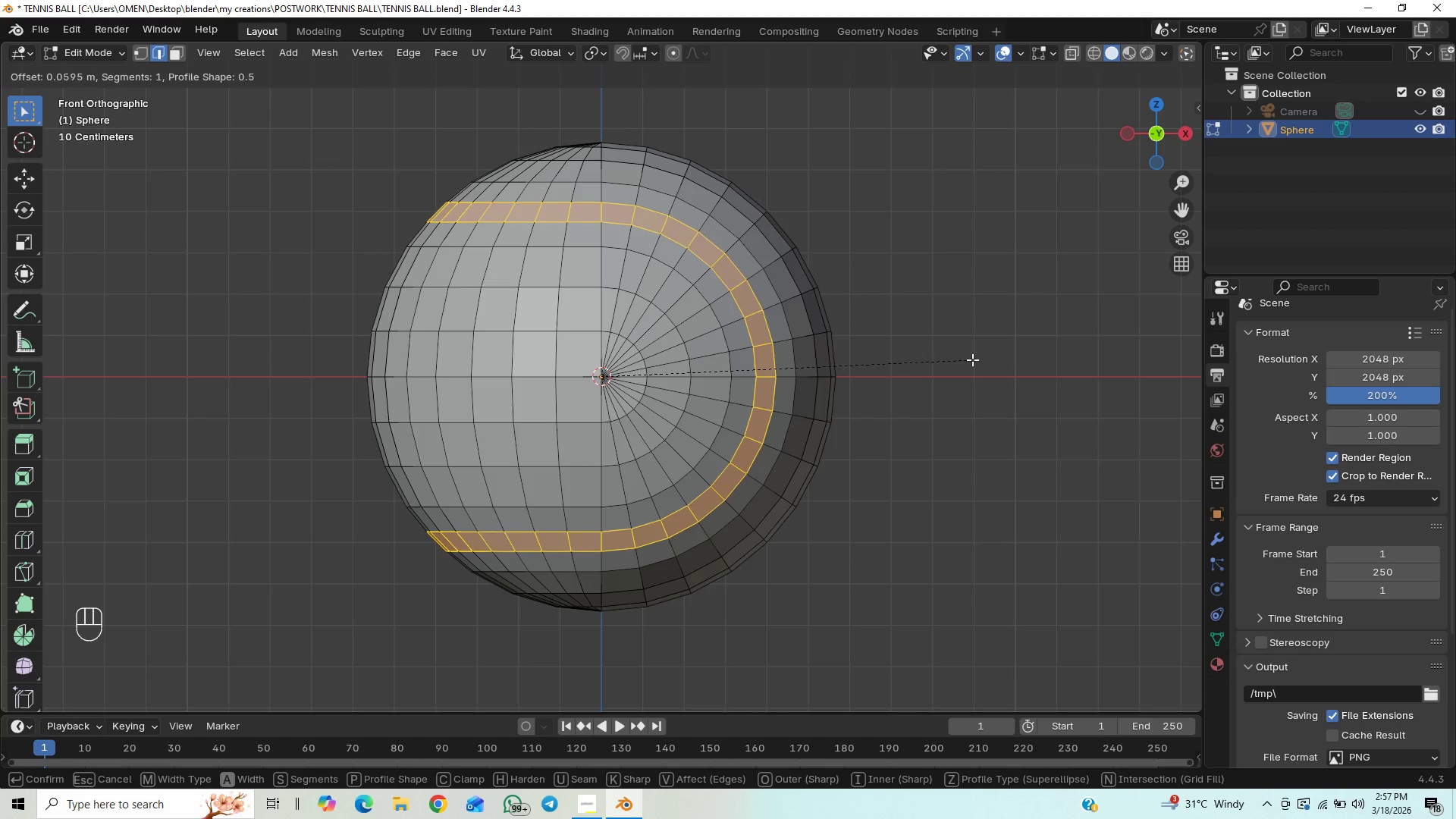 
wait(14.72)
 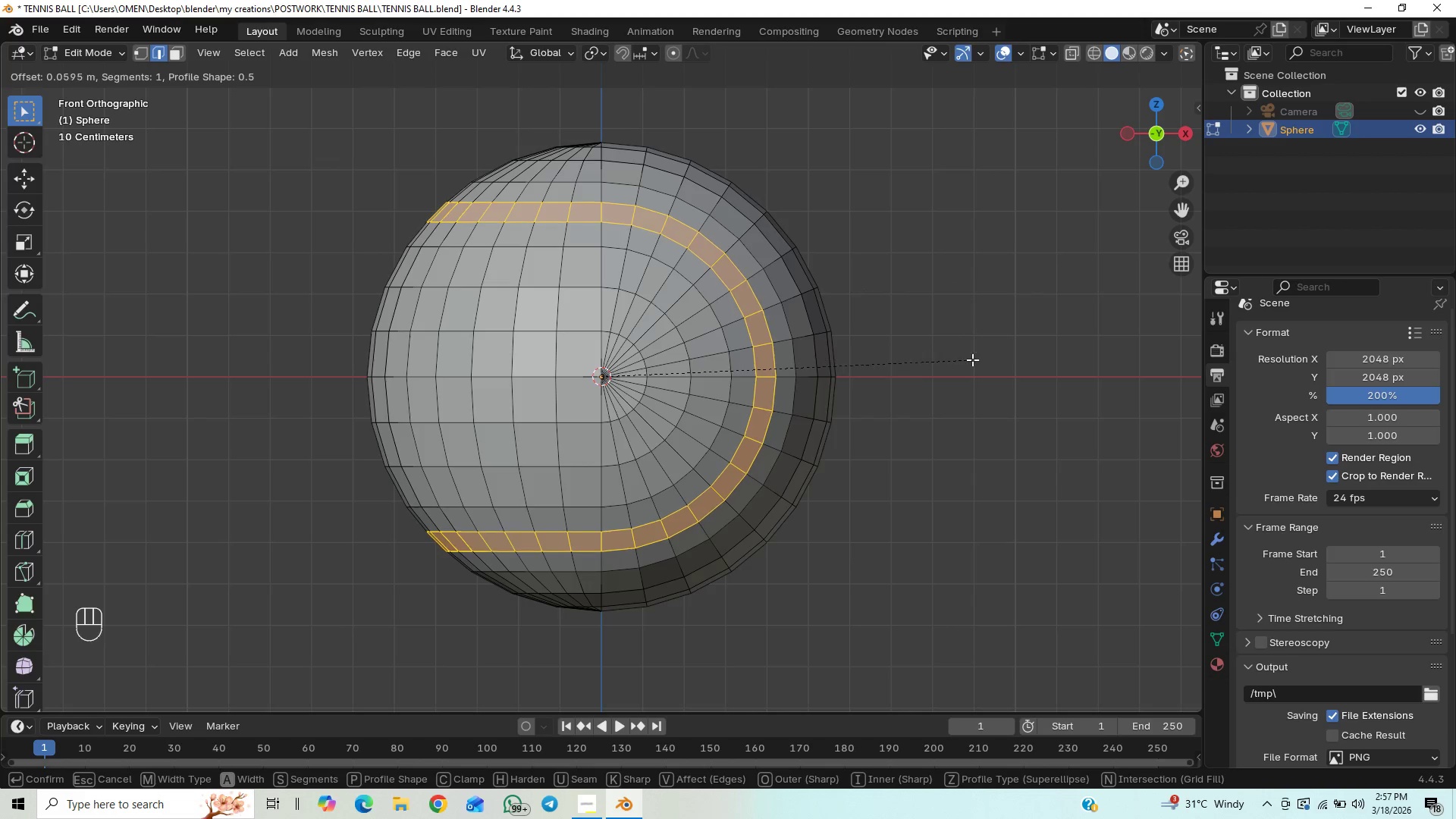 
left_click([977, 352])
 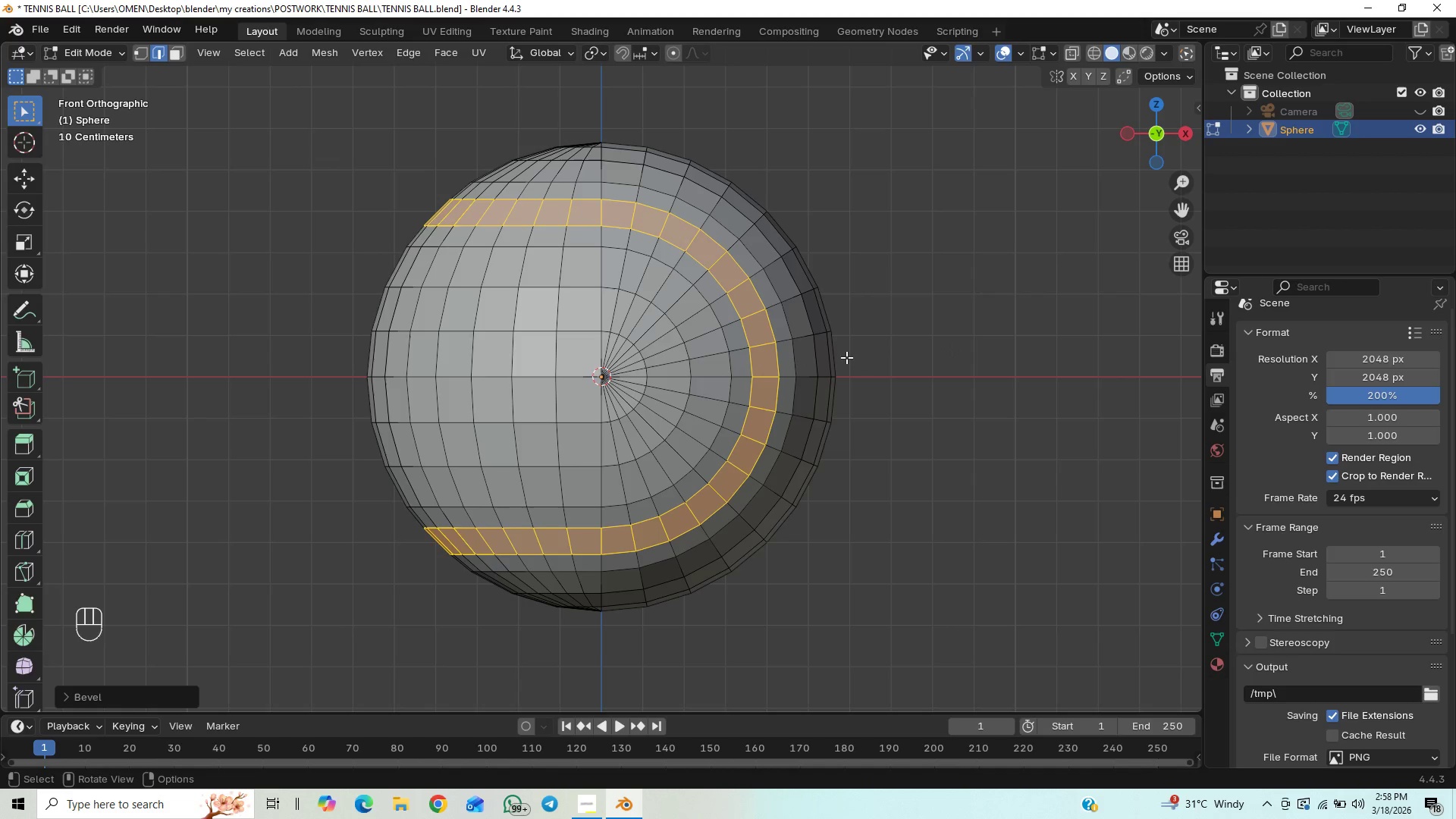 
scroll: coordinate [841, 359], scroll_direction: down, amount: 1.0
 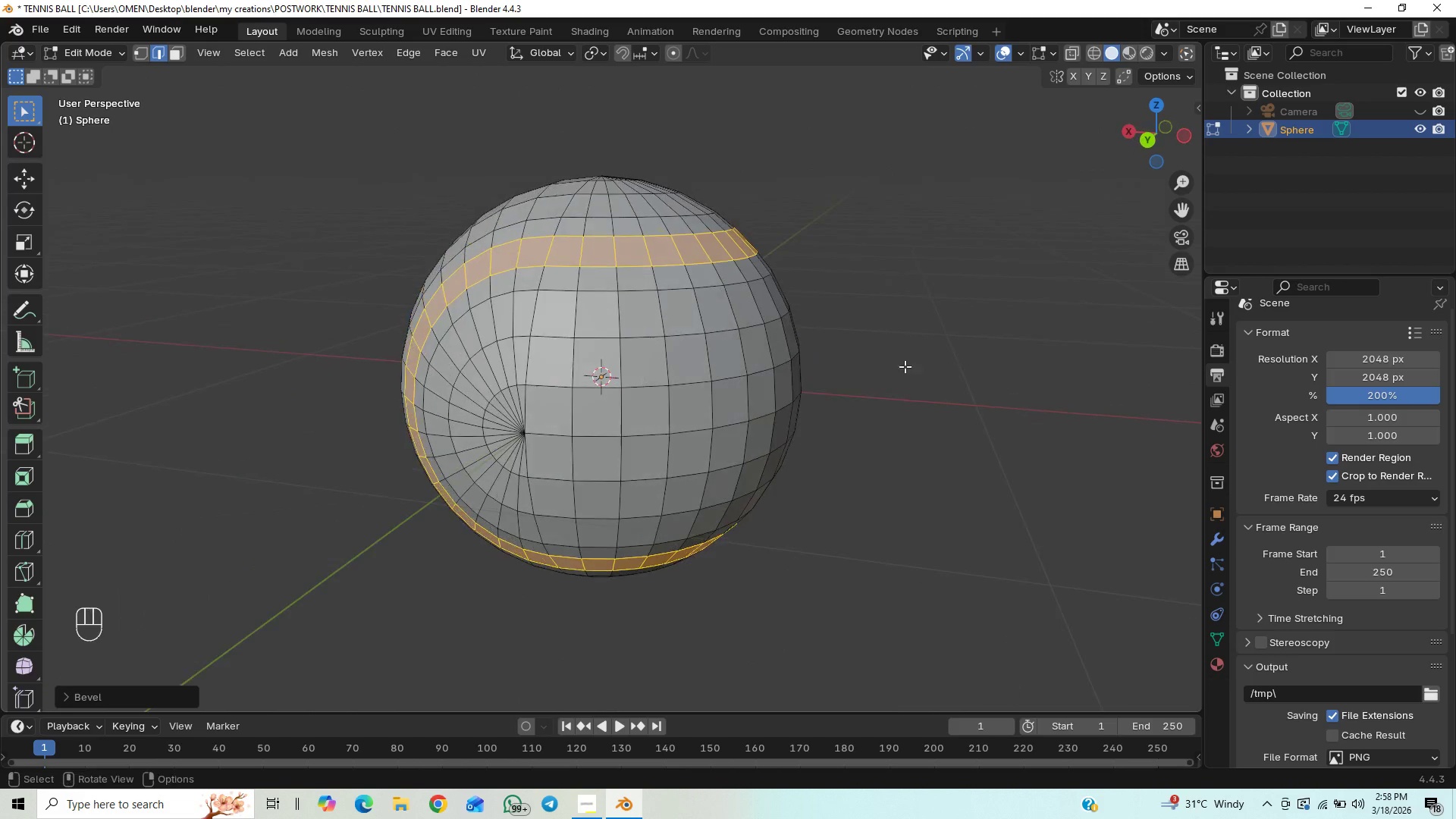 
scroll: coordinate [902, 362], scroll_direction: up, amount: 5.0
 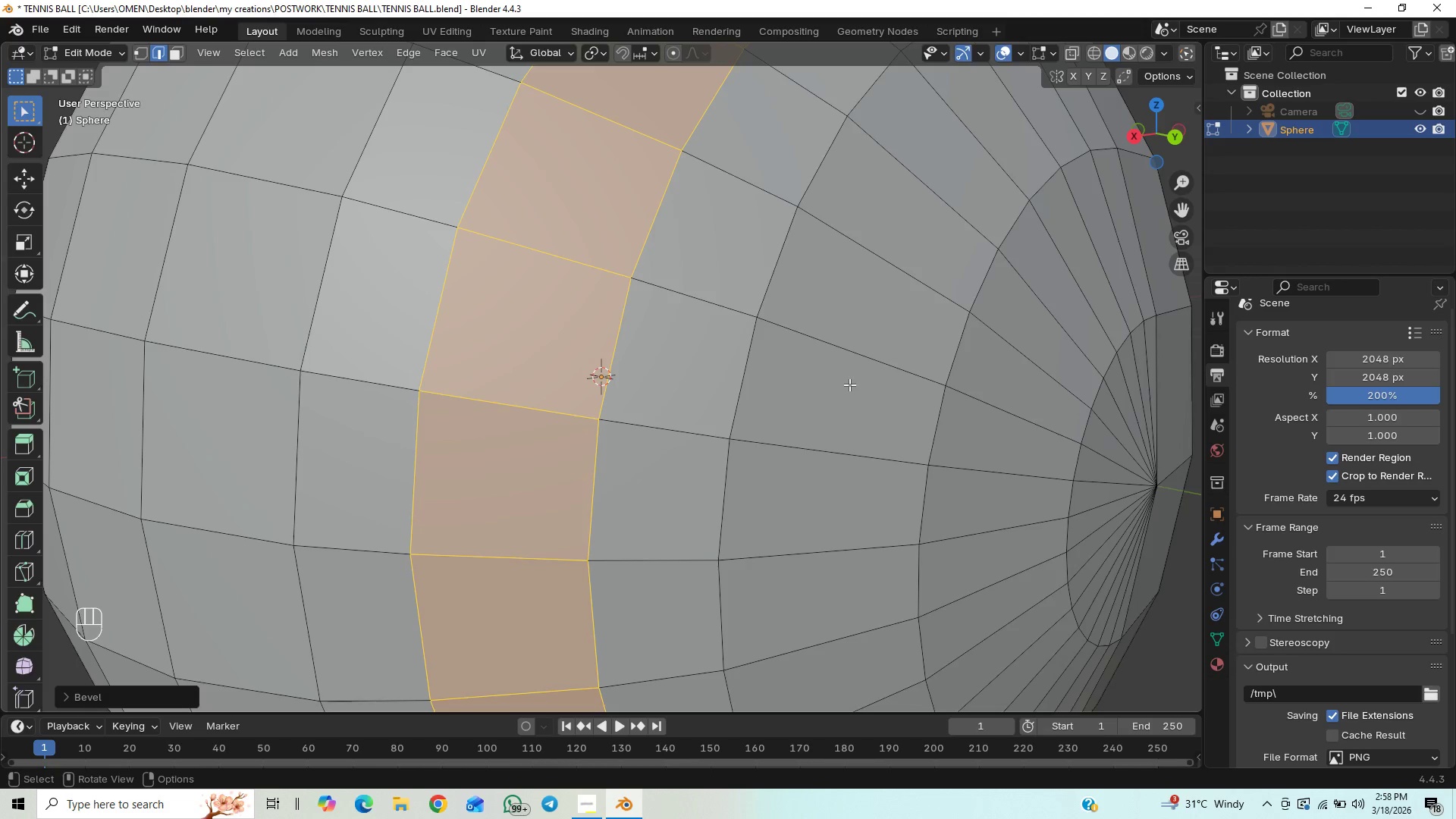 
scroll: coordinate [839, 388], scroll_direction: down, amount: 5.0
 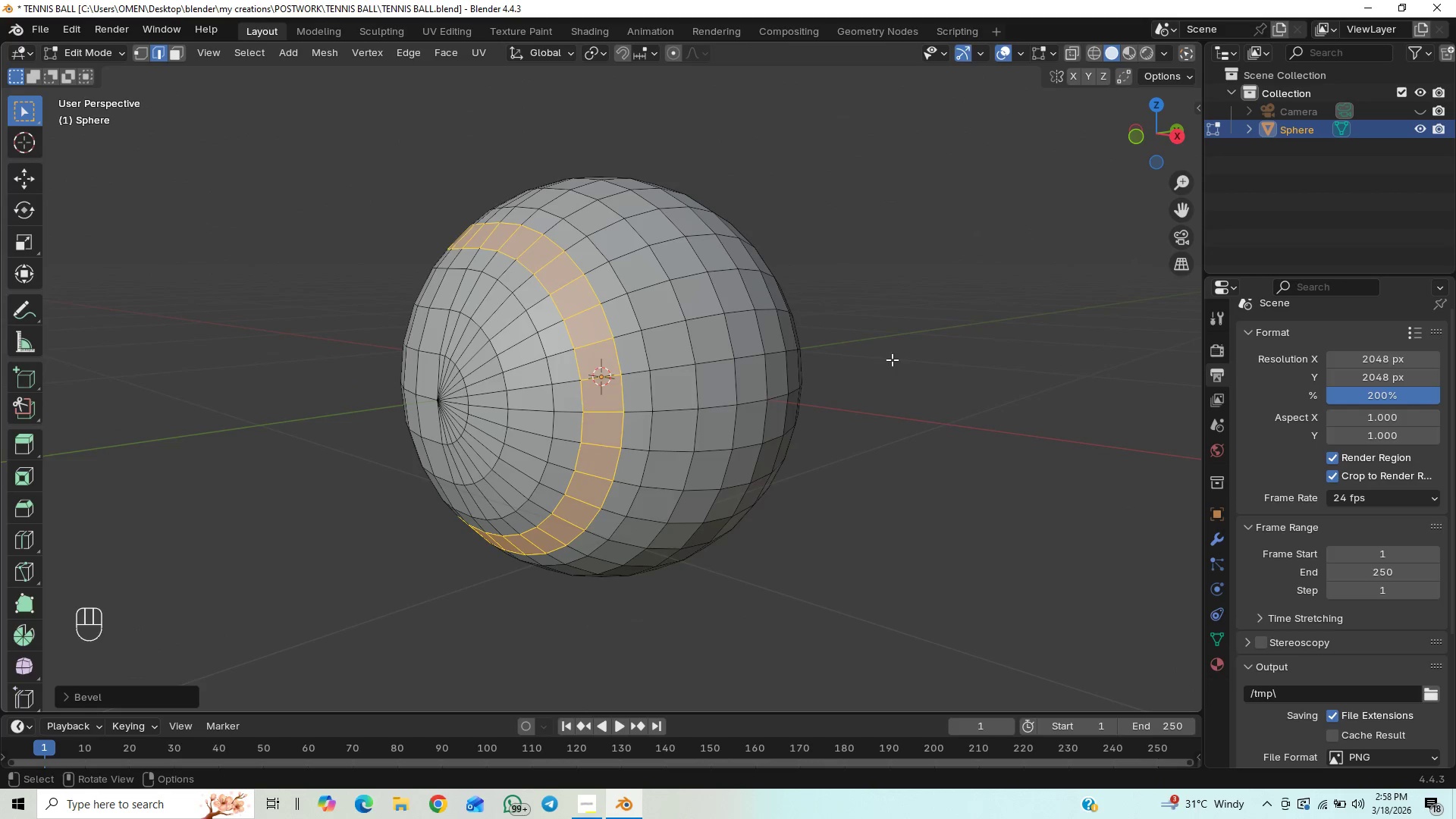 
key(Control+S)
 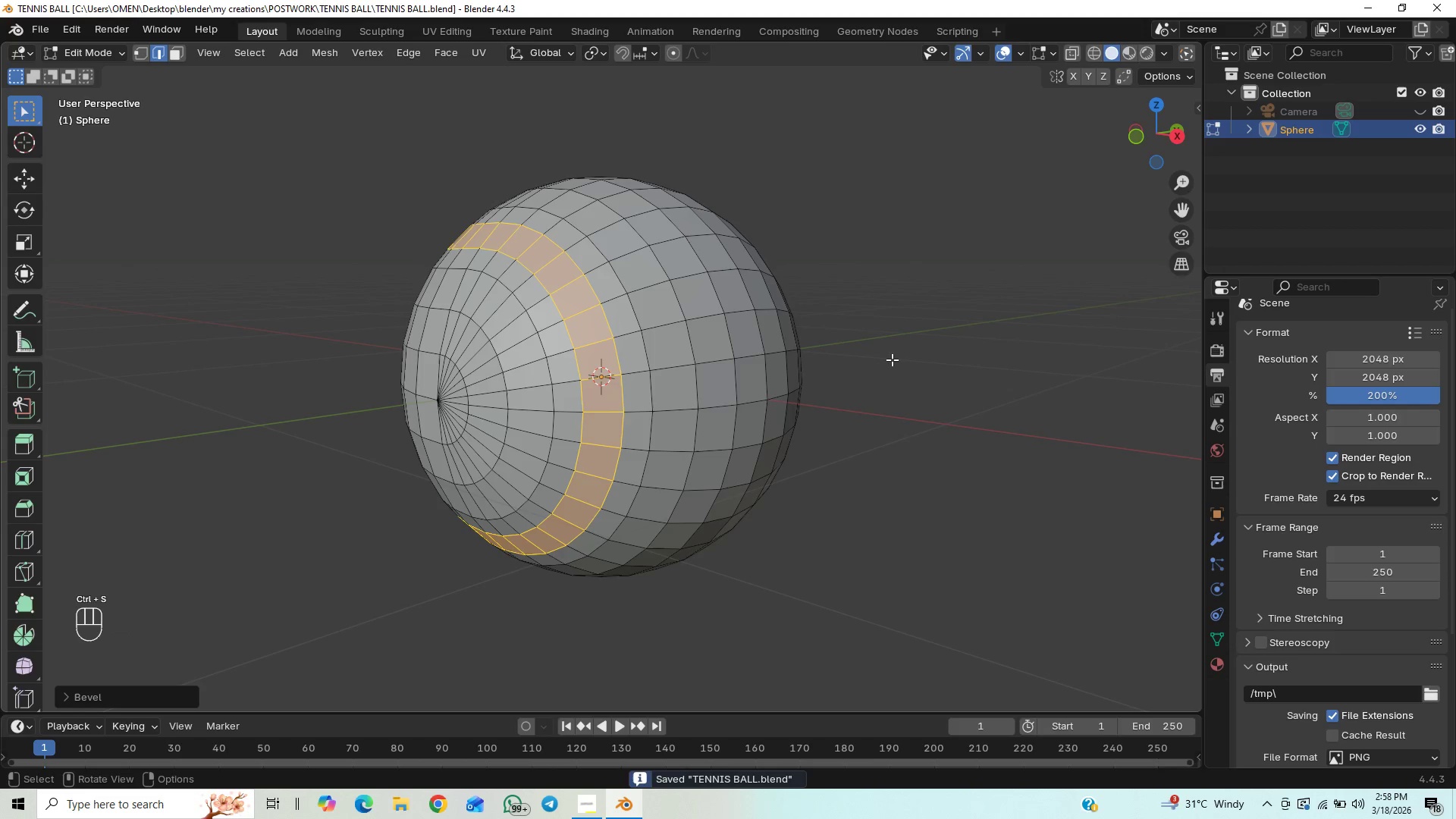 
key(Numpad1)
 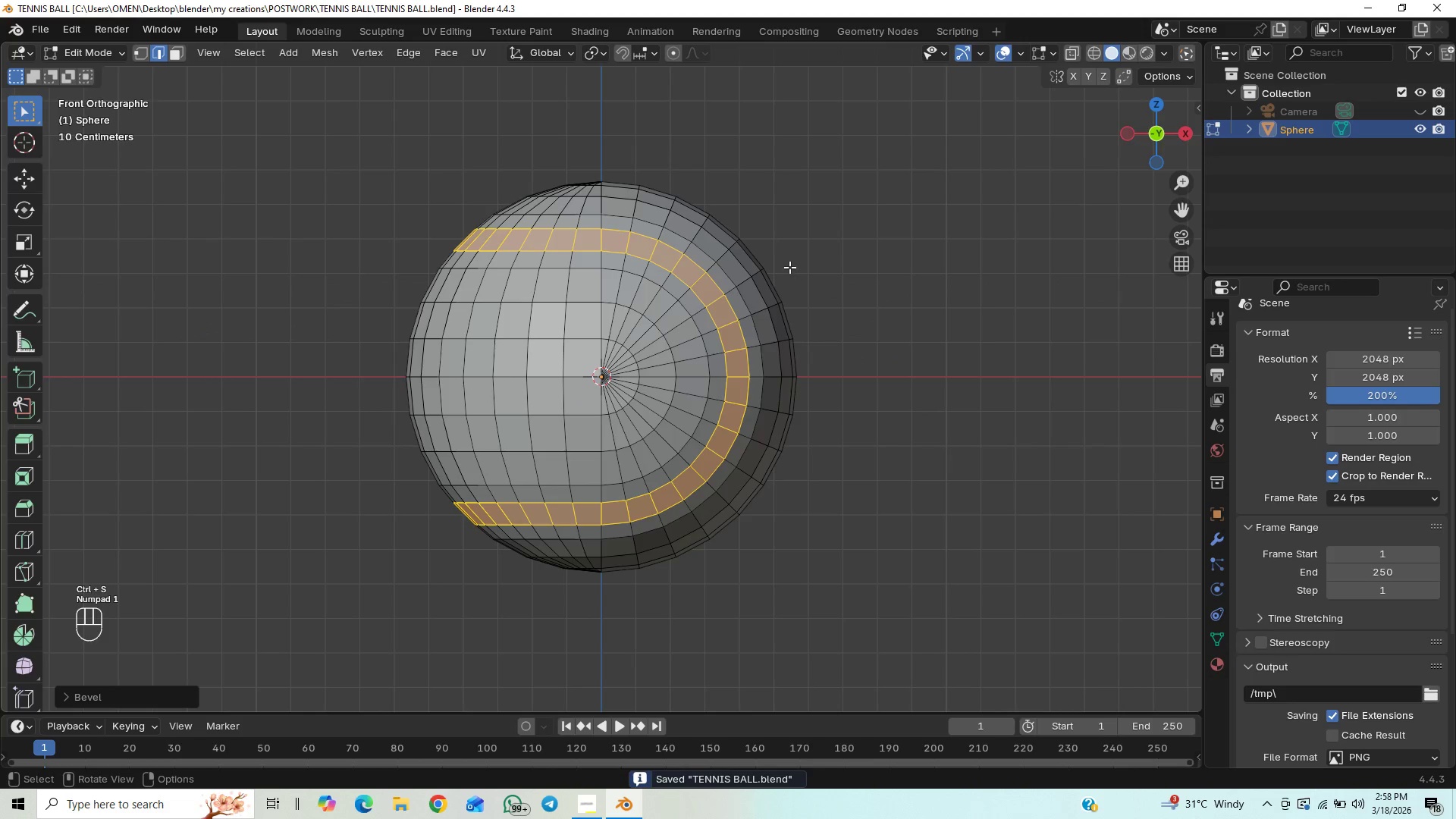 
scroll: coordinate [830, 375], scroll_direction: down, amount: 7.0
 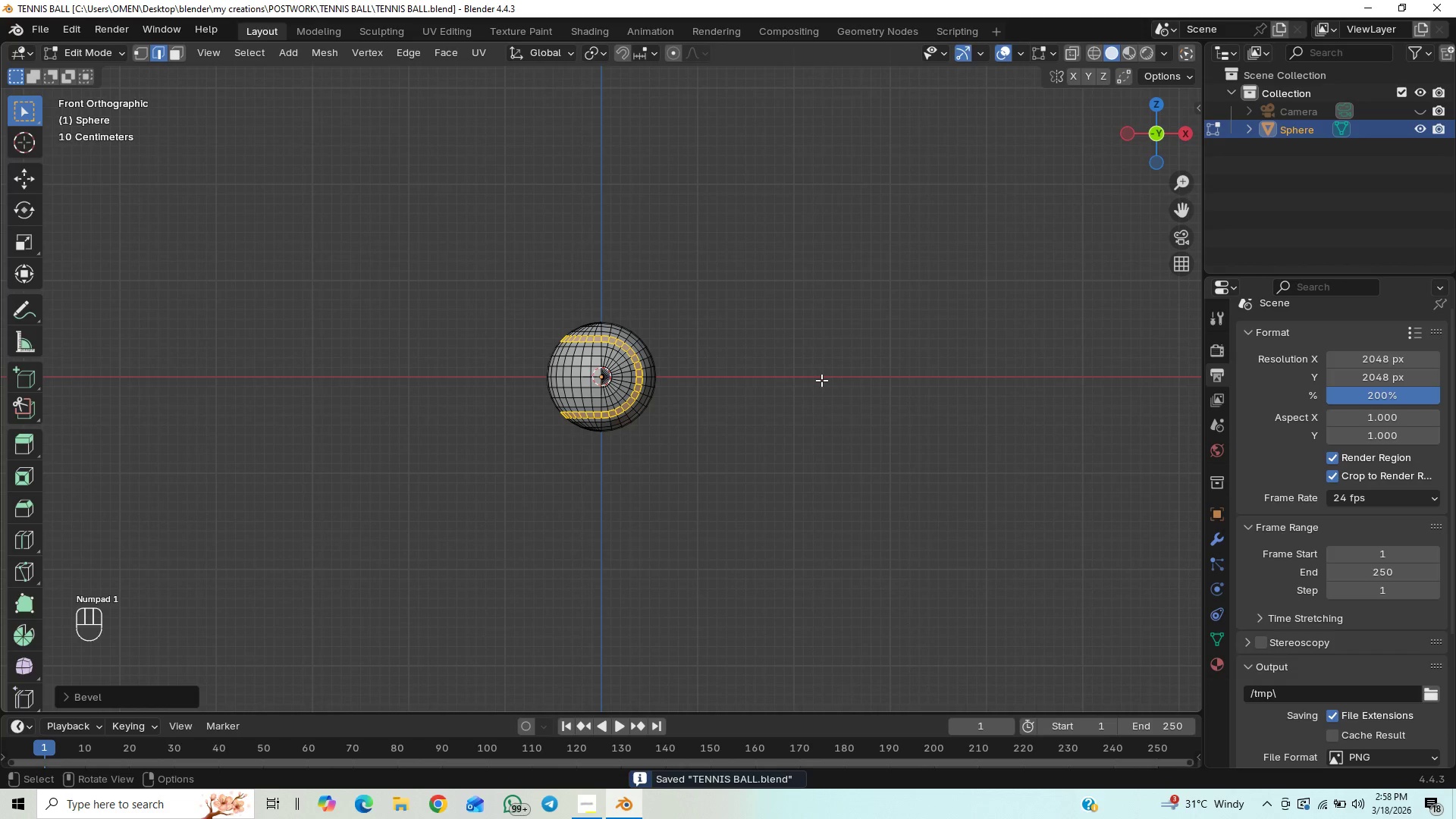 
scroll: coordinate [805, 380], scroll_direction: up, amount: 7.0
 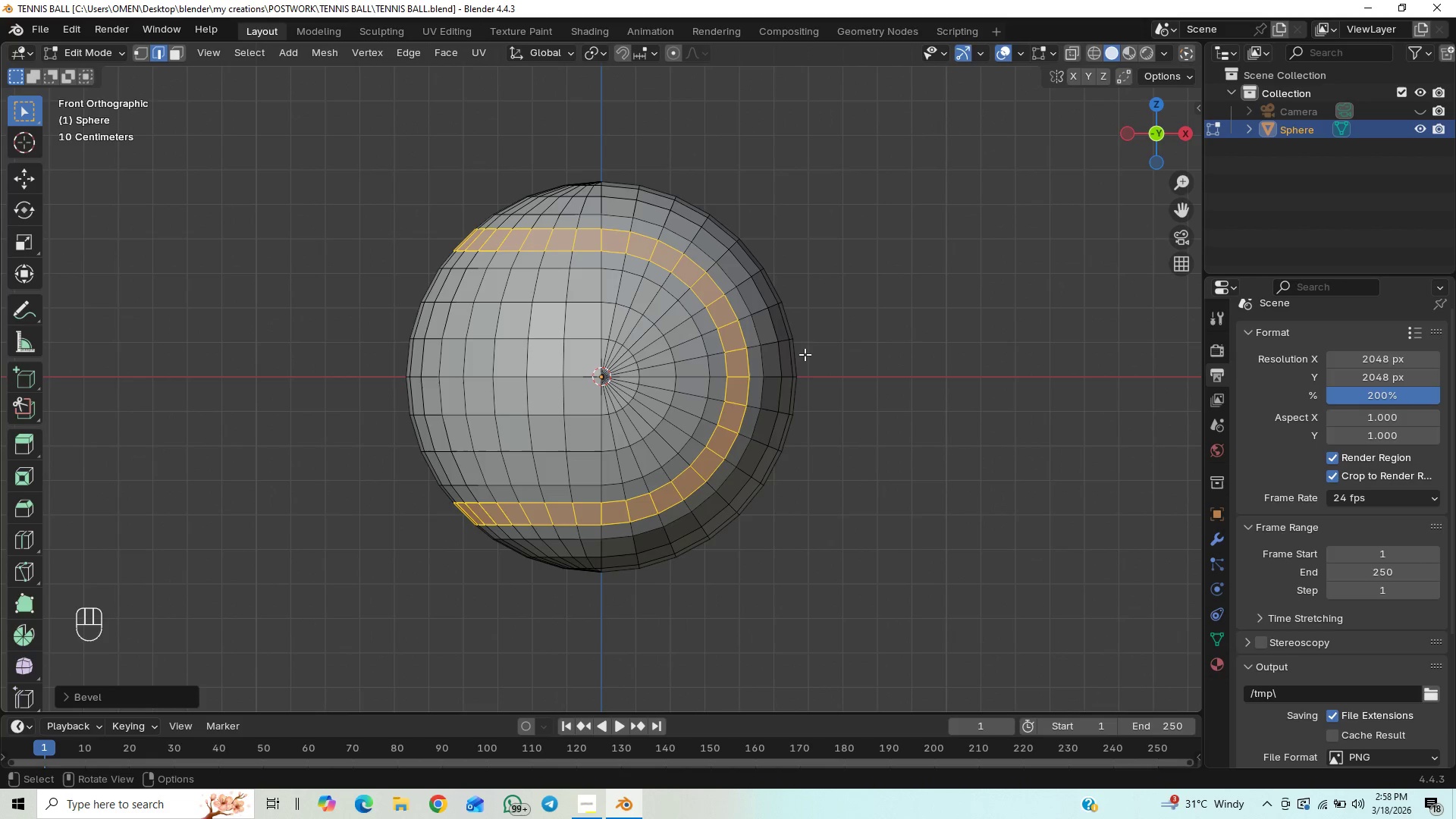 
scroll: coordinate [809, 385], scroll_direction: down, amount: 3.0
 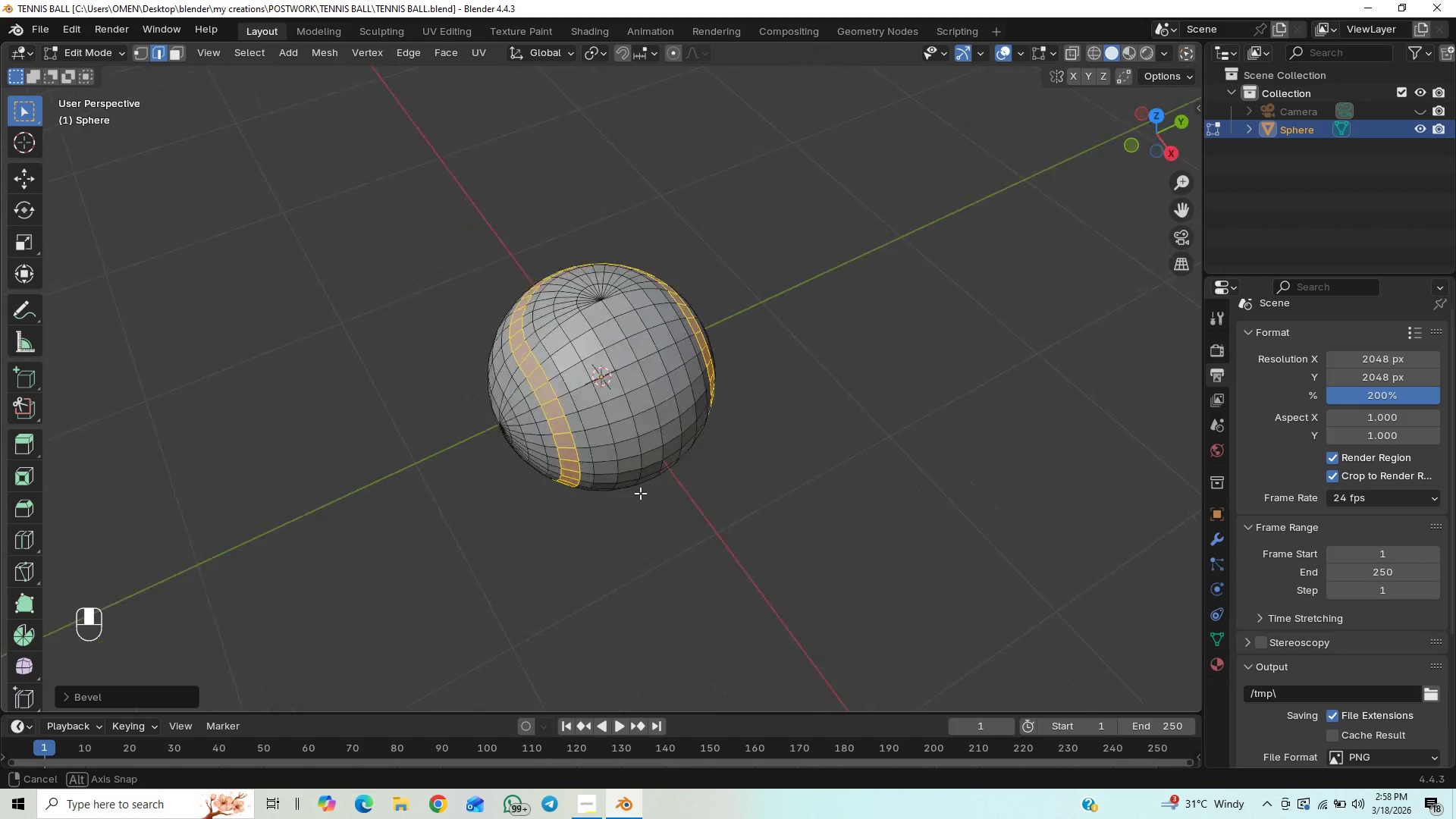 
scroll: coordinate [786, 399], scroll_direction: up, amount: 4.0
 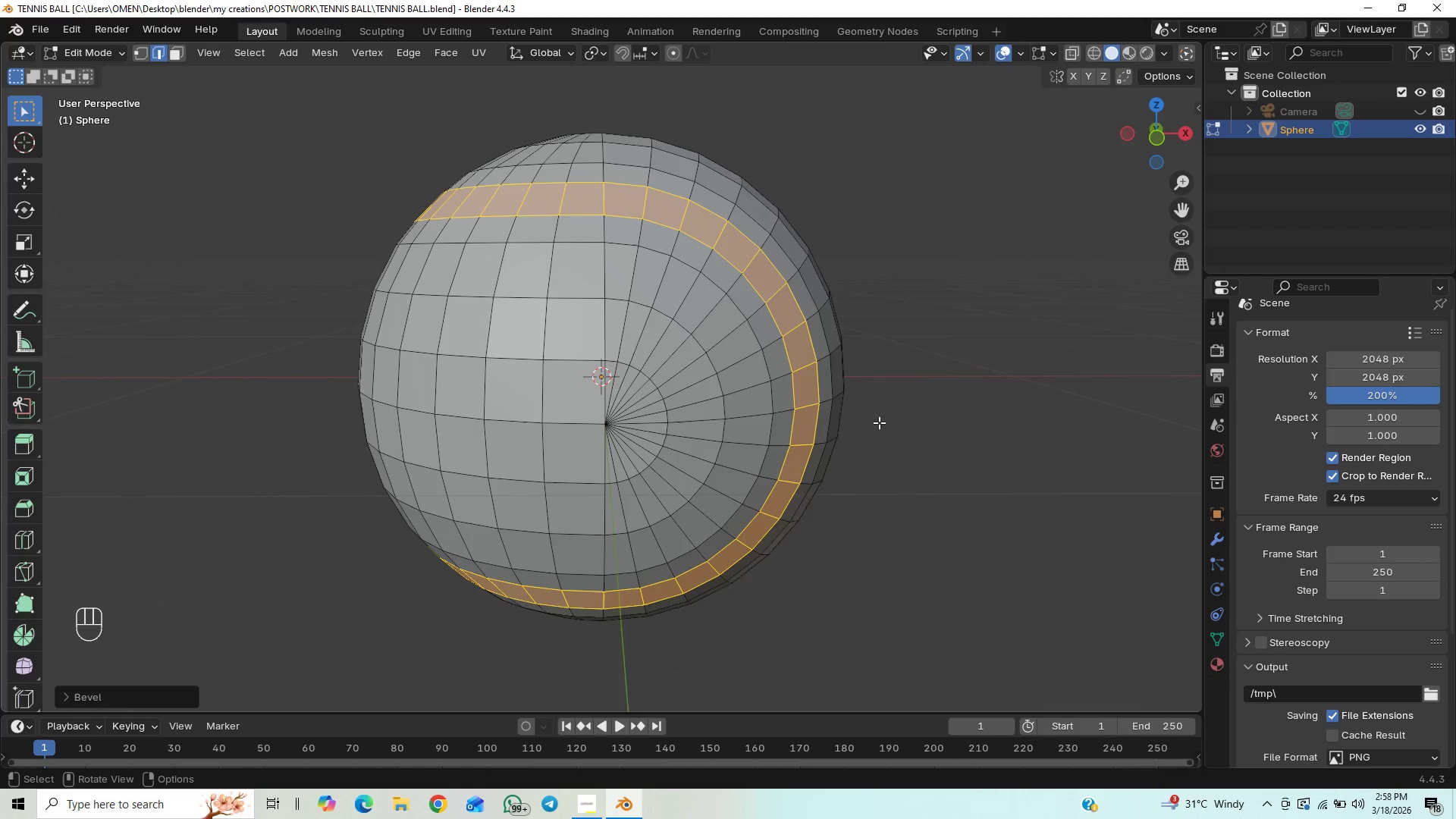 
key(Meta+MetaLeft)
 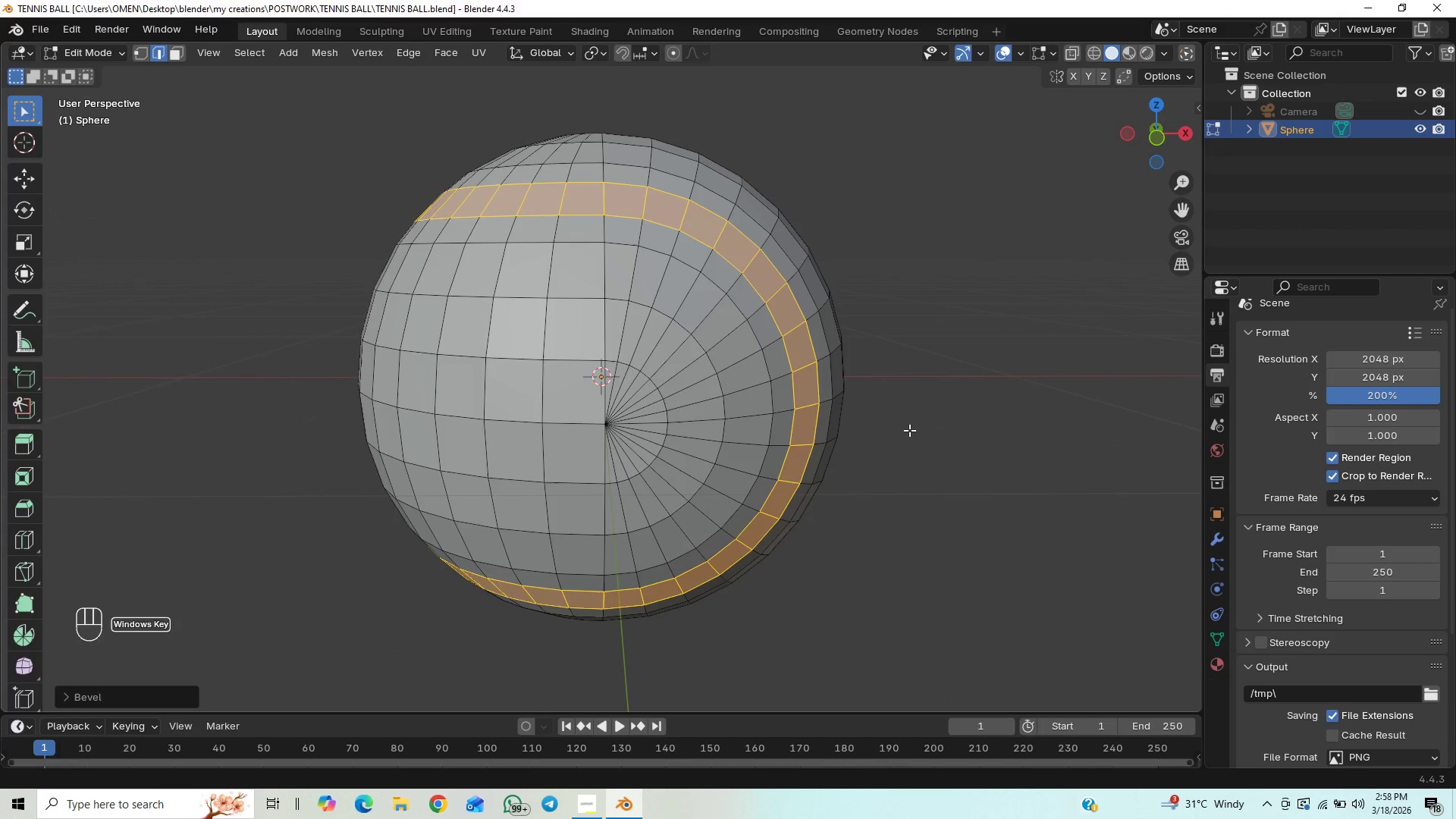 
hold_key(key=AltLeft, duration=0.31)
 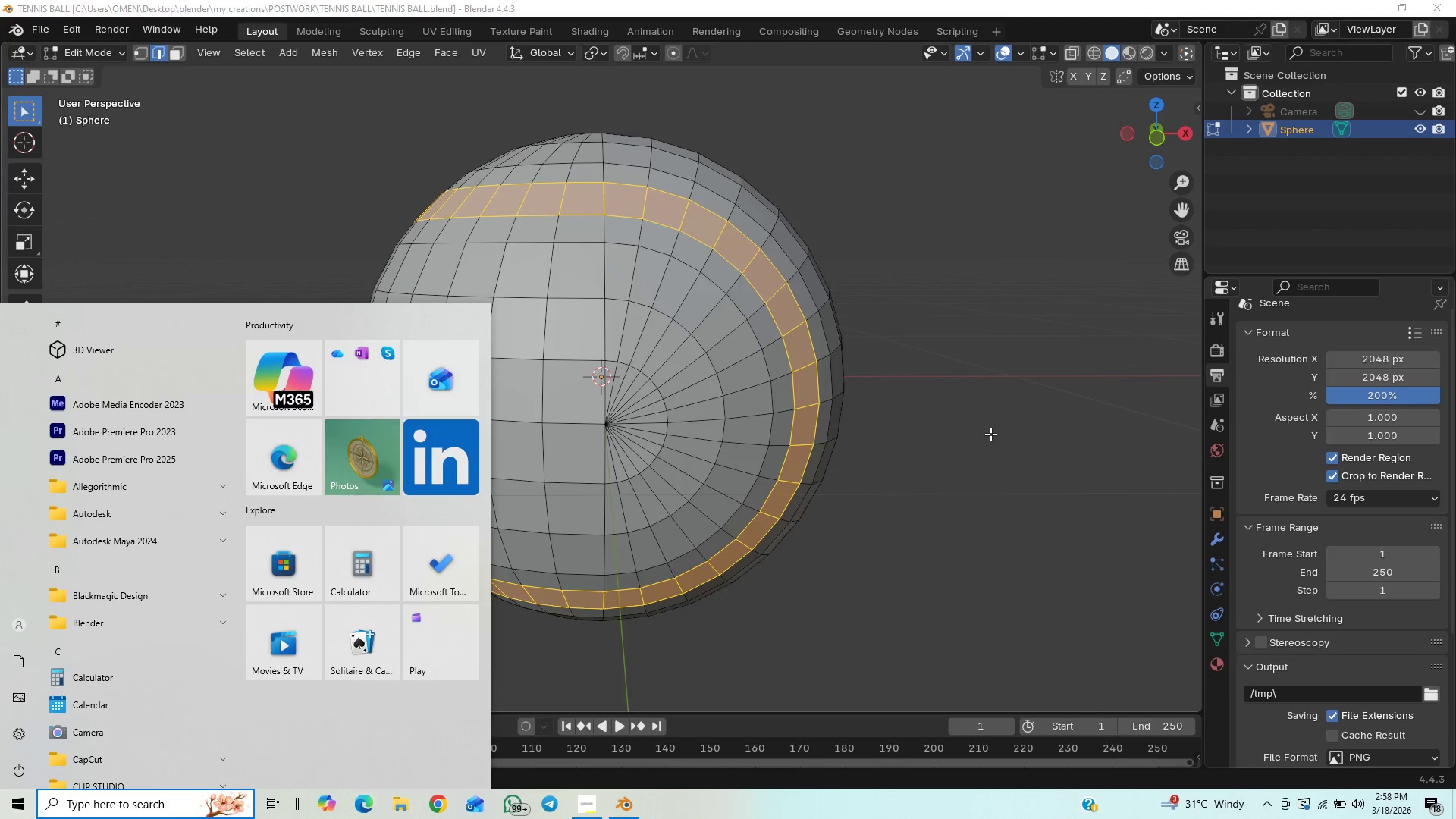 
left_click([990, 434])
 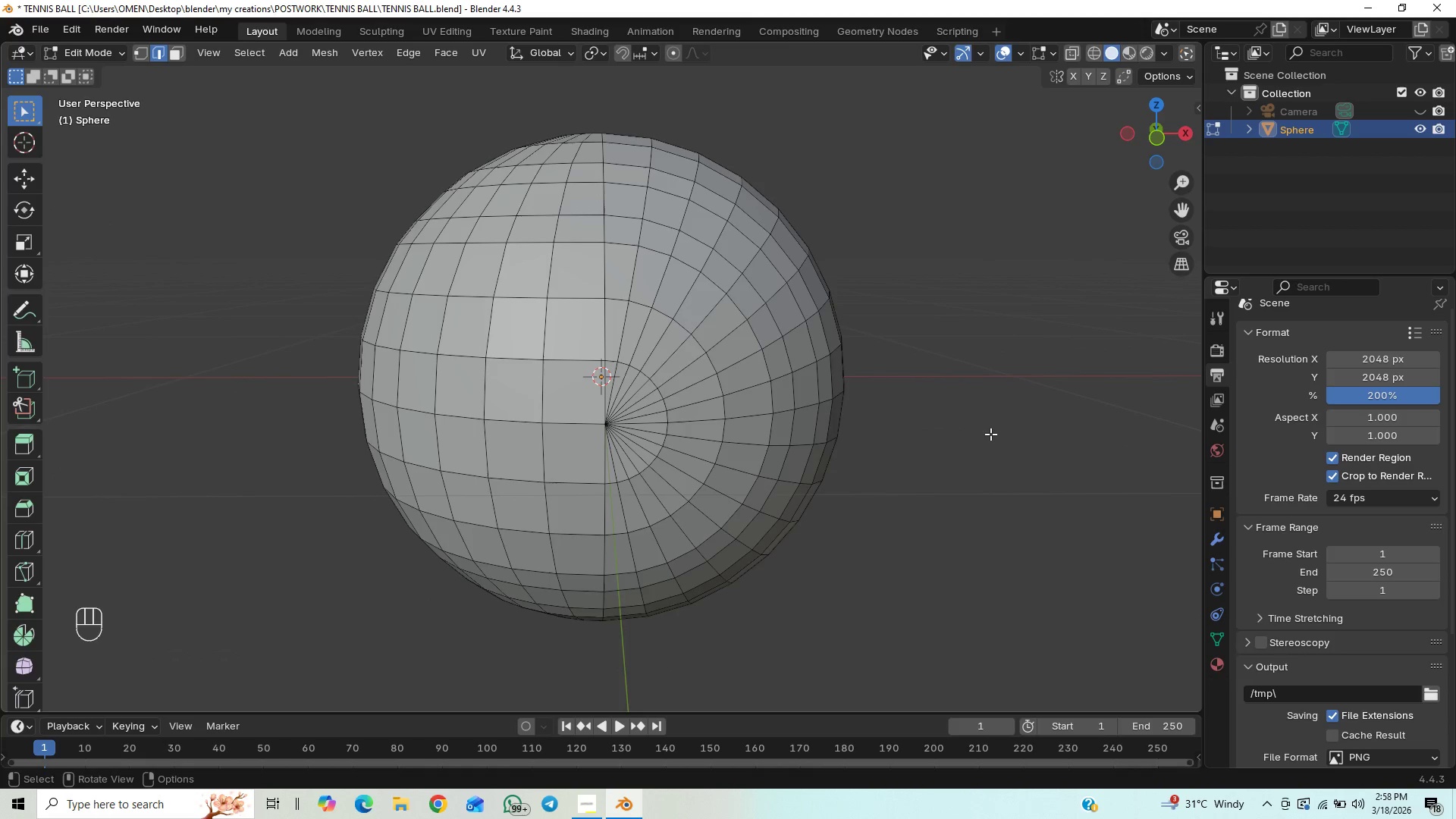 
key(Control+Z)
 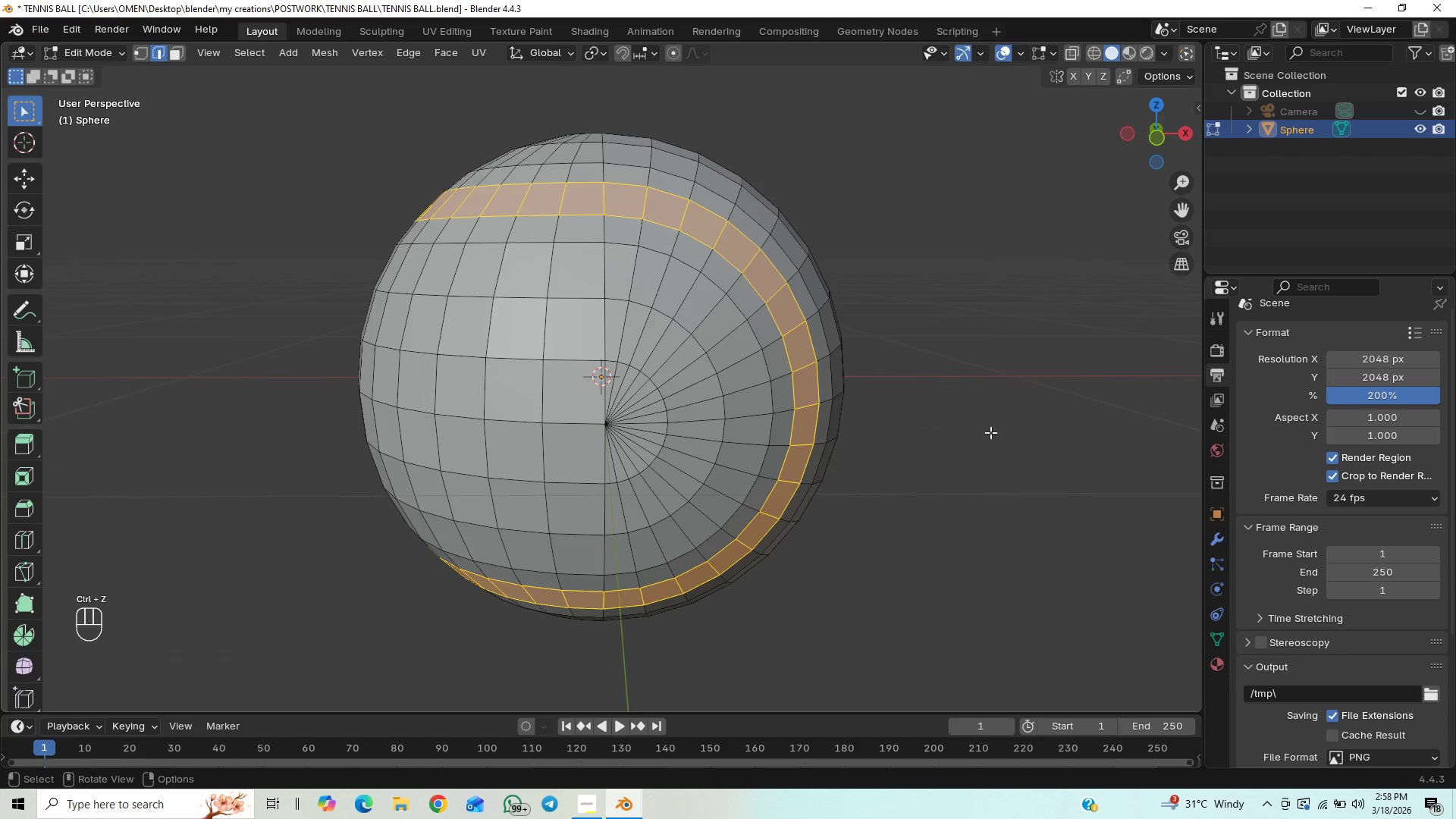 
key(Alt+E)
 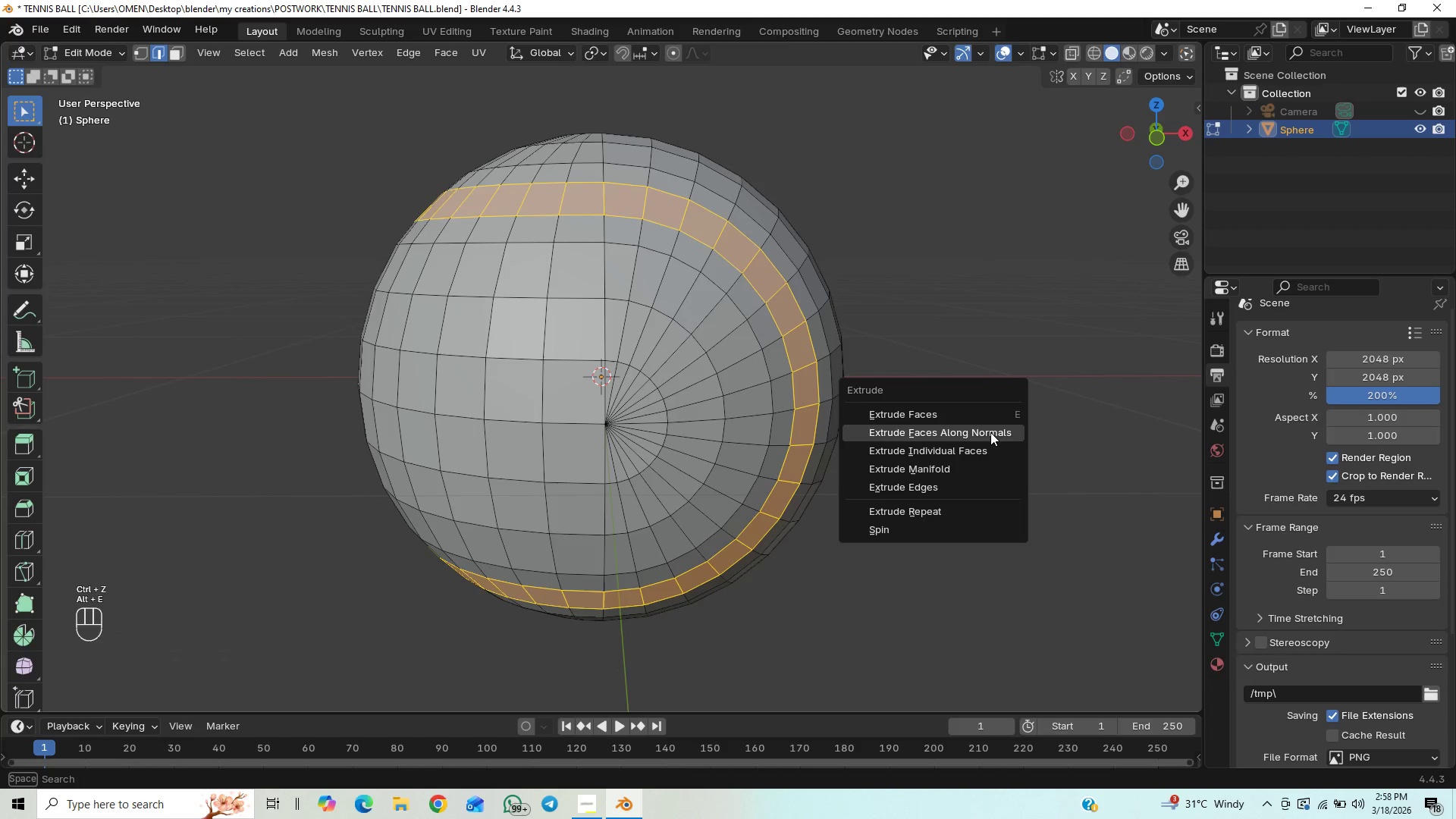 
left_click([990, 432])
 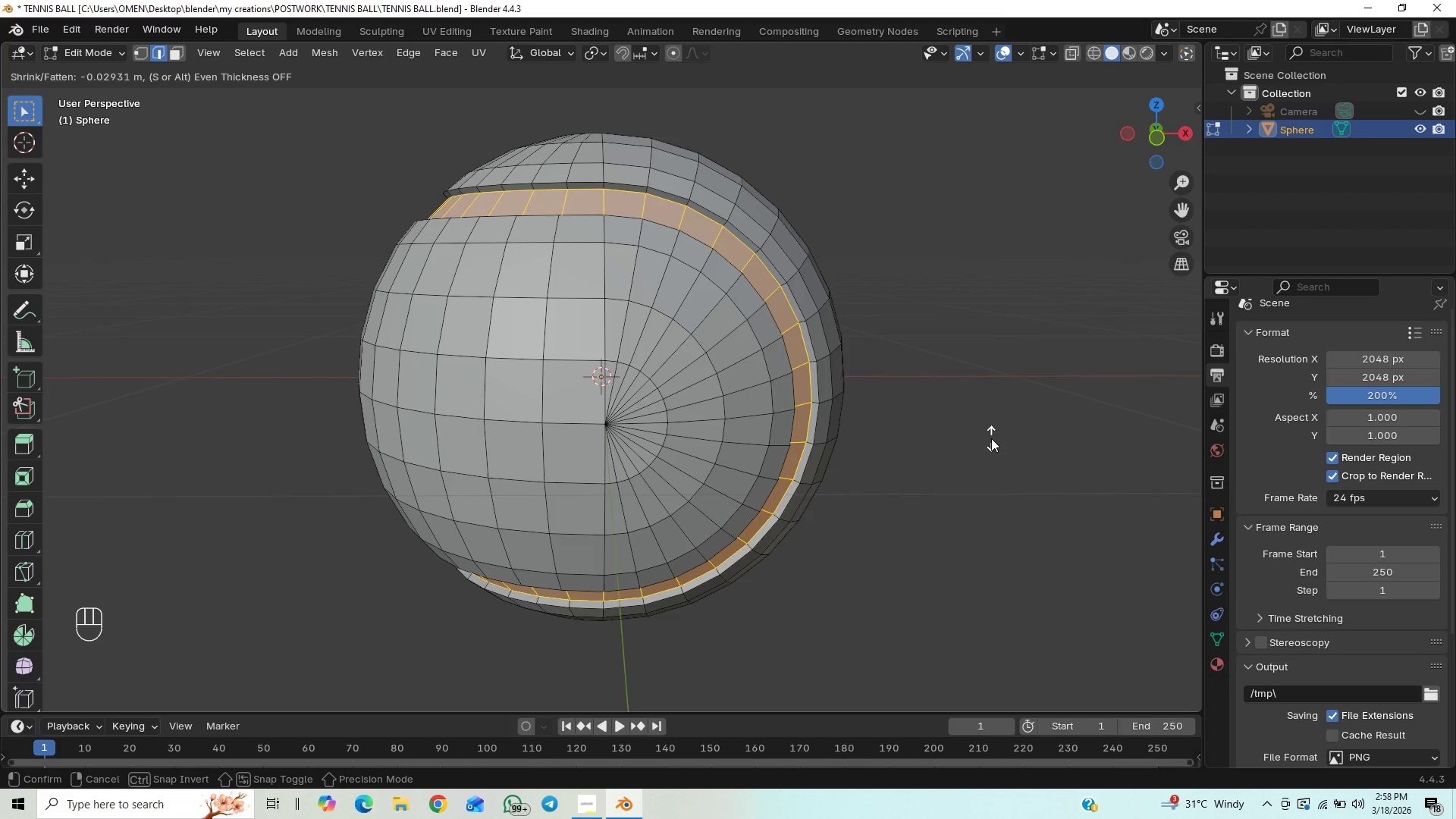 
wait(7.84)
 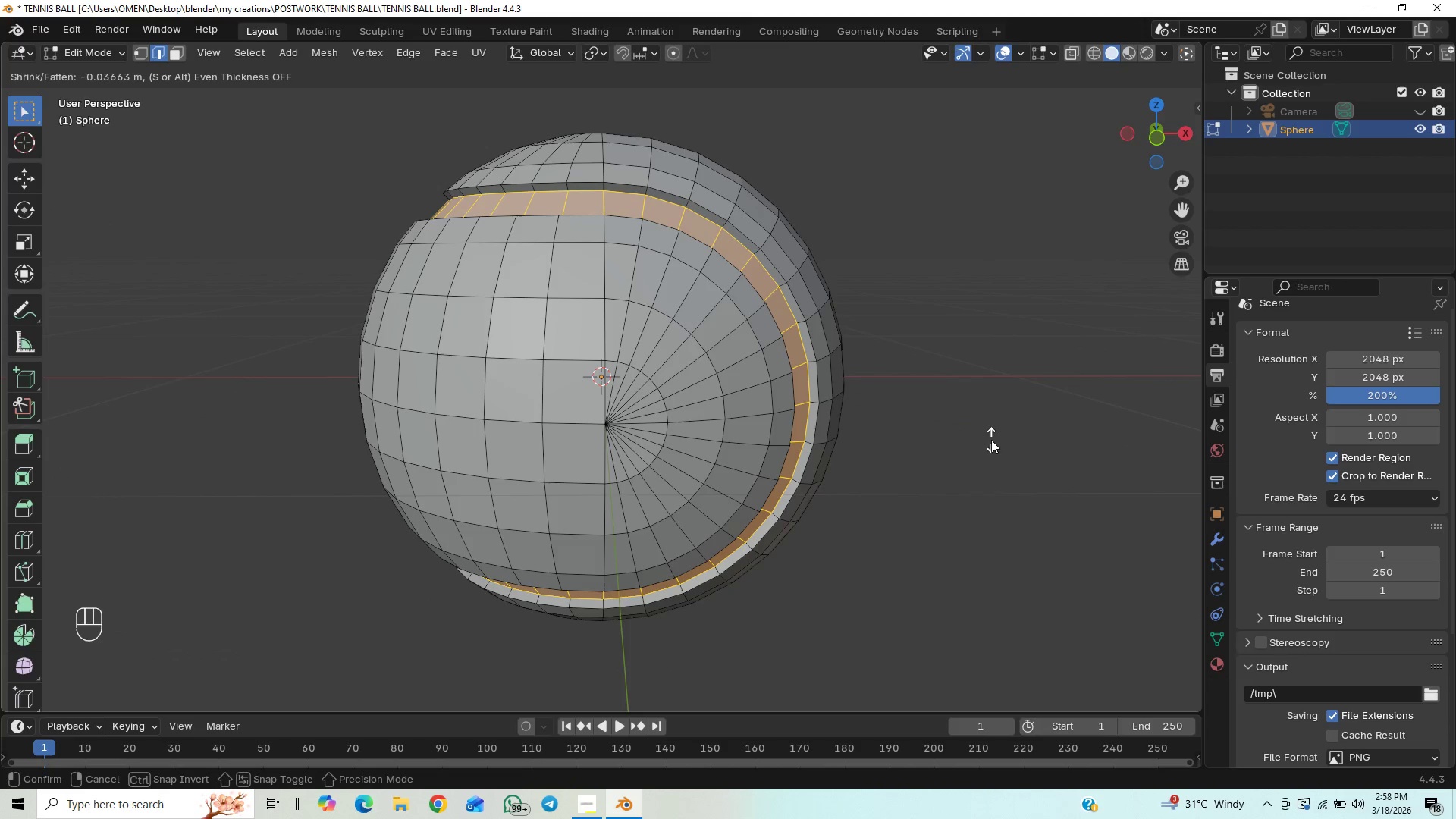 
left_click([991, 439])
 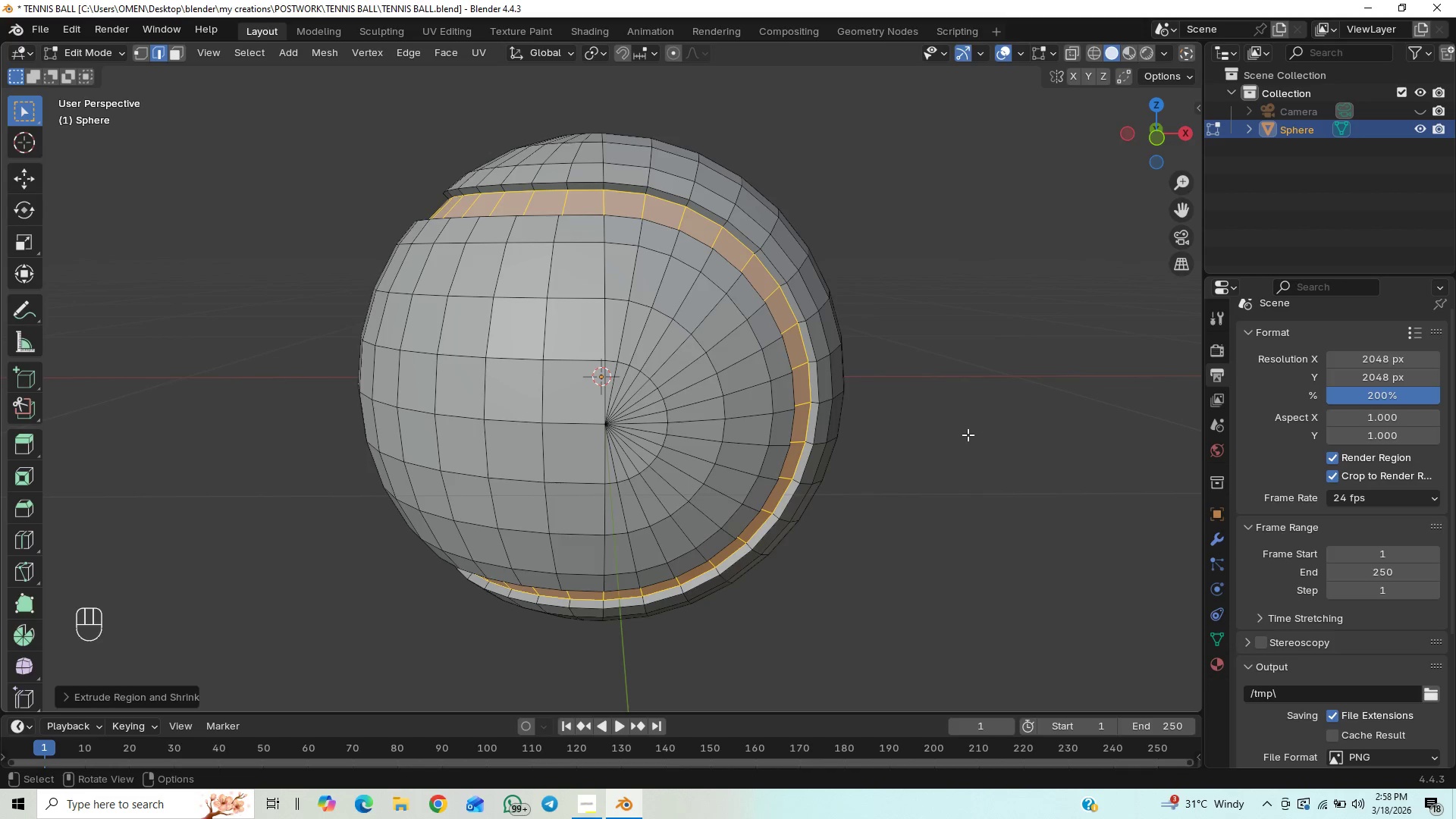 
key(Control+S)
 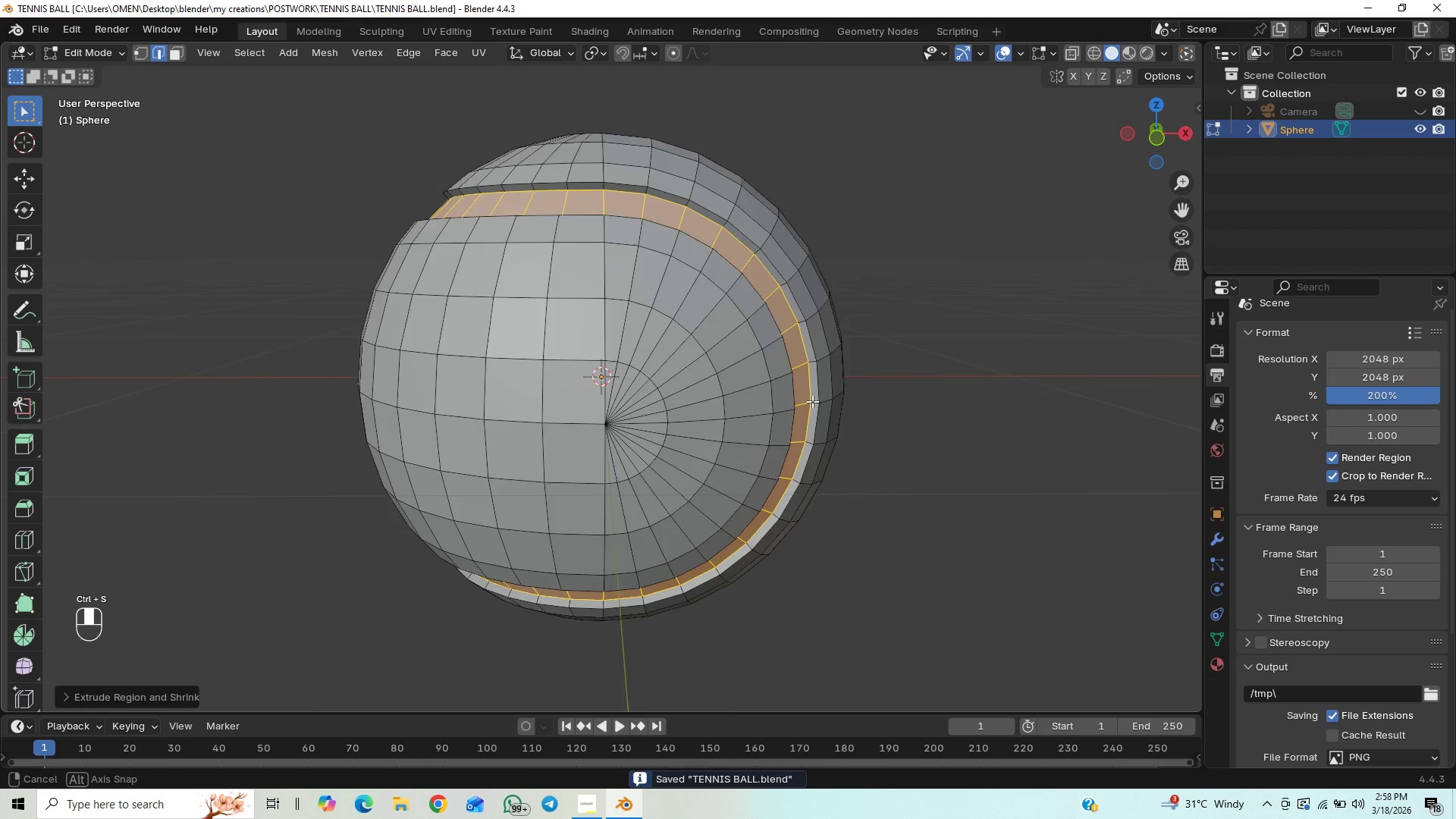 
scroll: coordinate [981, 425], scroll_direction: up, amount: 1.0
 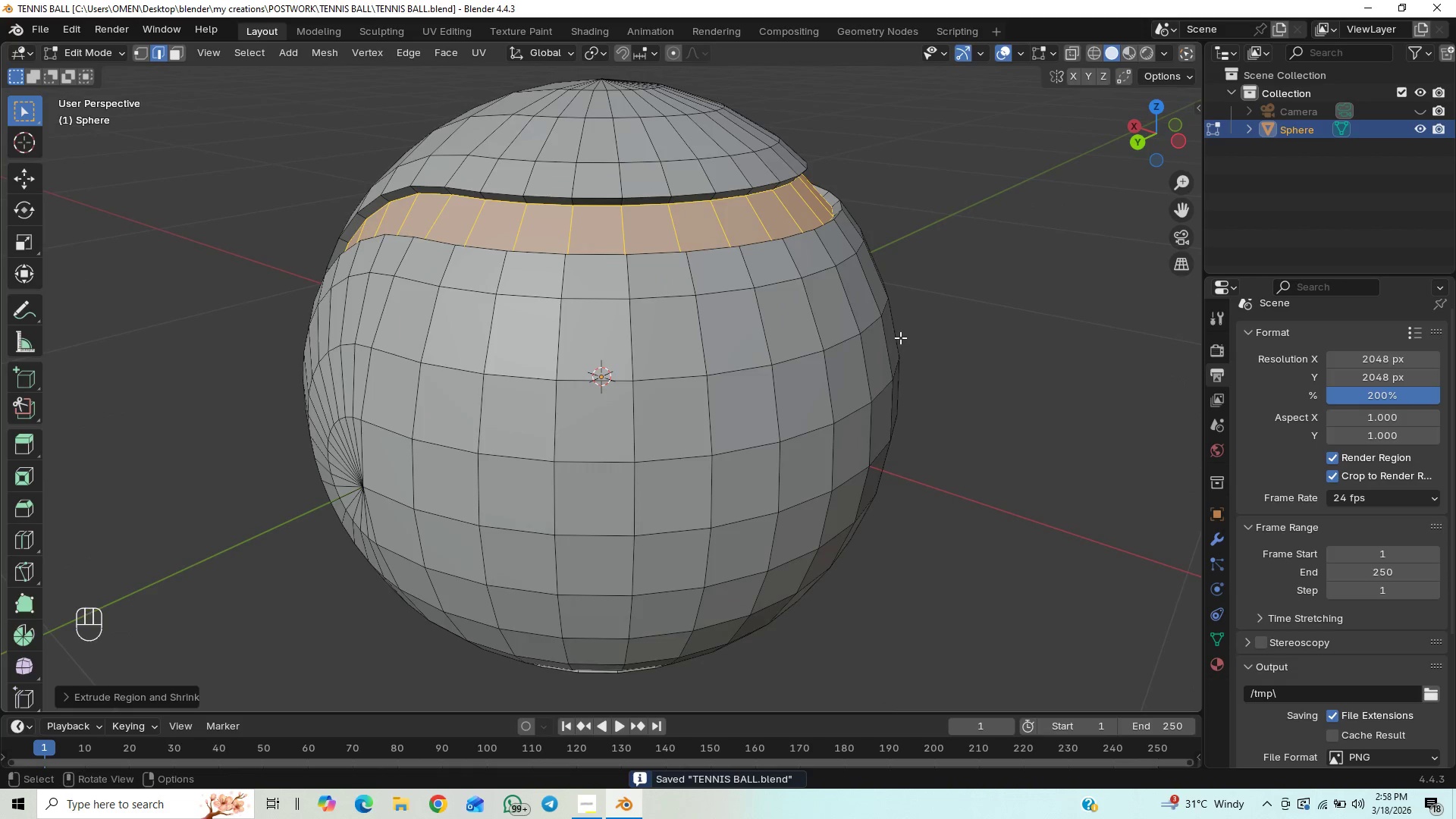 
key(Control+R)
 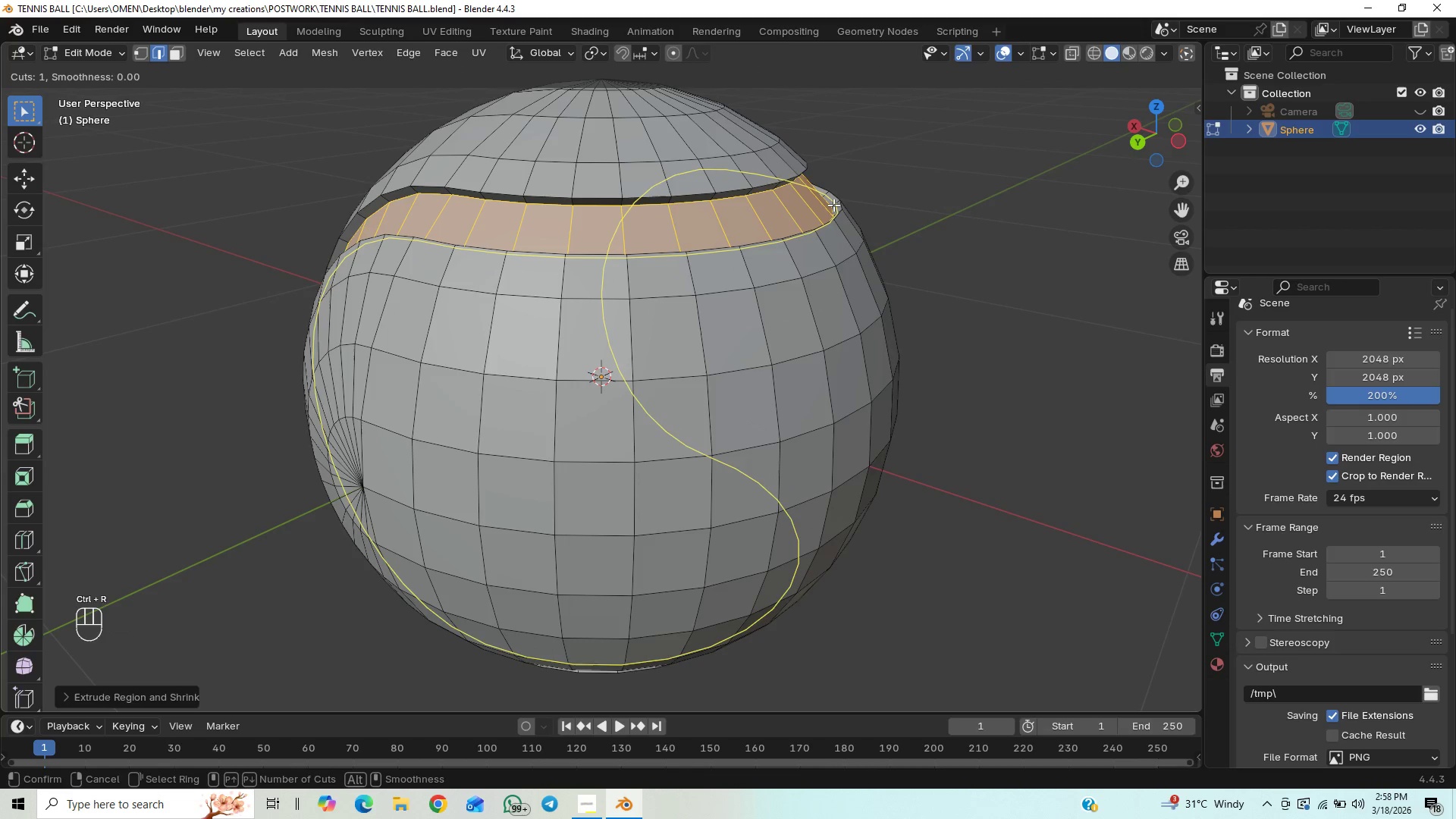 
left_click([833, 205])
 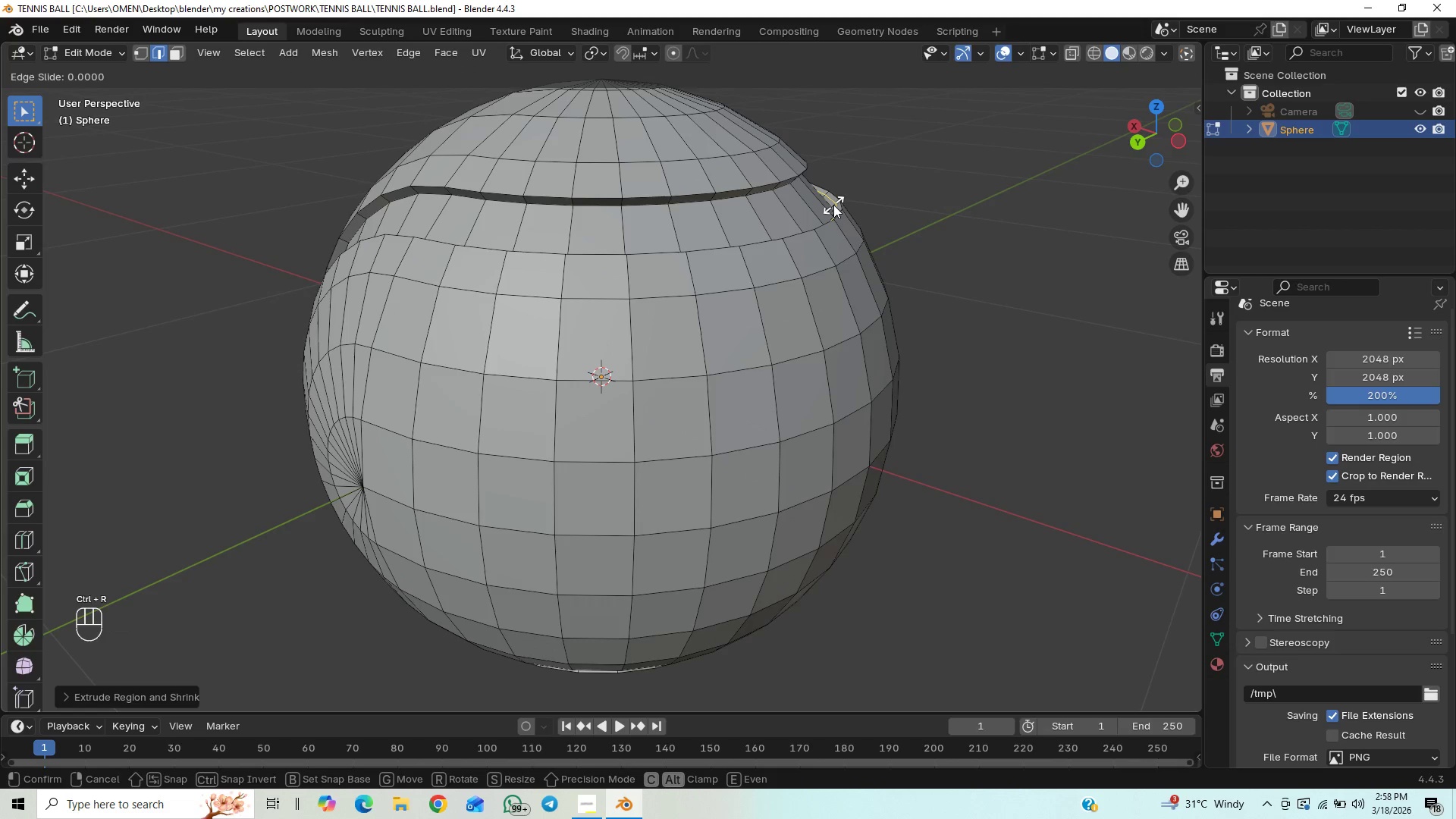 
right_click([833, 205])
 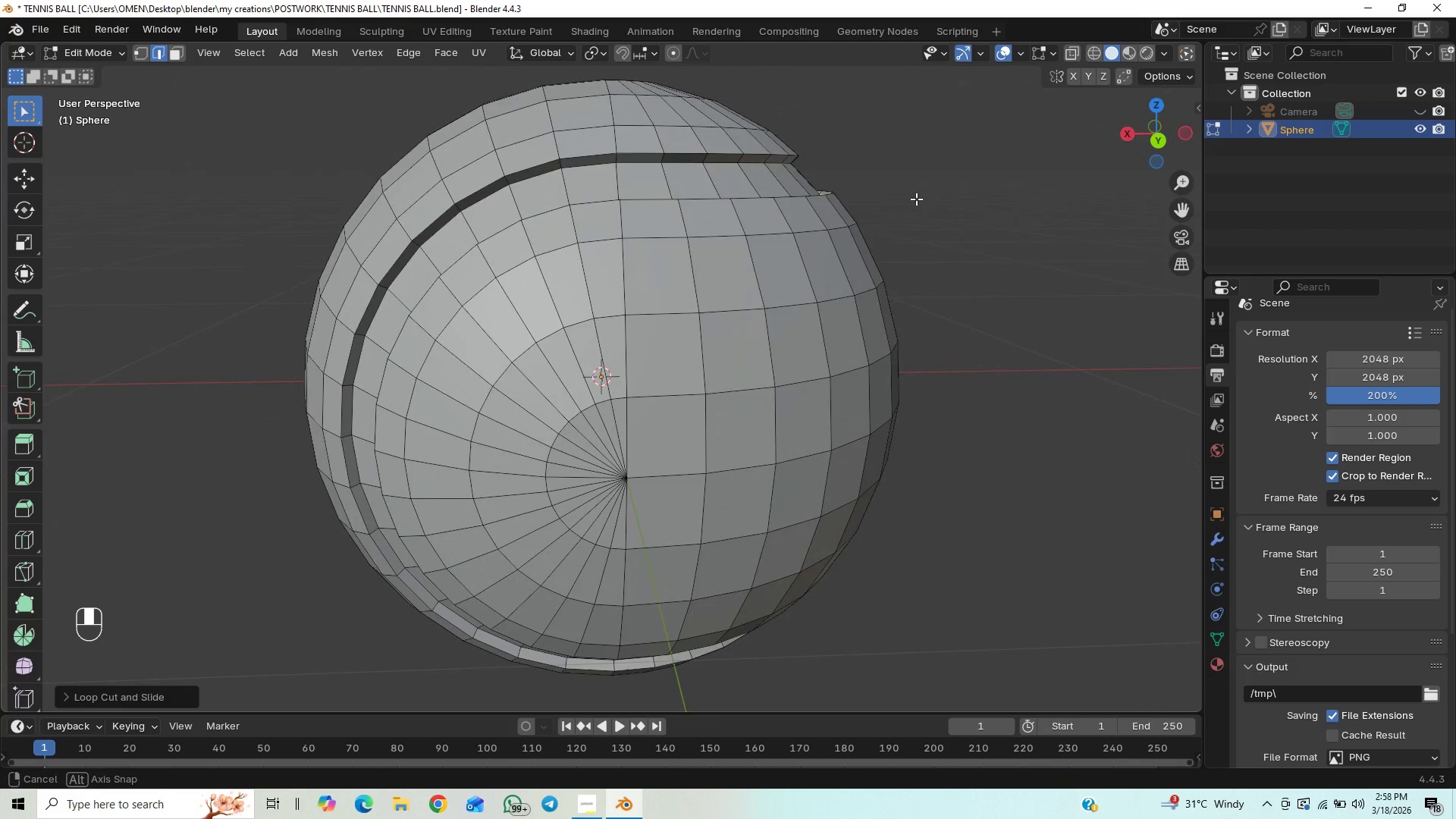 
key(Control+R)
 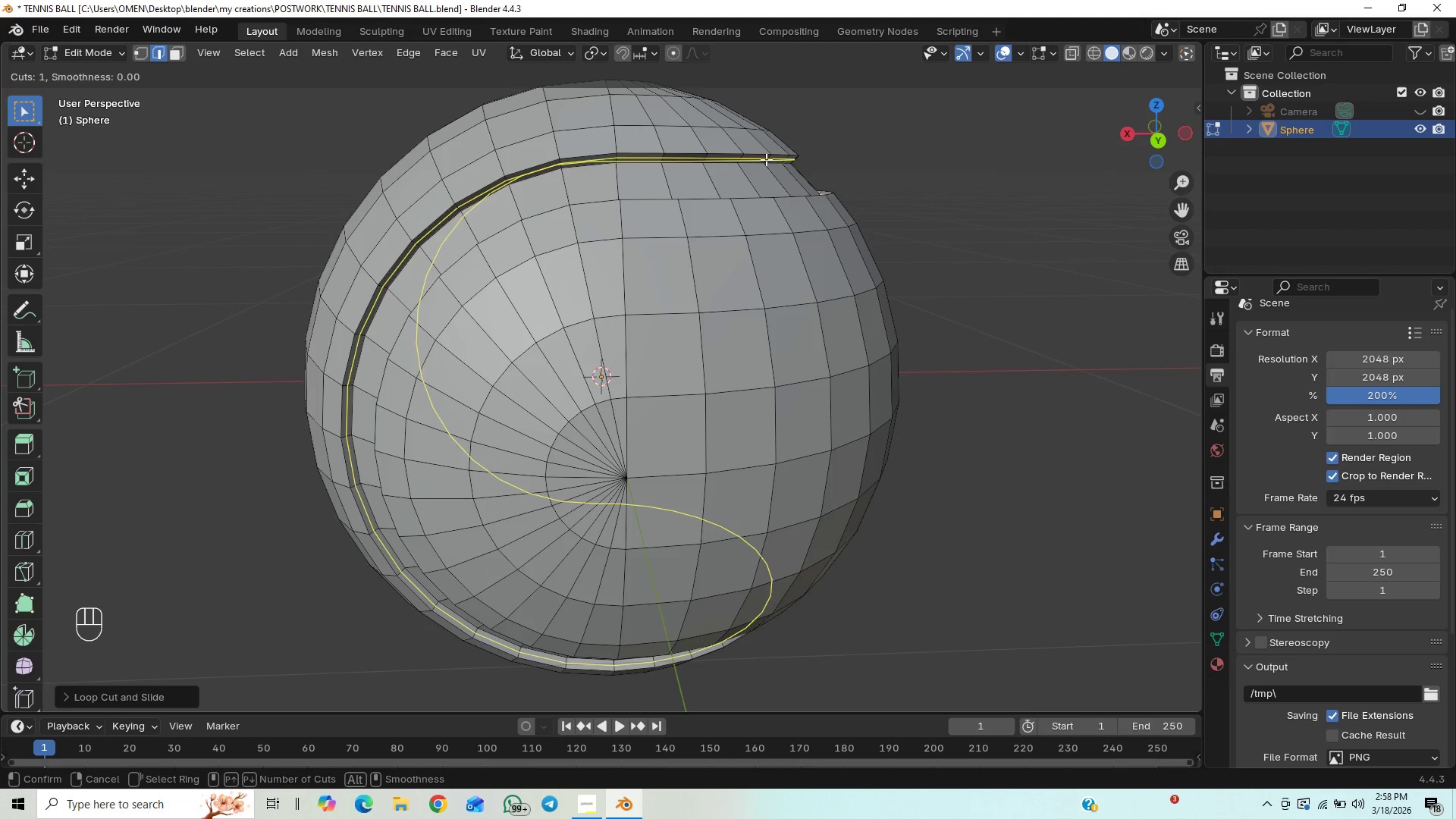 
left_click([766, 159])
 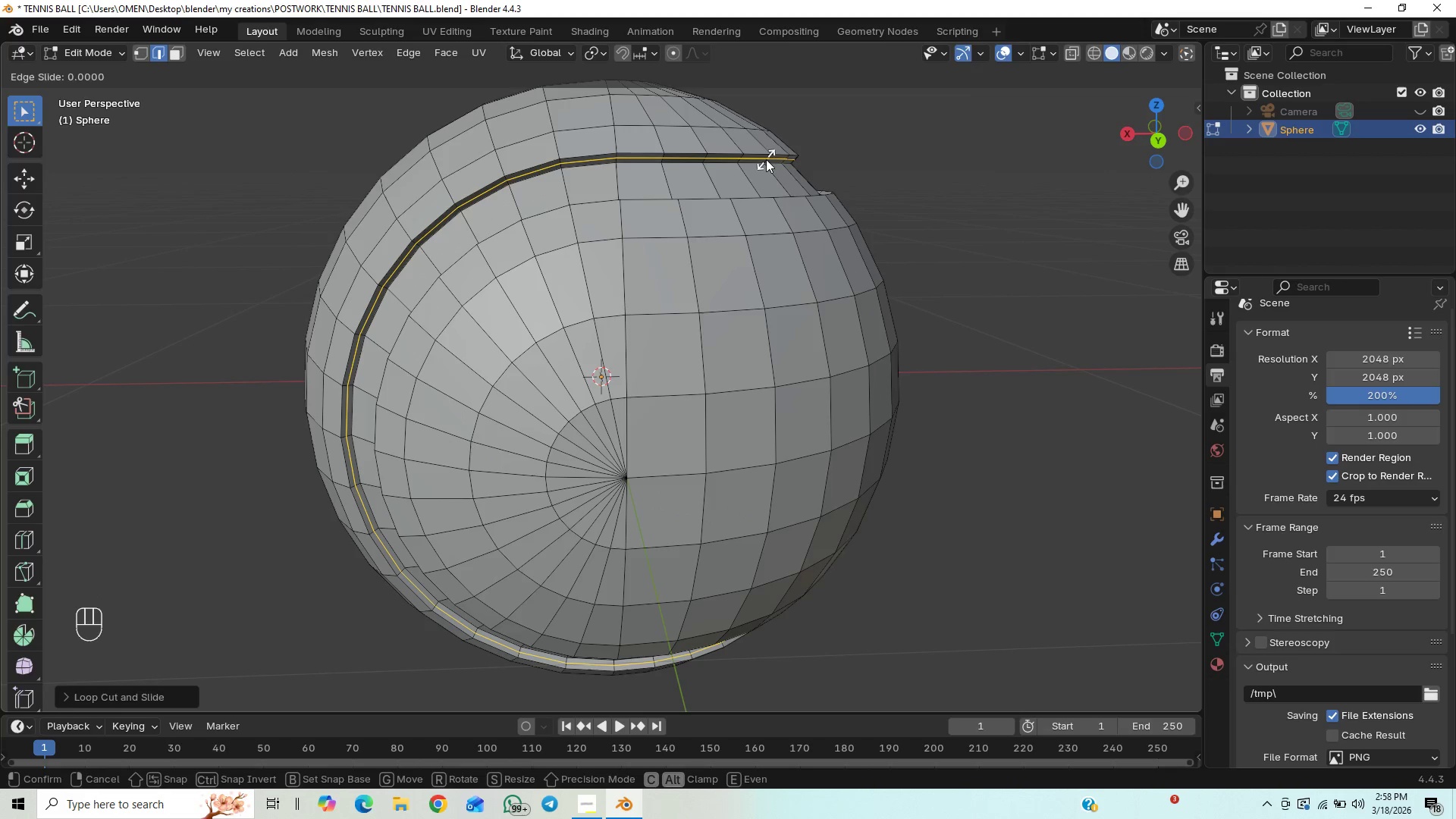 
right_click([766, 159])
 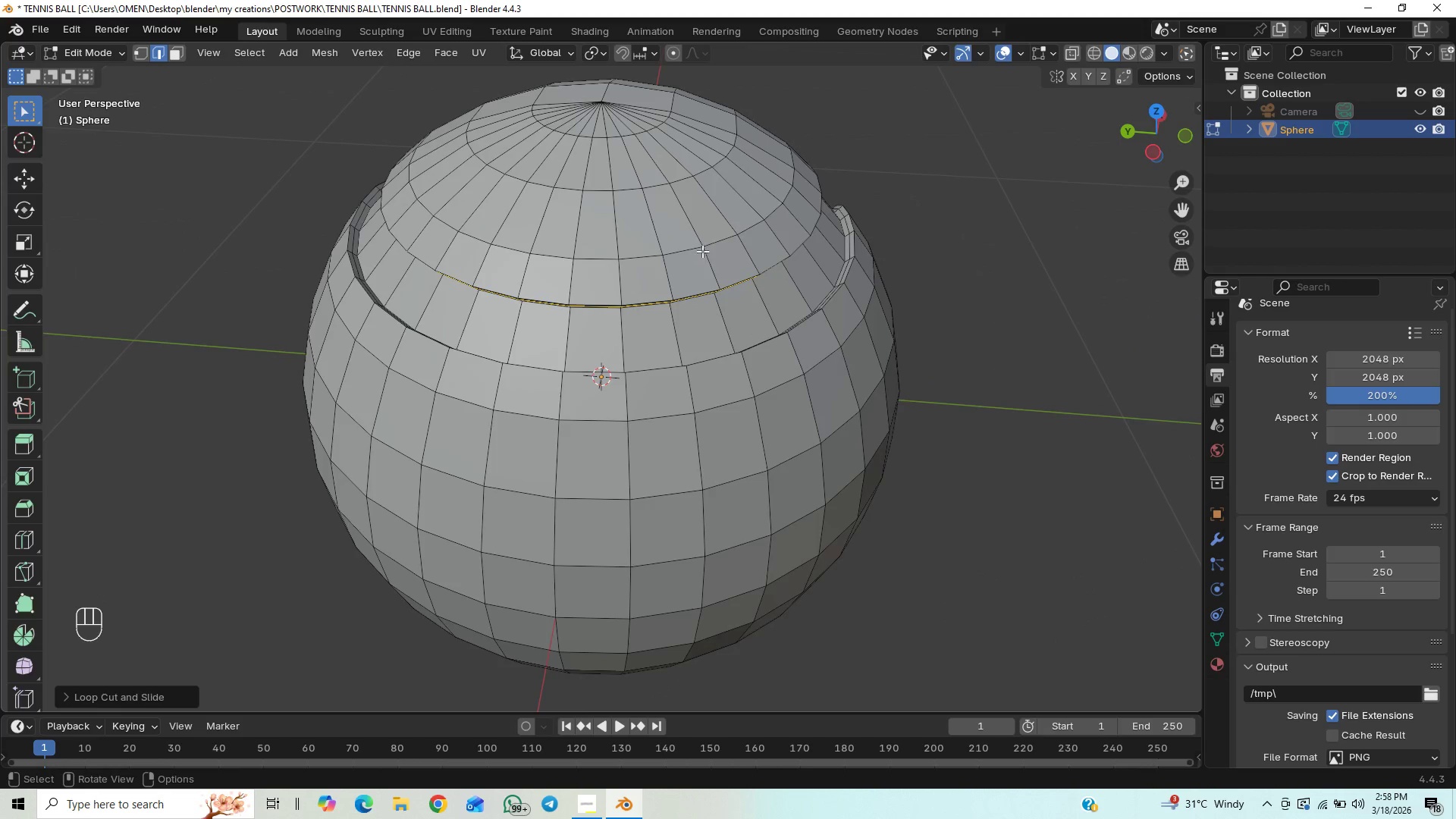 
key(Control+ControlLeft)
 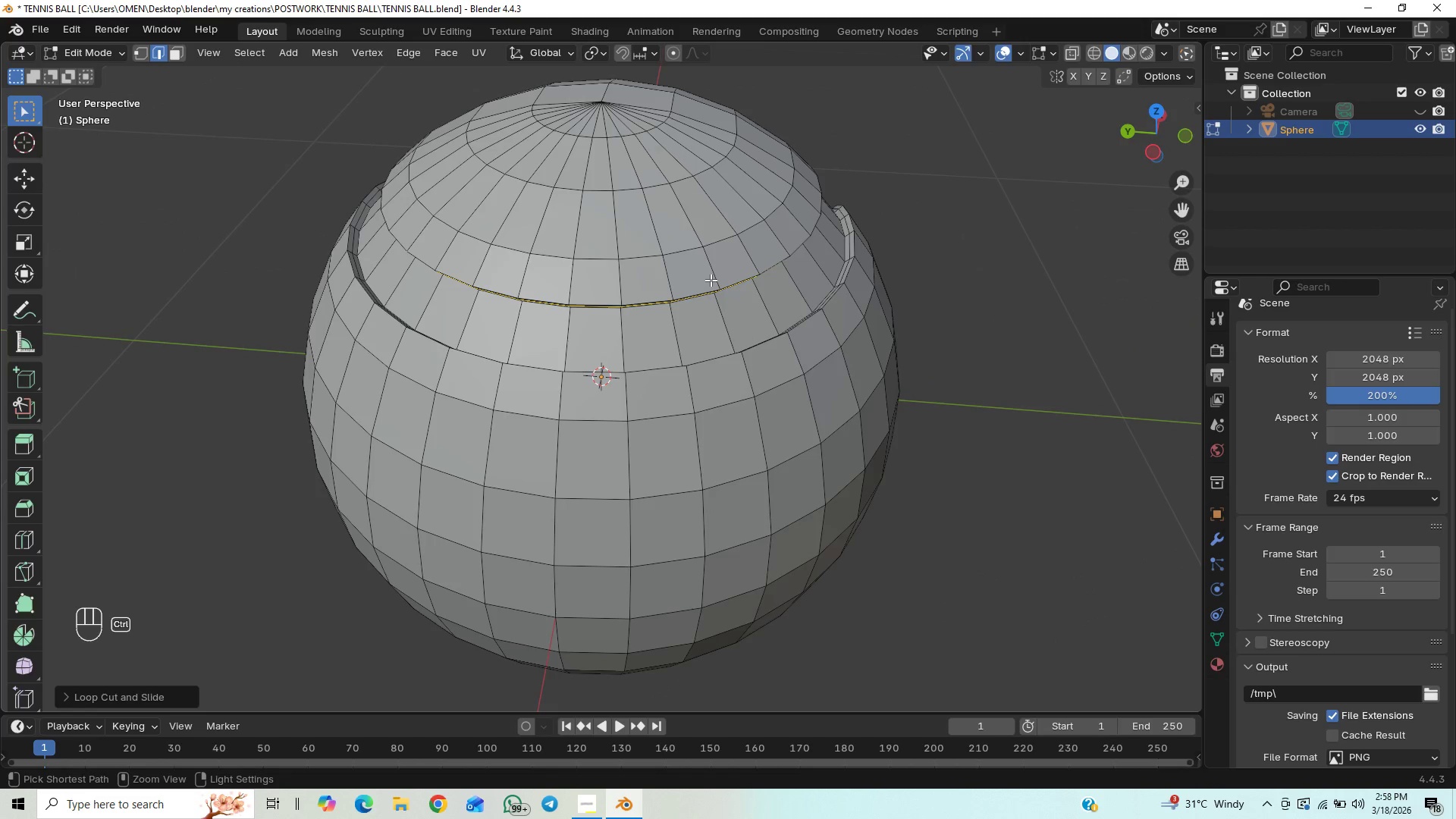 
key(Control+S)
 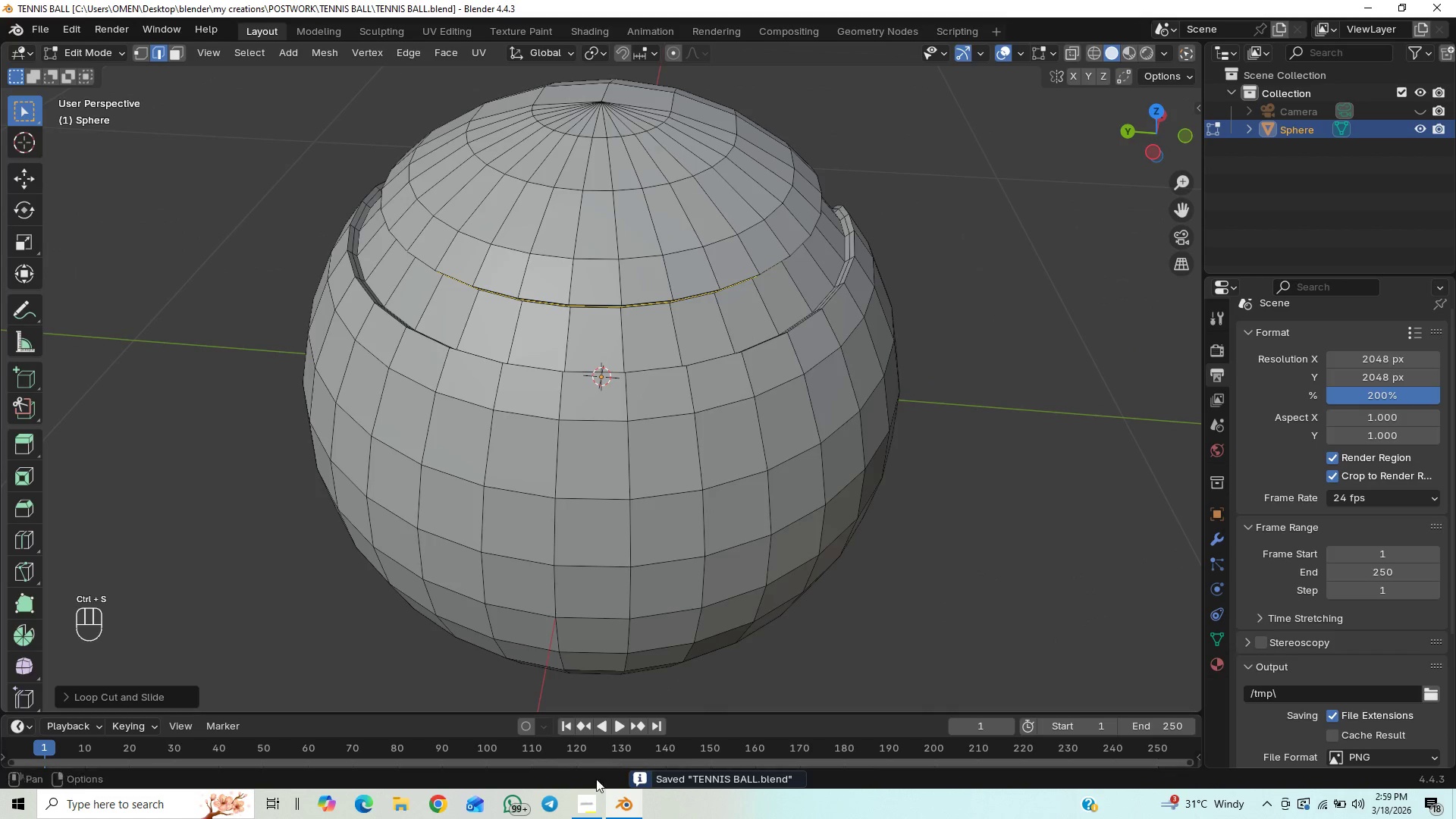 
left_click([588, 797])